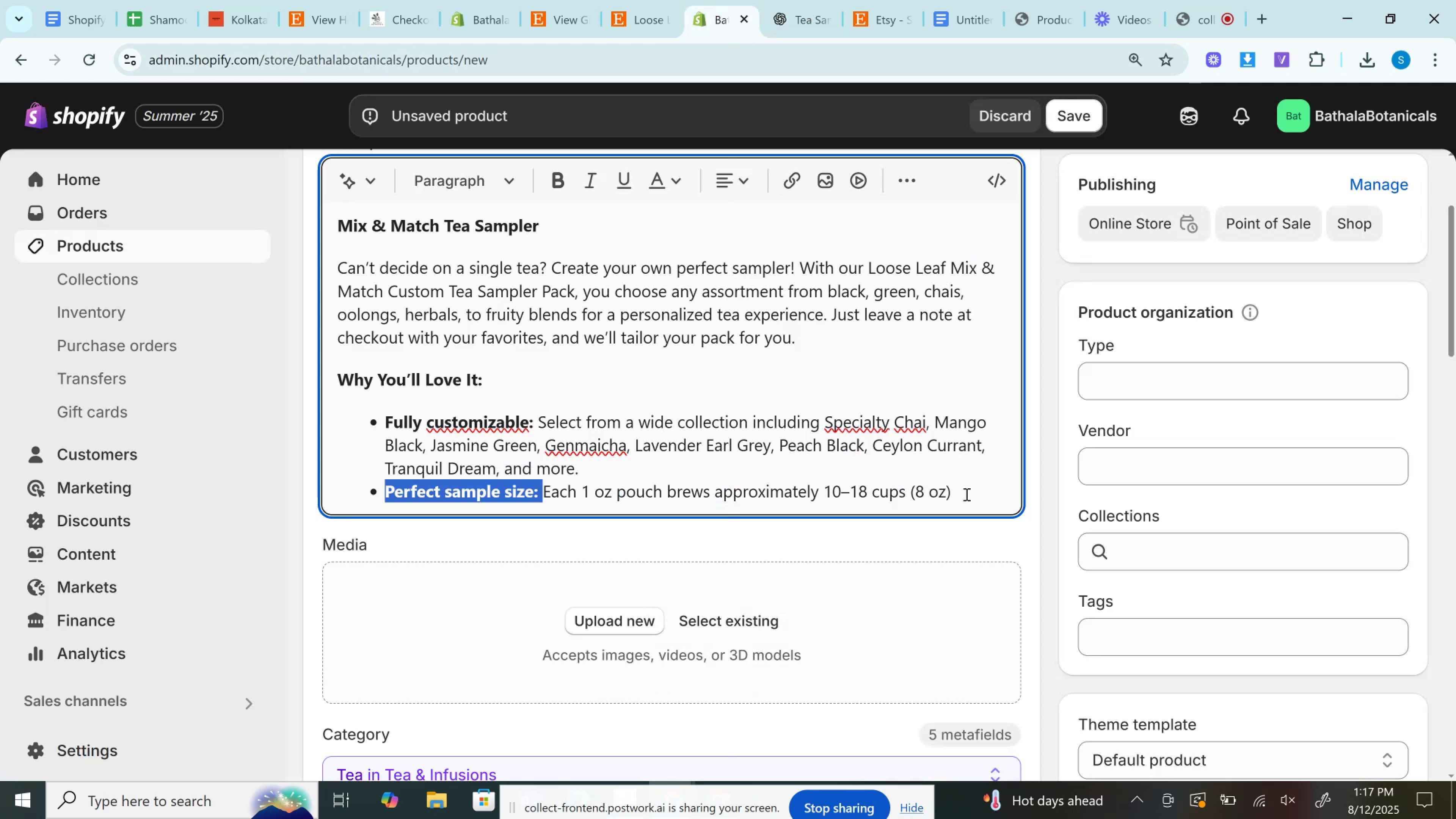 
left_click([966, 494])
 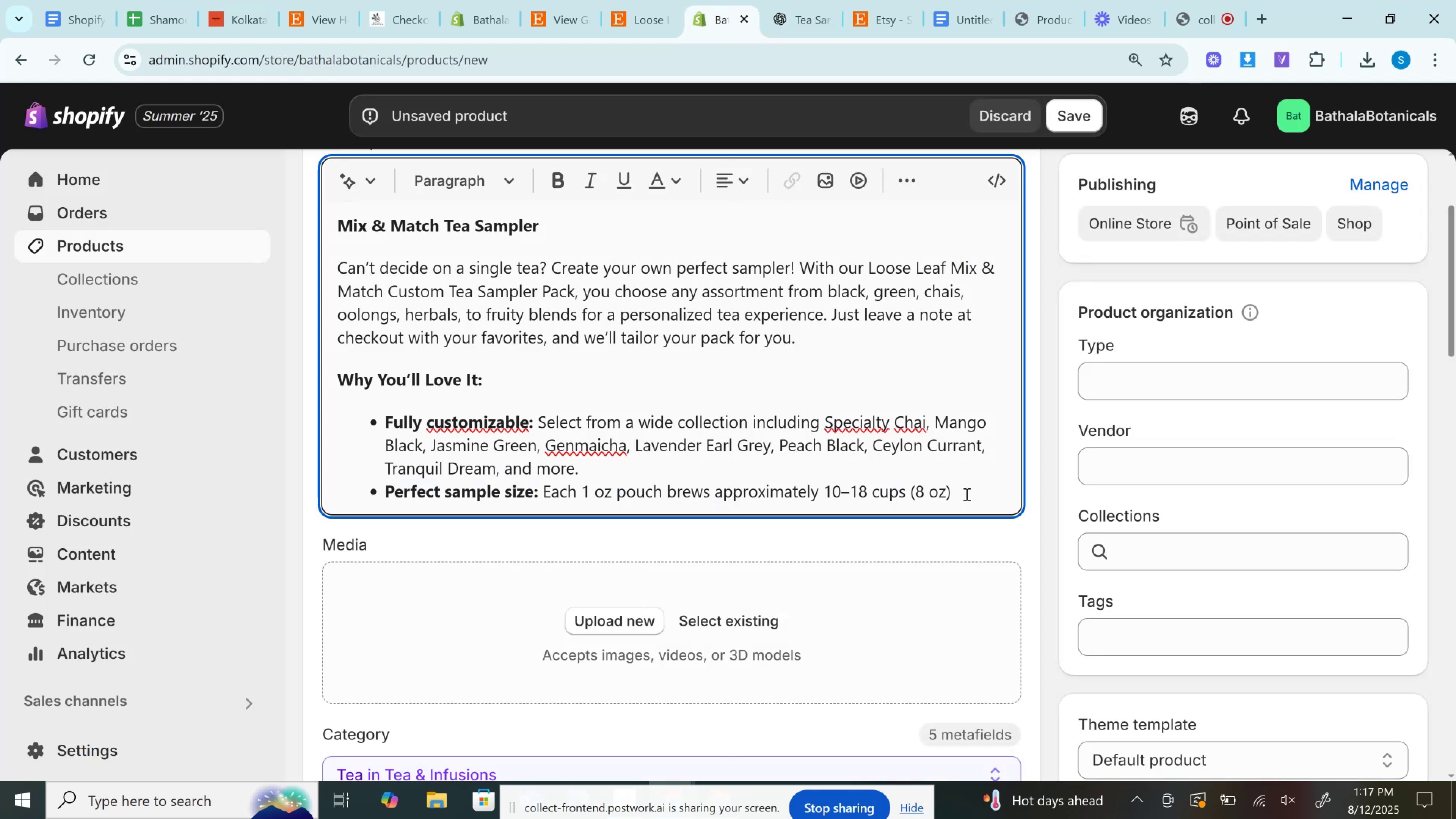 
key(Period)
 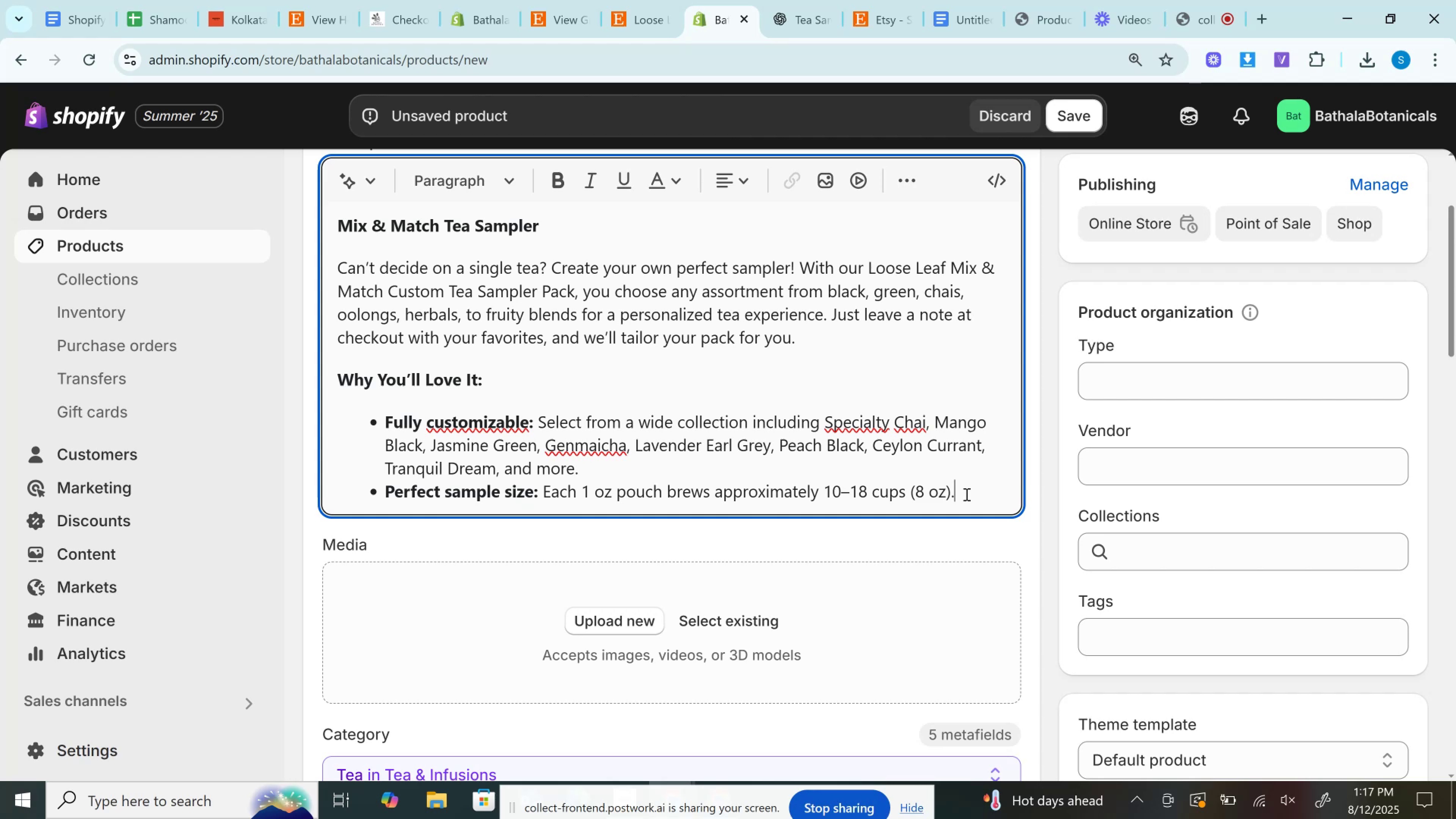 
key(Enter)
 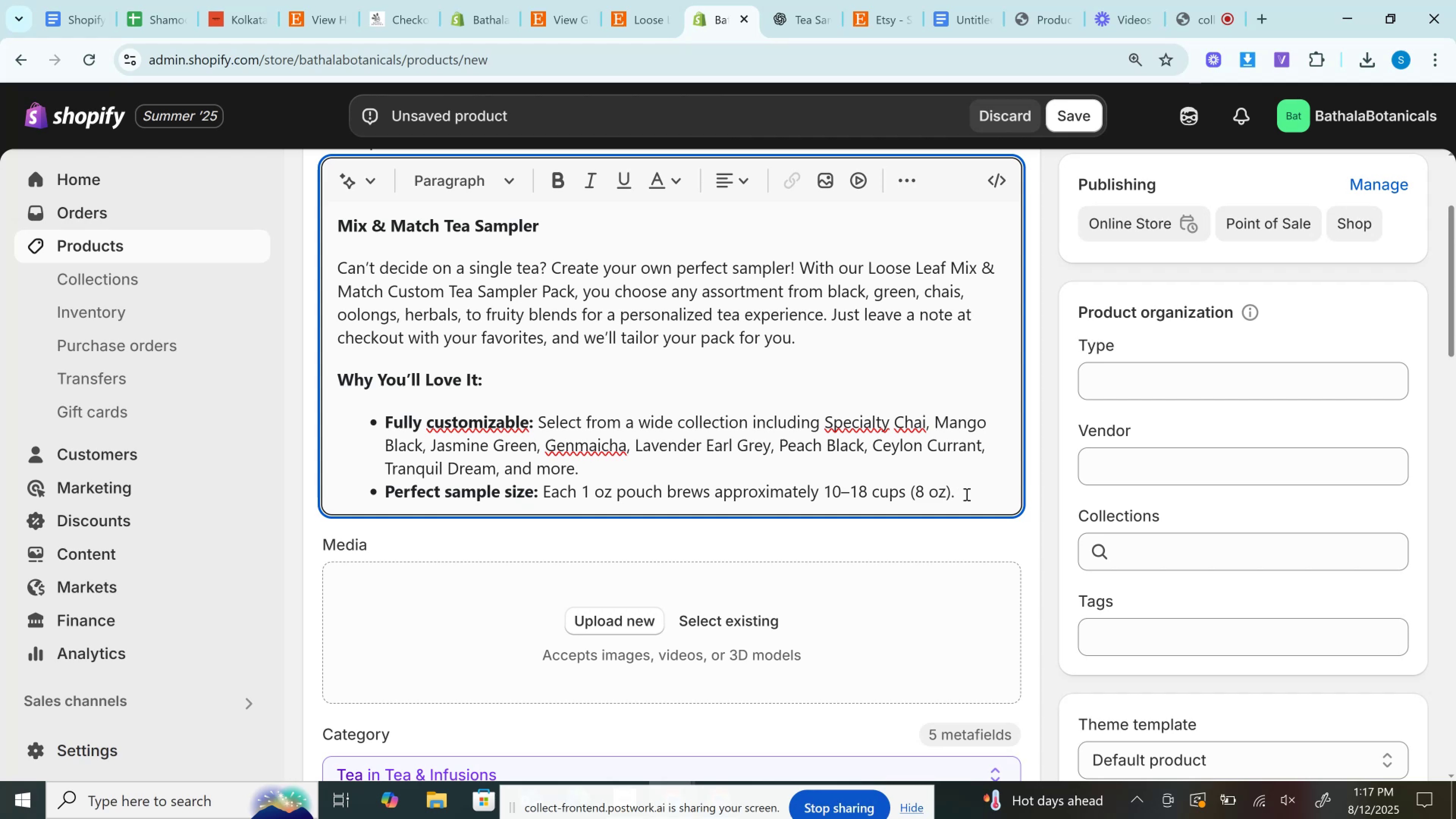 
key(Control+V)
 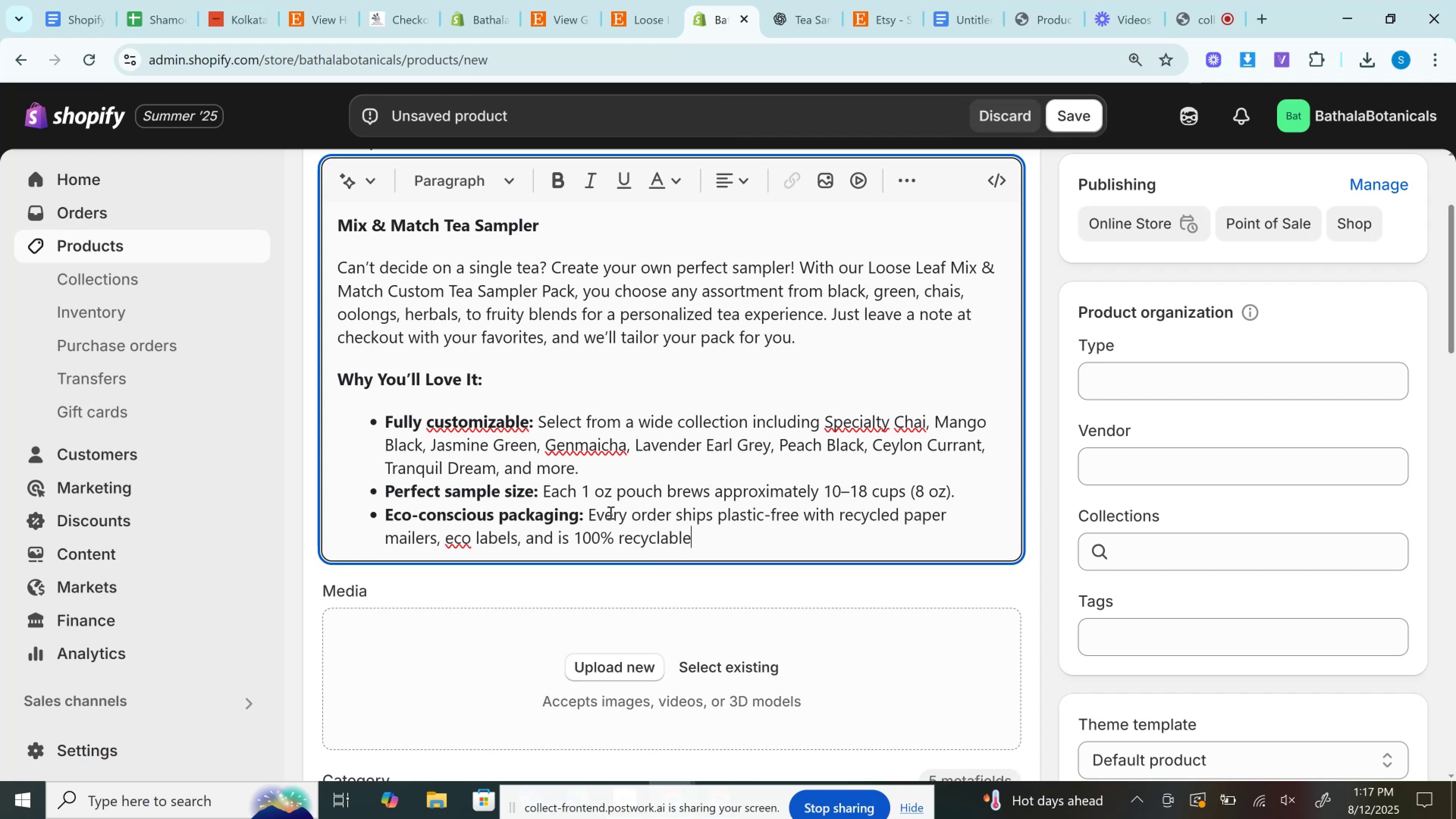 
left_click_drag(start_coordinate=[588, 519], to_coordinate=[383, 518])
 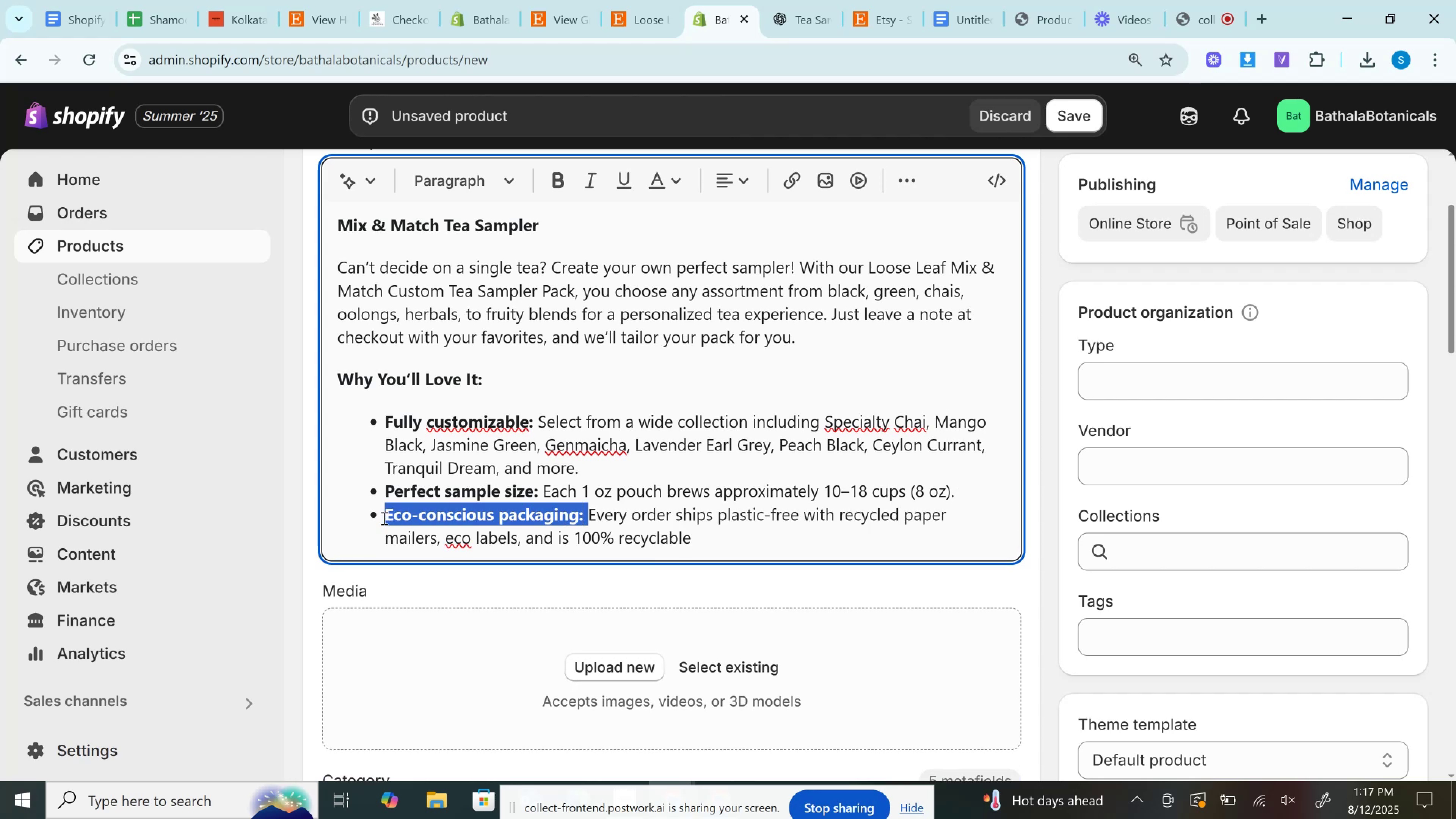 
key(Control+B)
 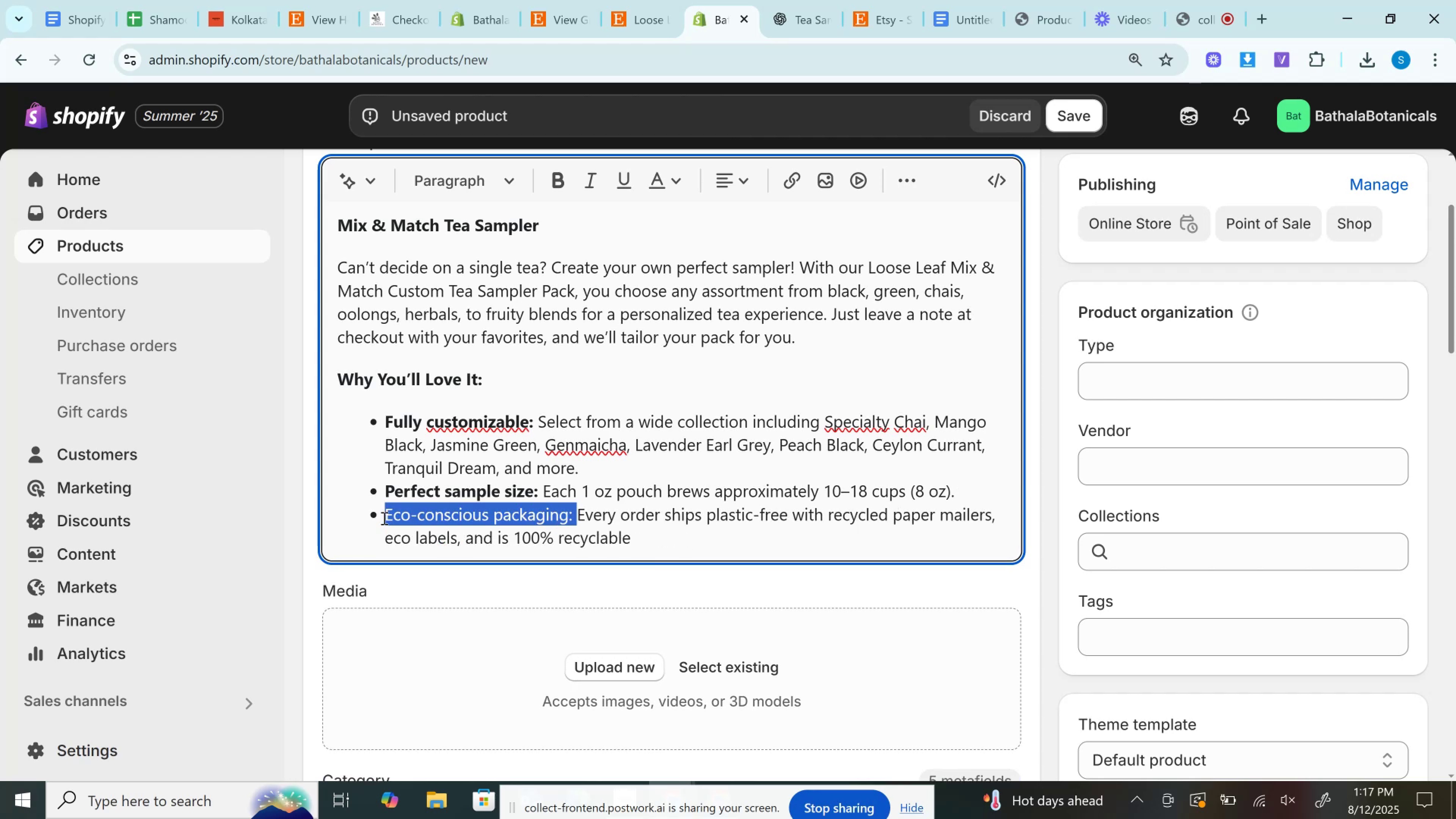 
key(Control+B)
 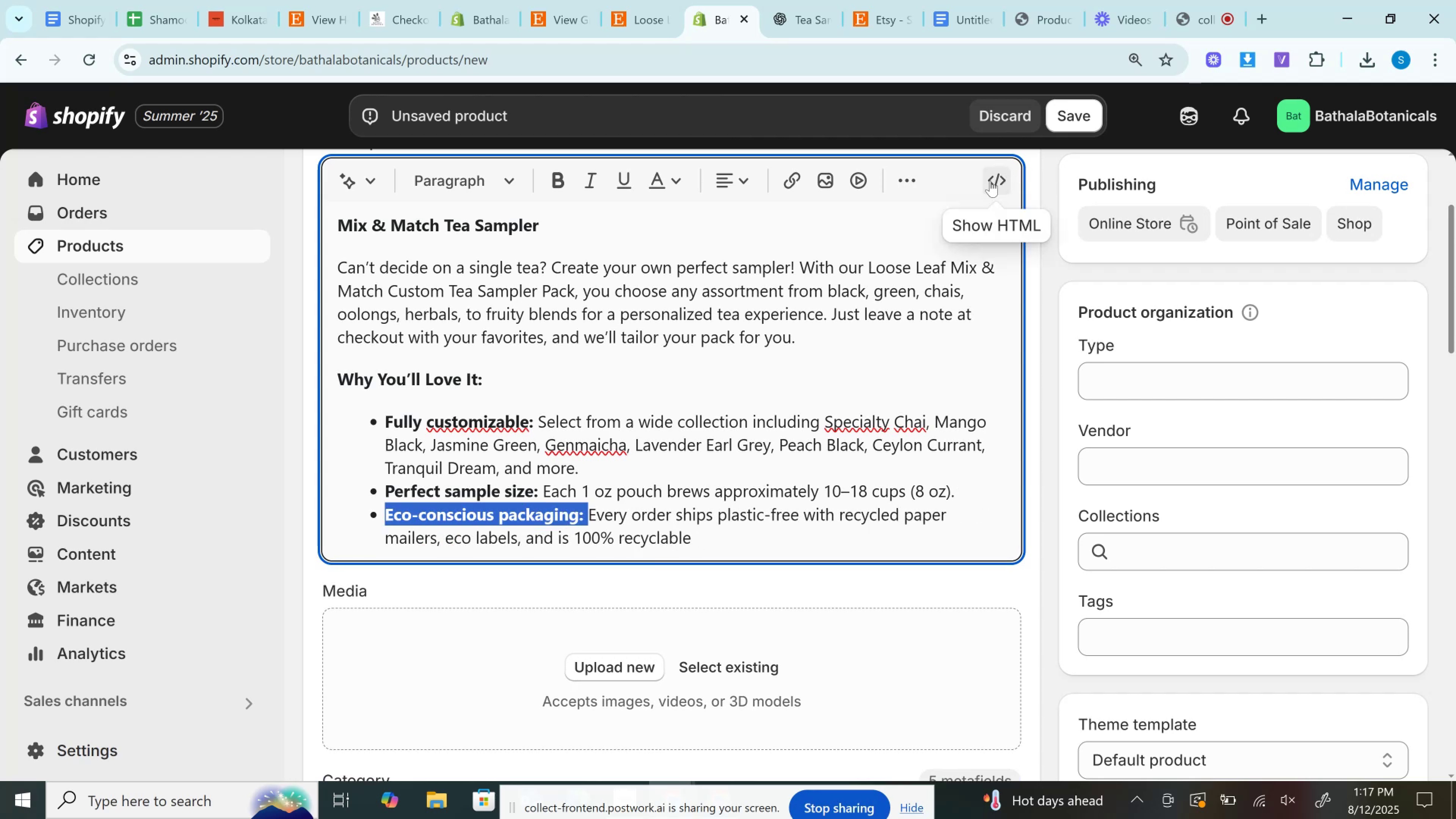 
left_click([979, 184])
 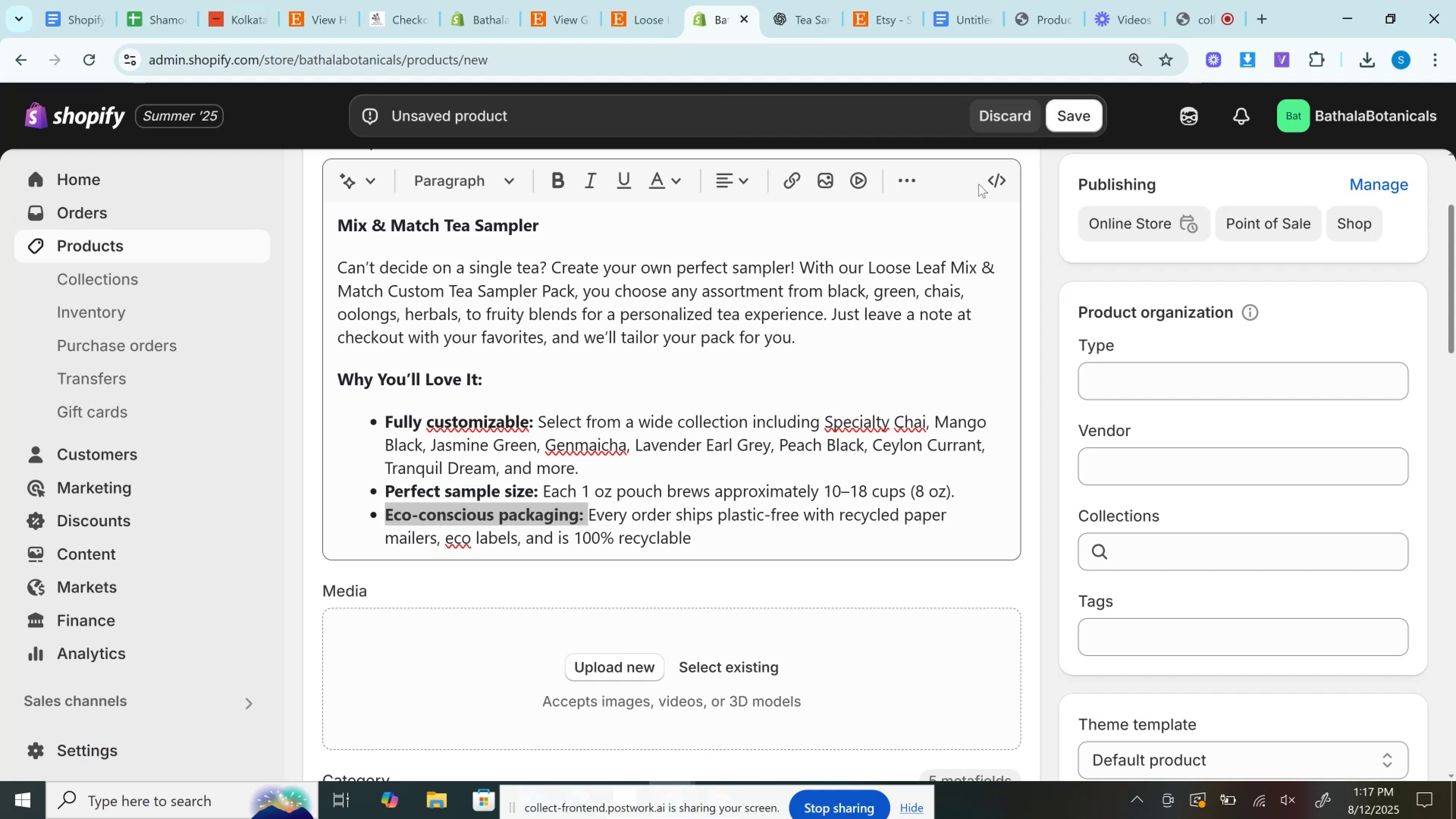 
wait(15.02)
 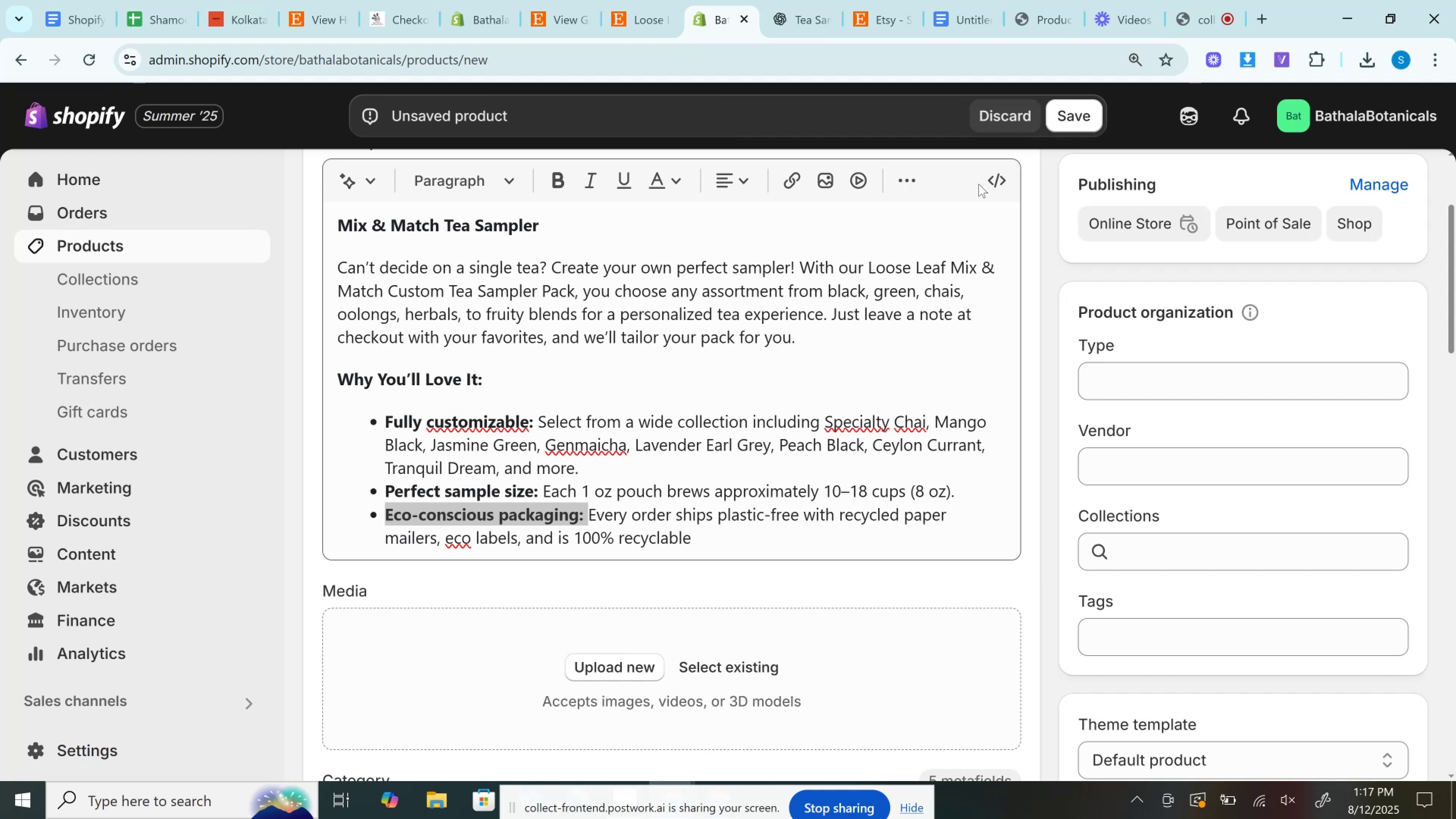 
left_click([991, 188])
 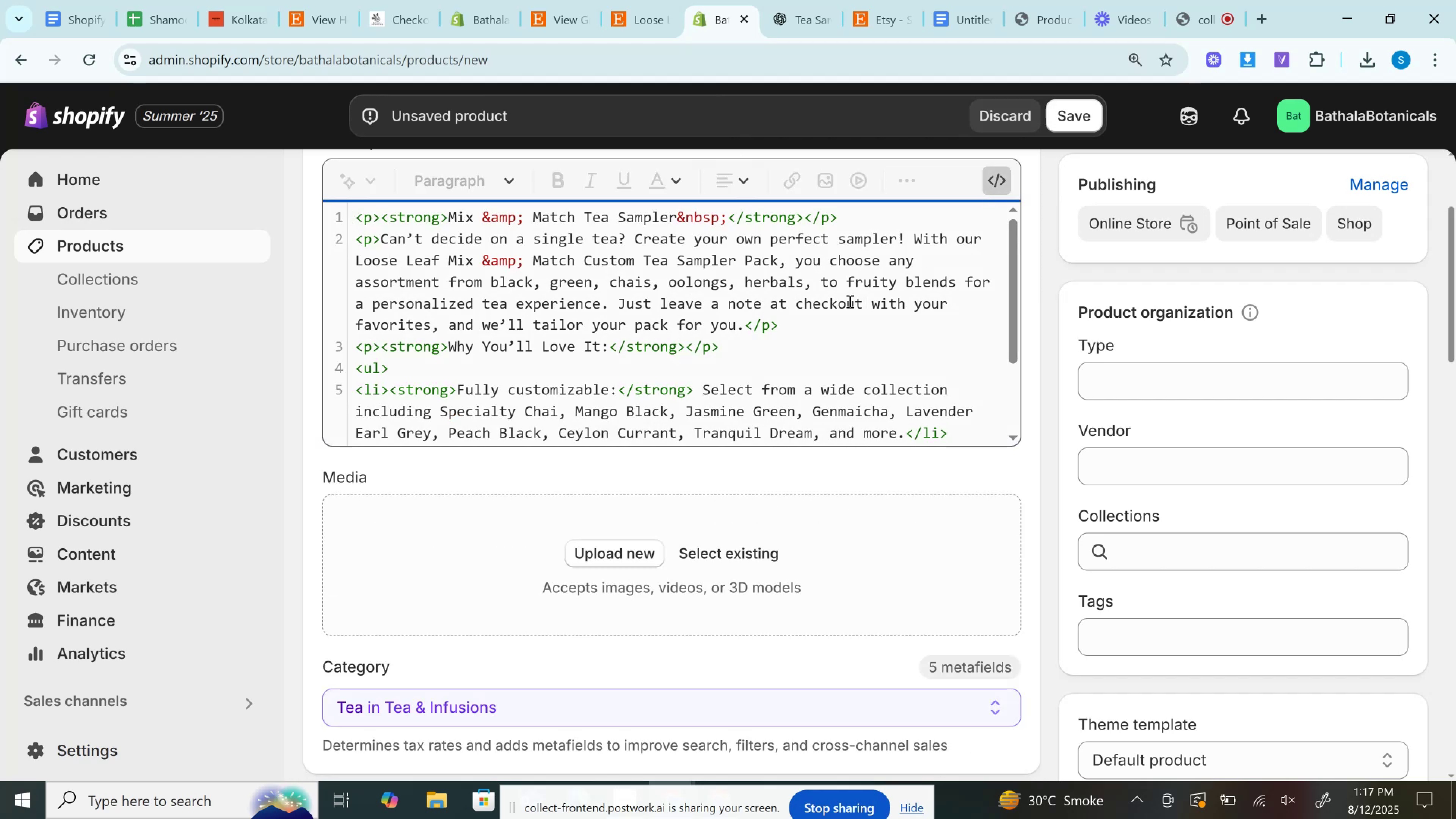 
left_click([846, 320])
 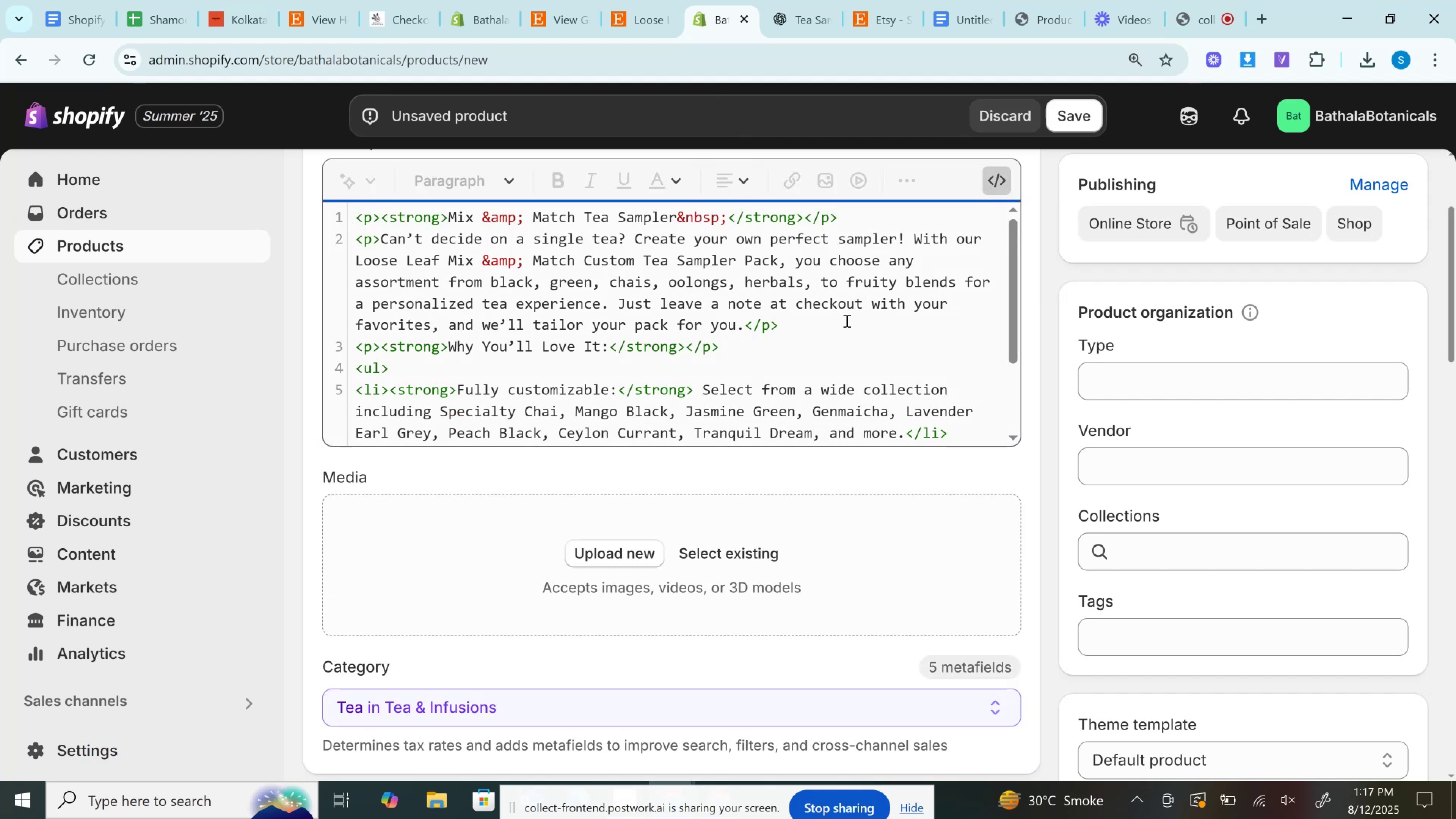 
scroll: coordinate [846, 320], scroll_direction: down, amount: 4.0
 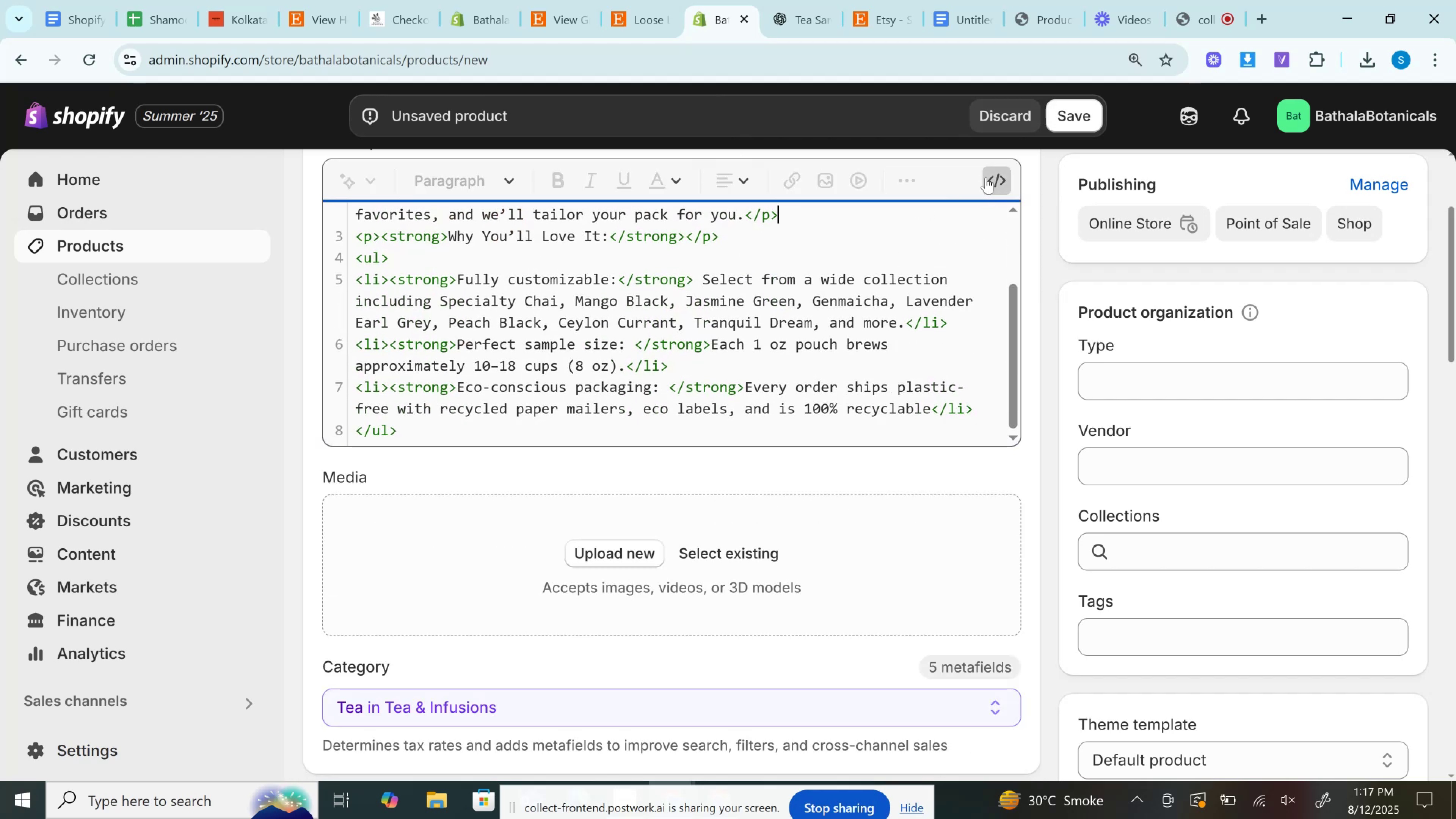 
left_click([989, 177])
 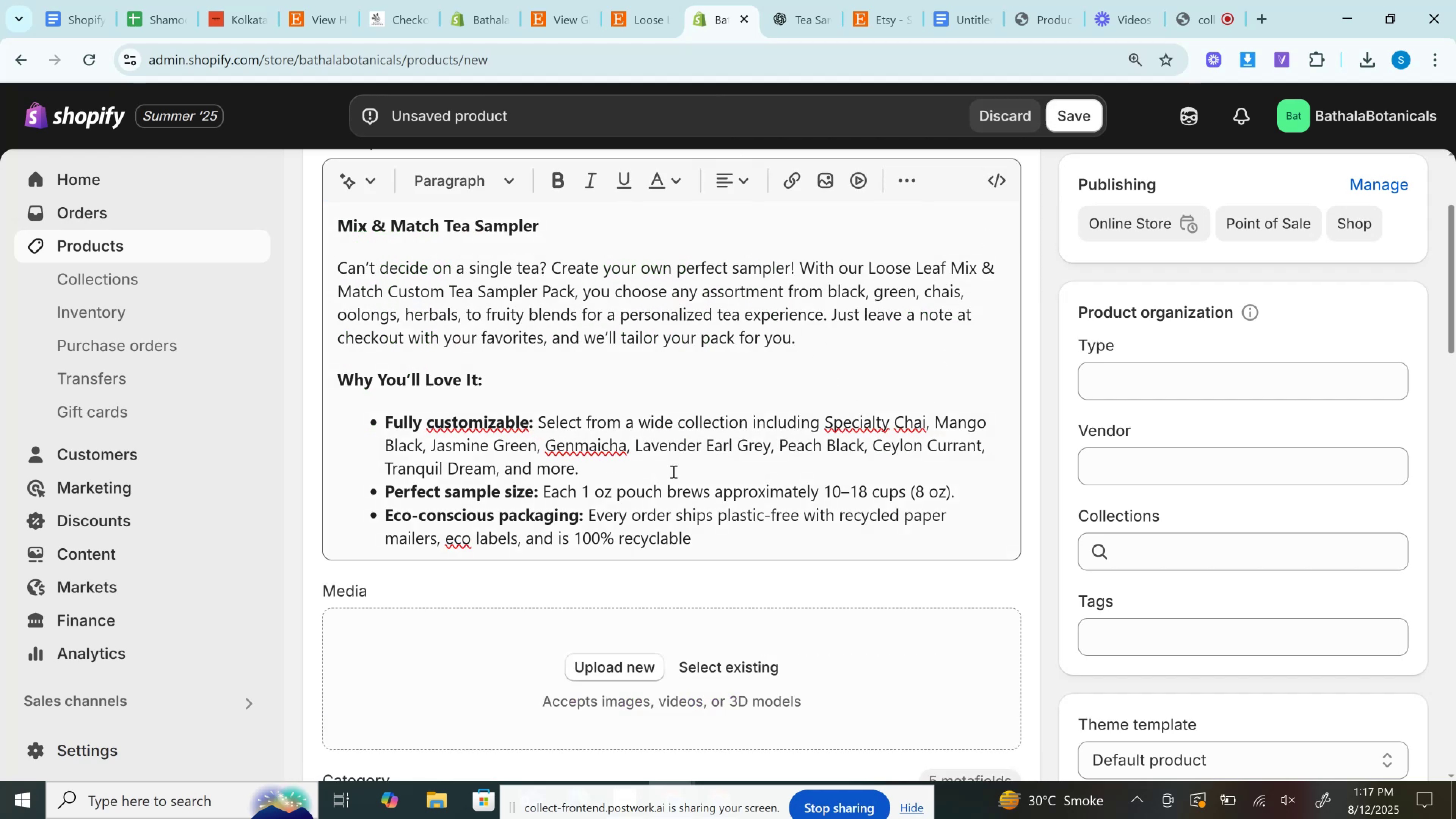 
wait(6.62)
 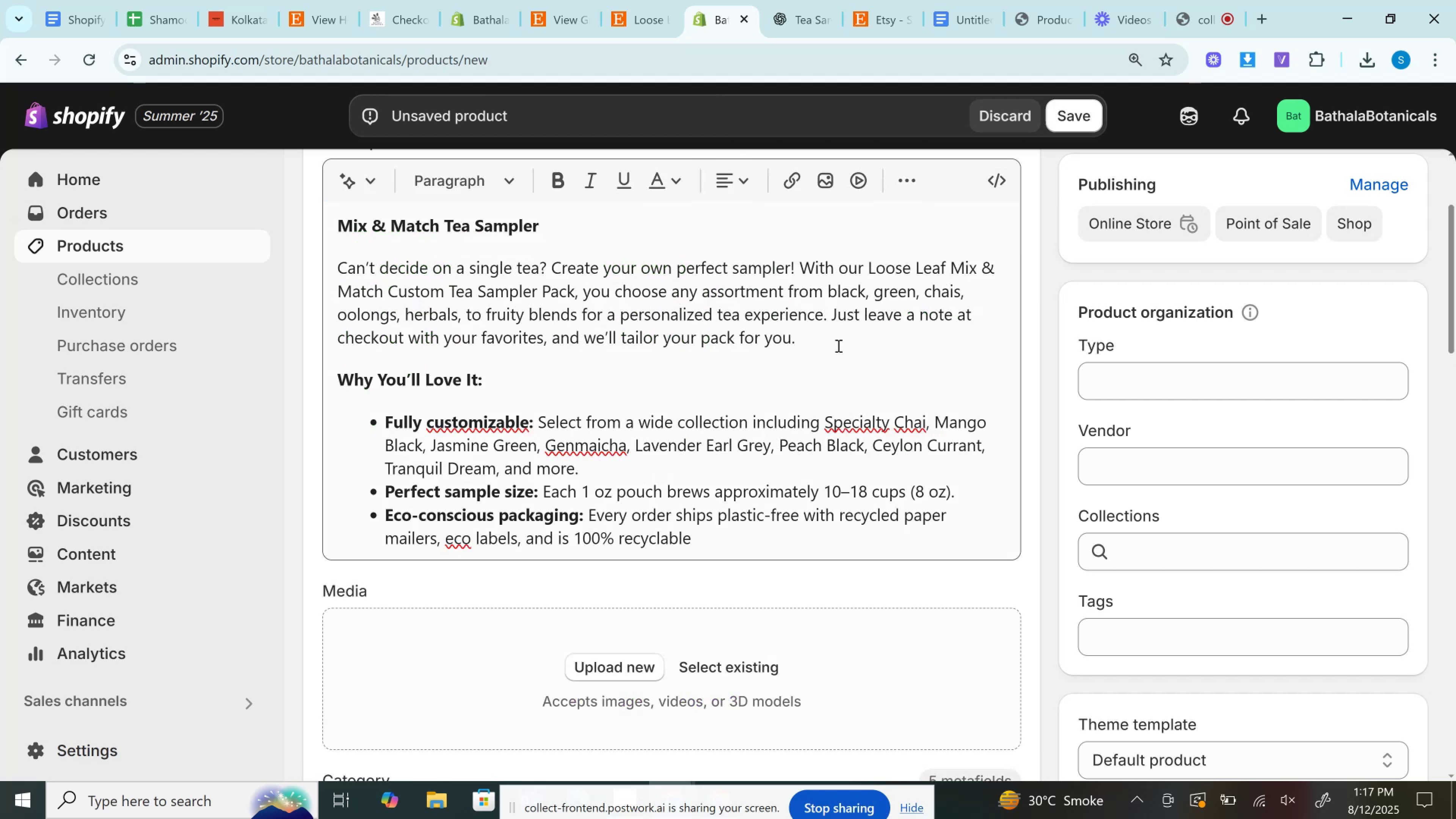 
left_click([645, 0])
 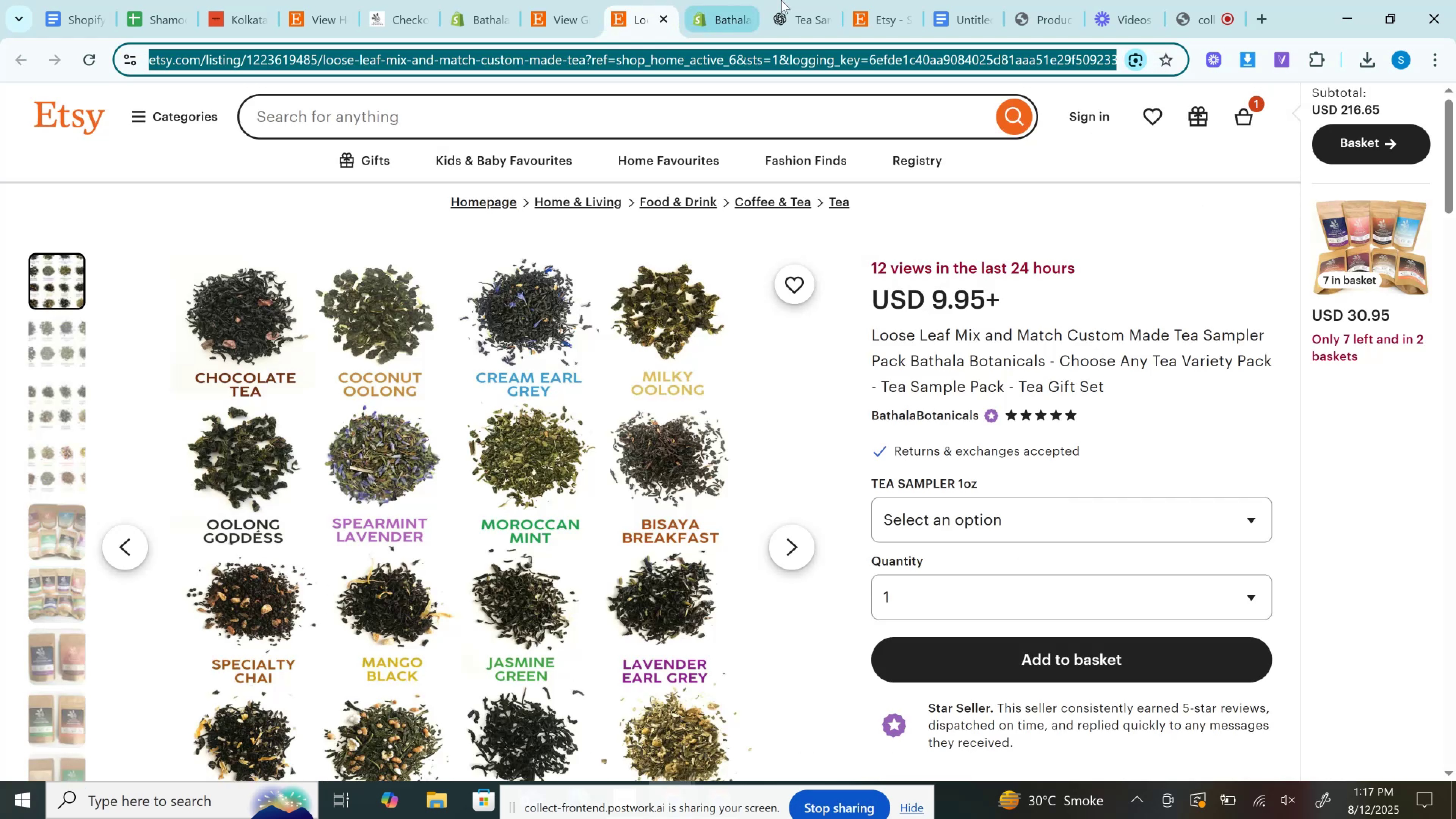 
left_click([821, 0])
 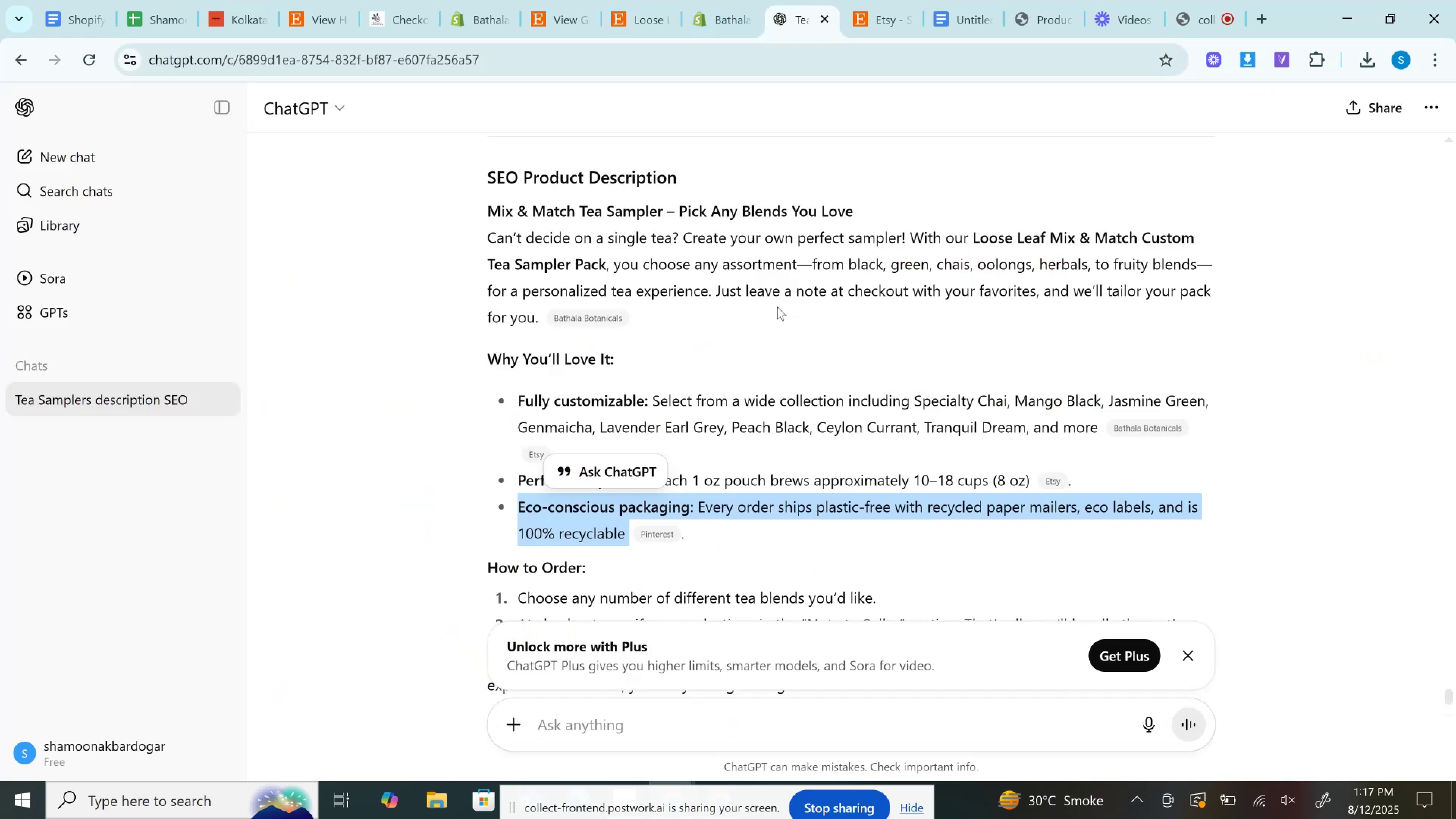 
scroll: coordinate [761, 360], scroll_direction: down, amount: 2.0
 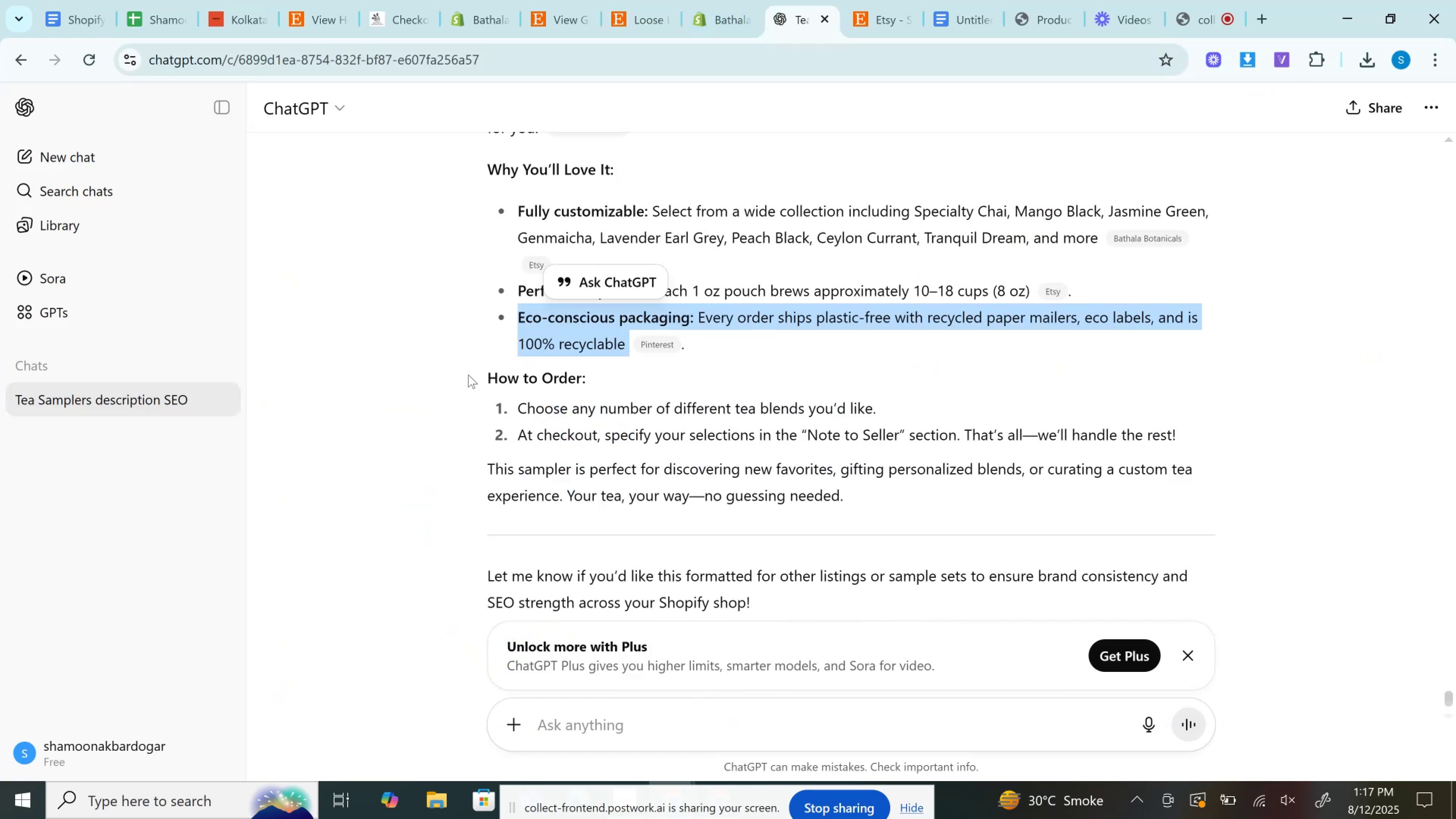 
left_click_drag(start_coordinate=[478, 375], to_coordinate=[601, 371])
 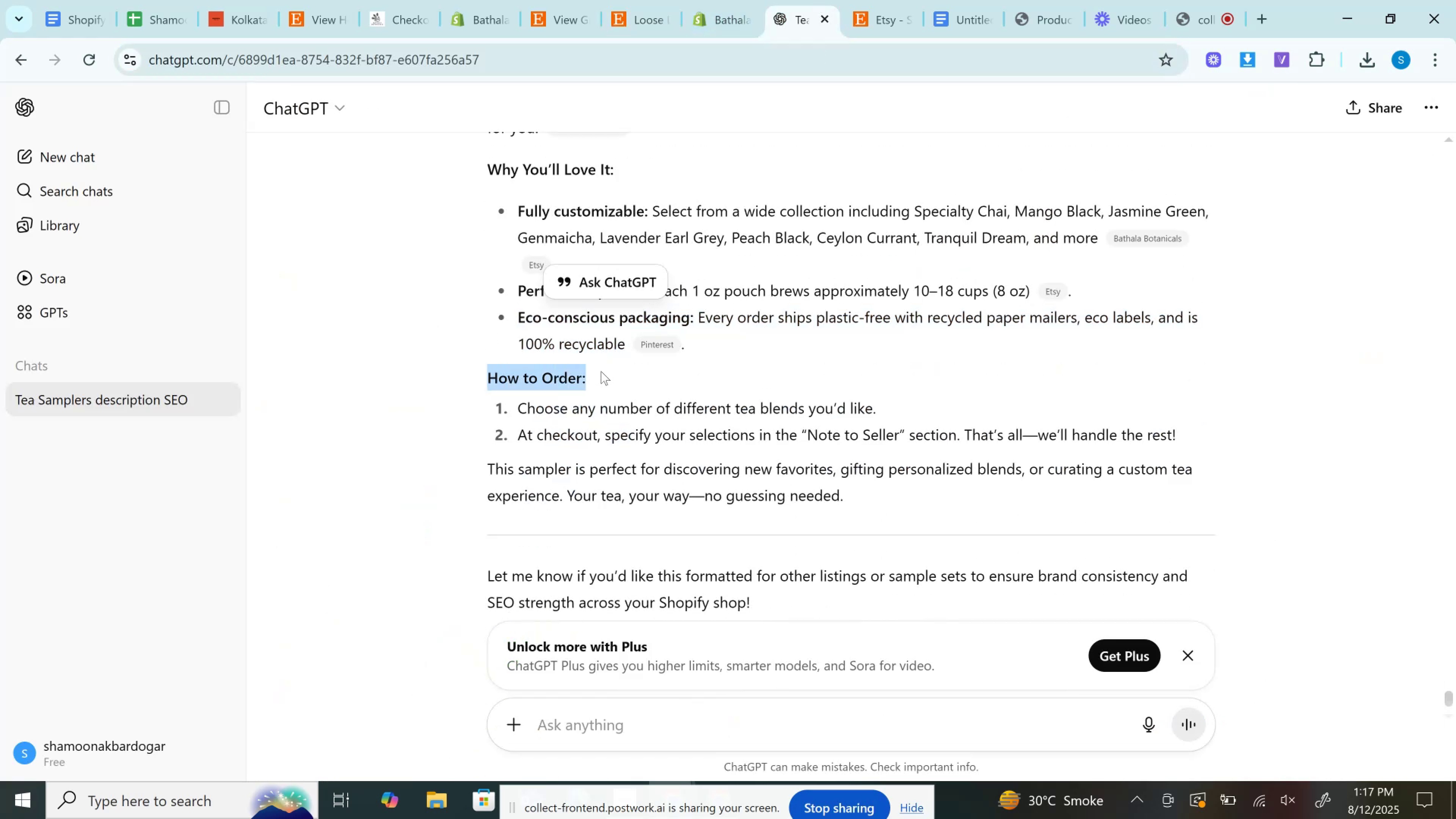 
key(Control+C)
 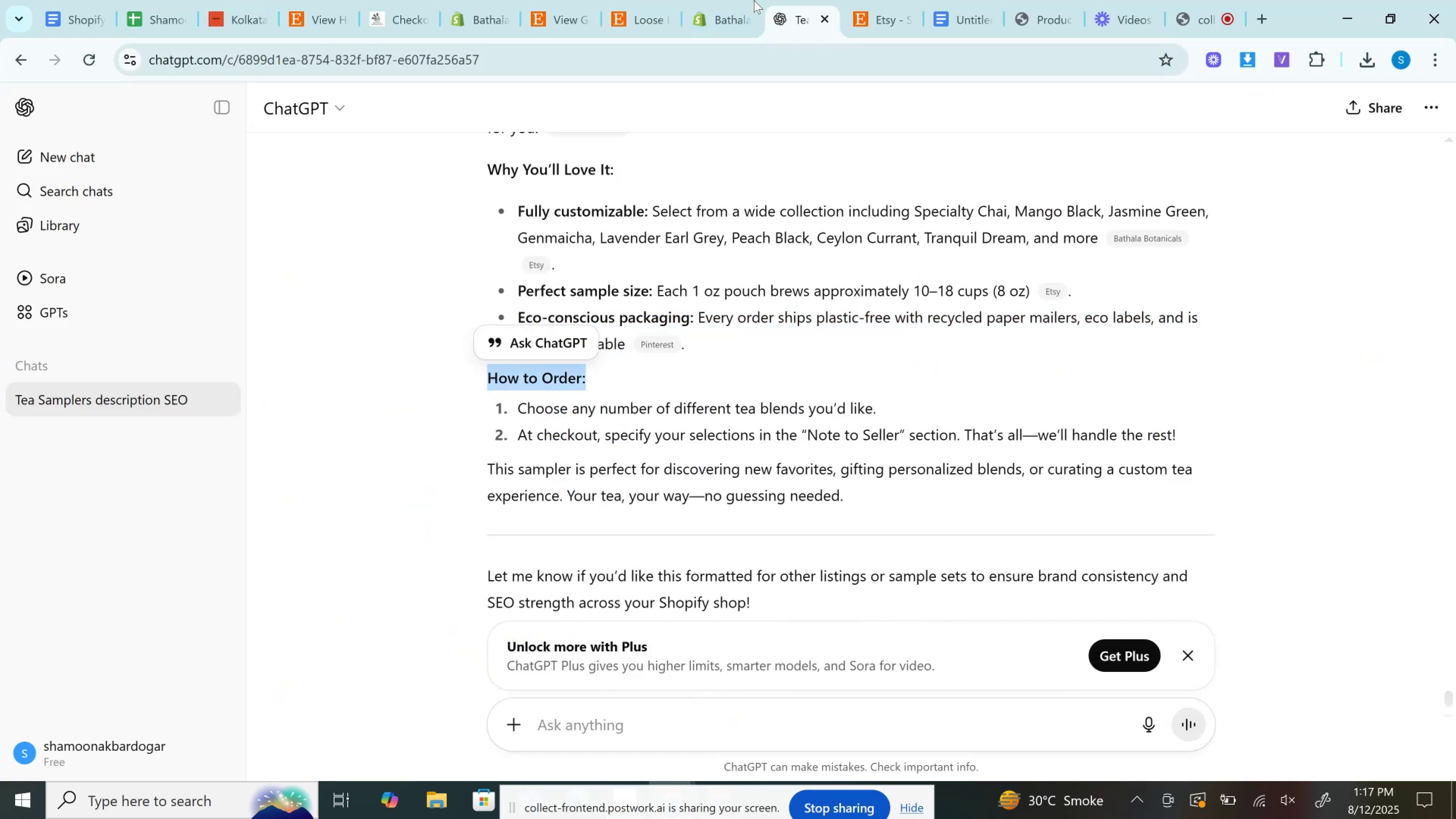 
left_click([754, 0])
 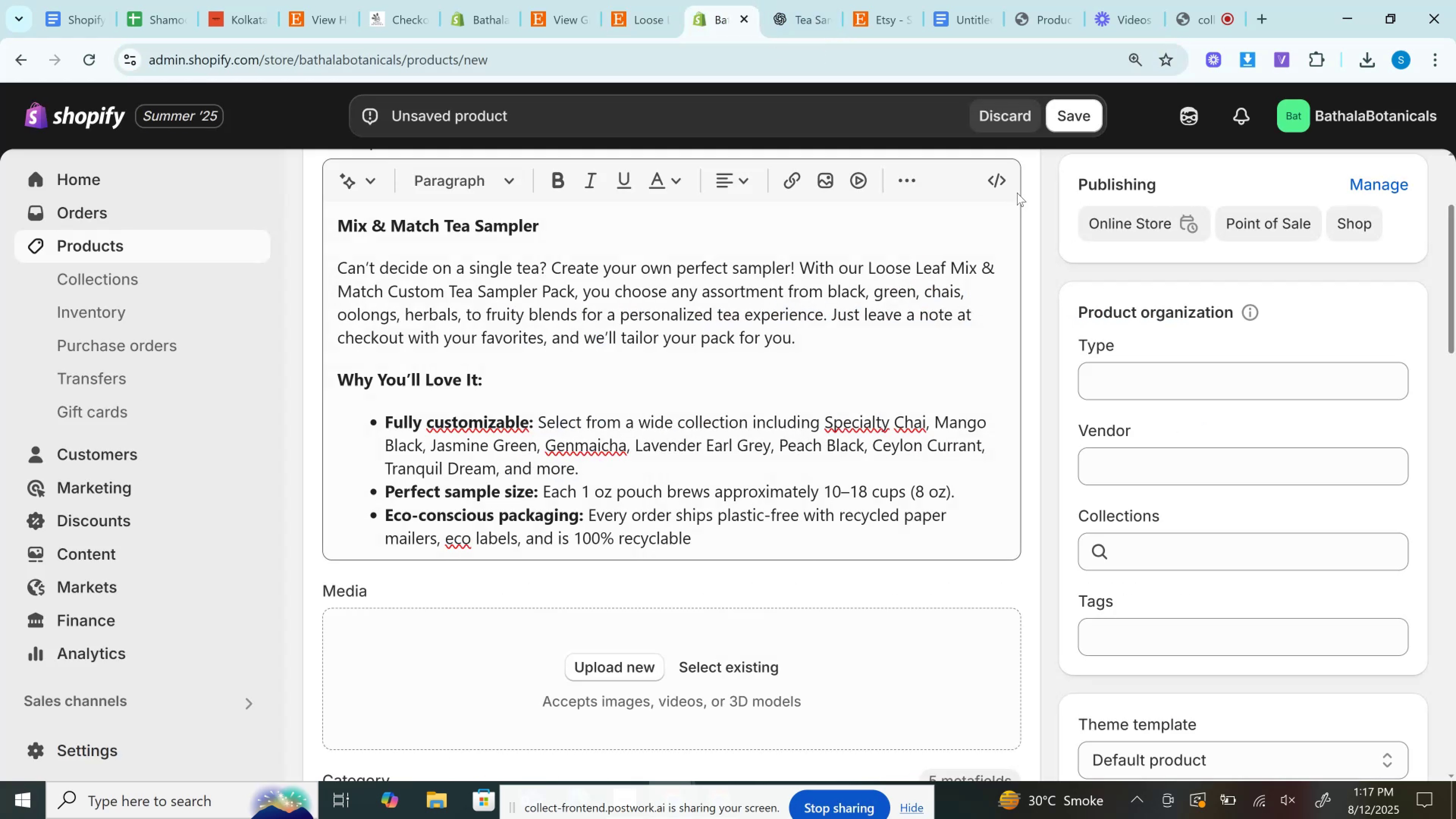 
scroll: coordinate [739, 421], scroll_direction: none, amount: 0.0
 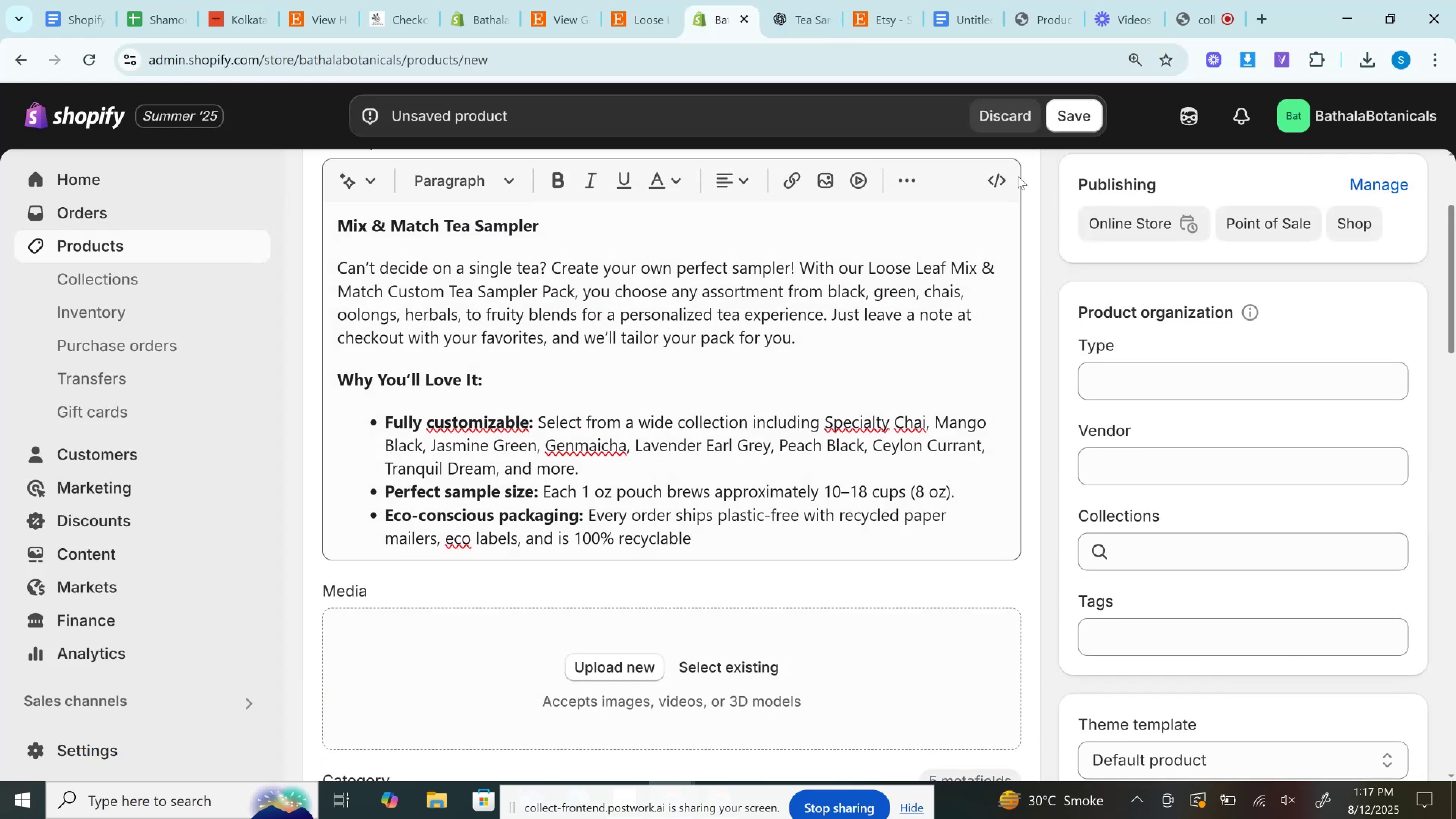 
left_click([1000, 179])
 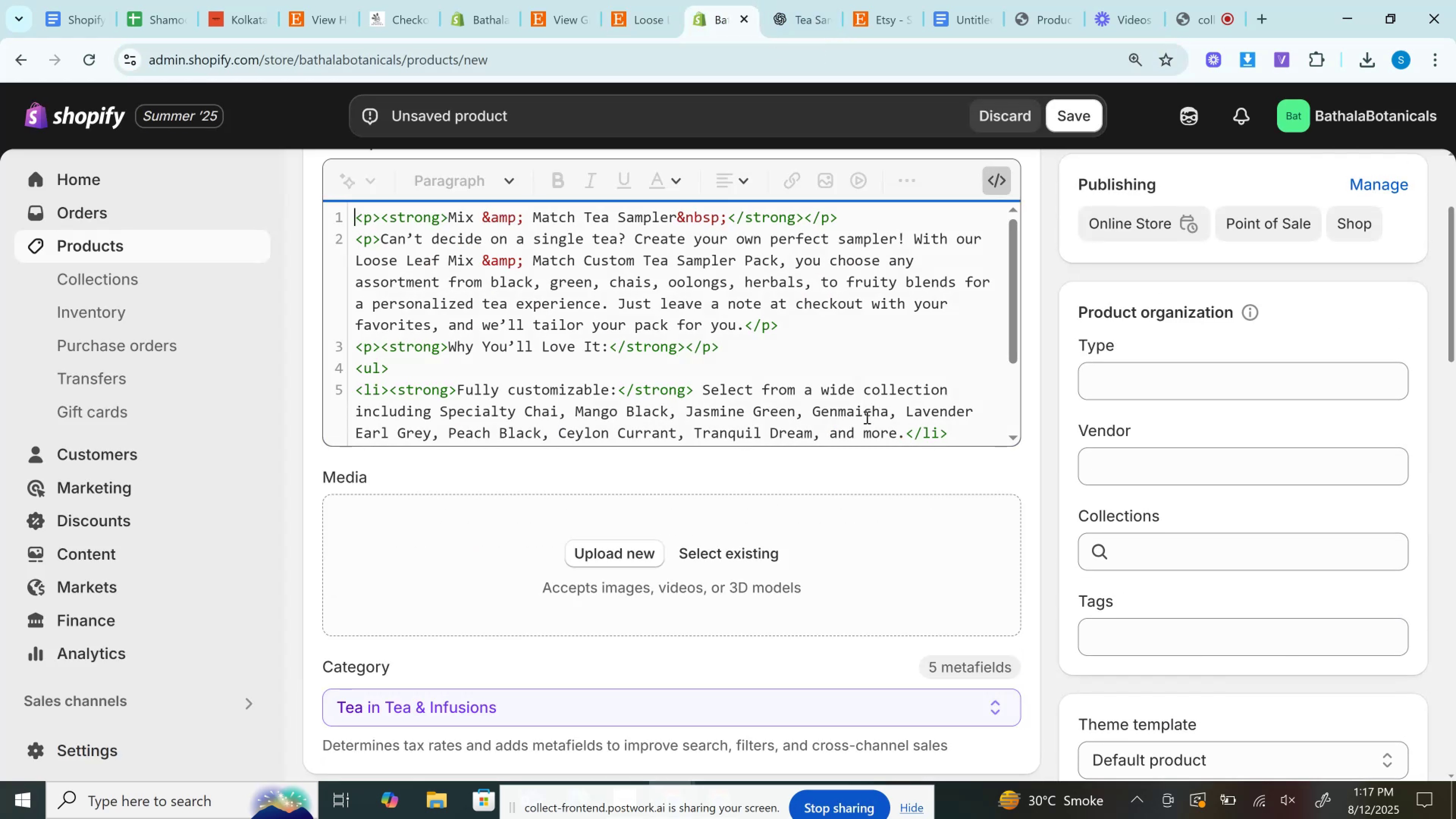 
left_click([867, 416])
 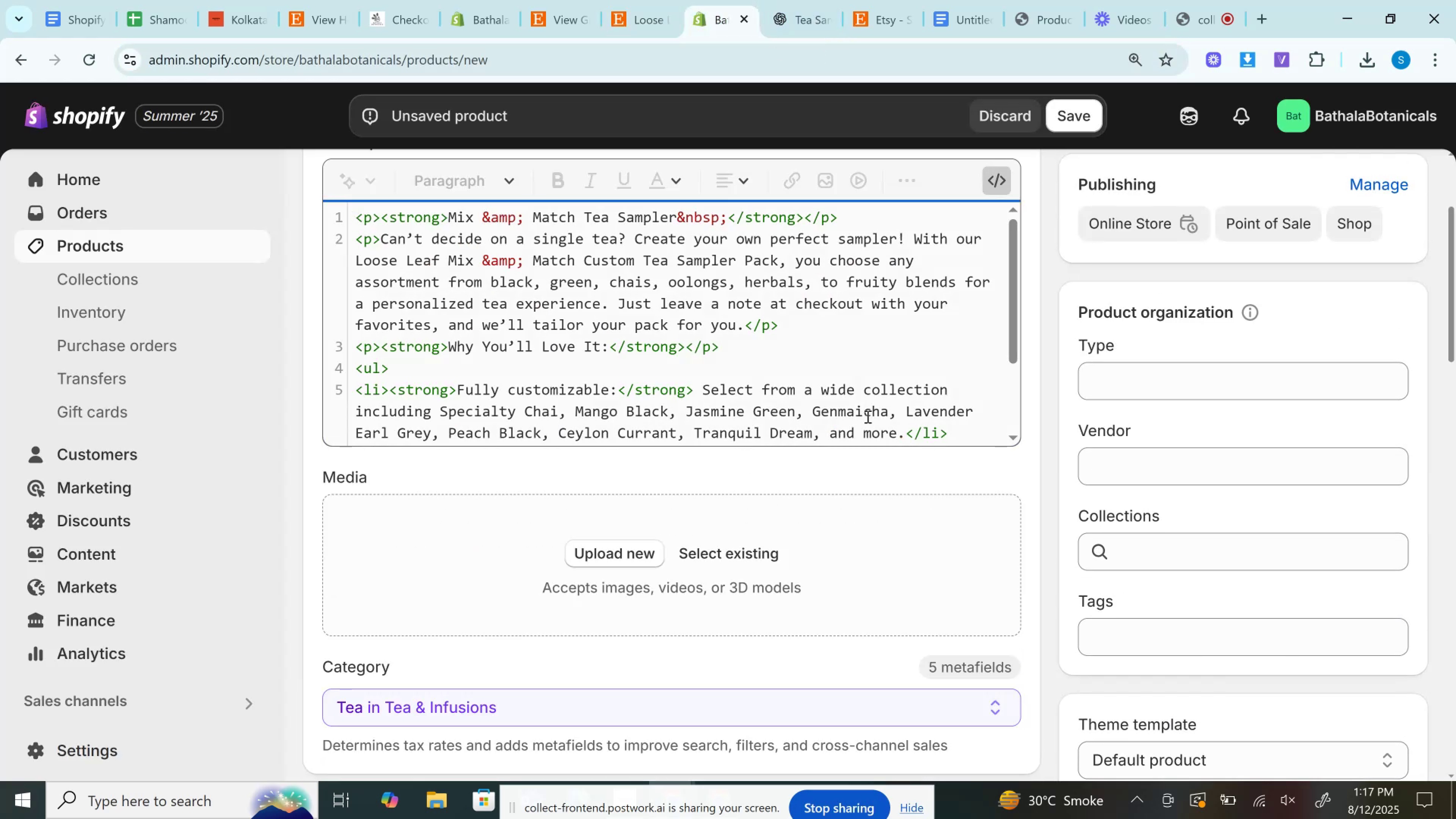 
scroll: coordinate [867, 416], scroll_direction: down, amount: 4.0
 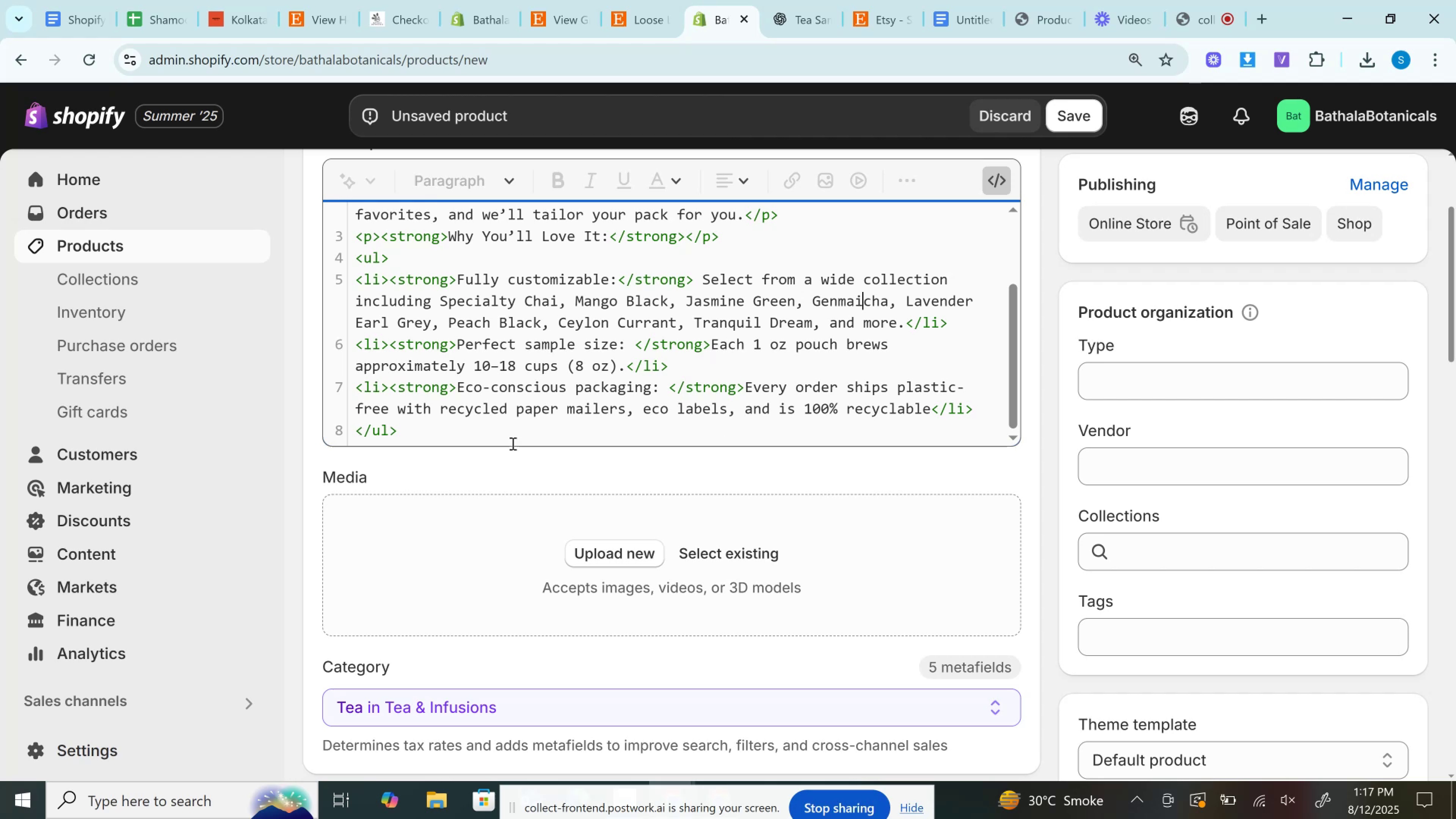 
left_click([494, 434])
 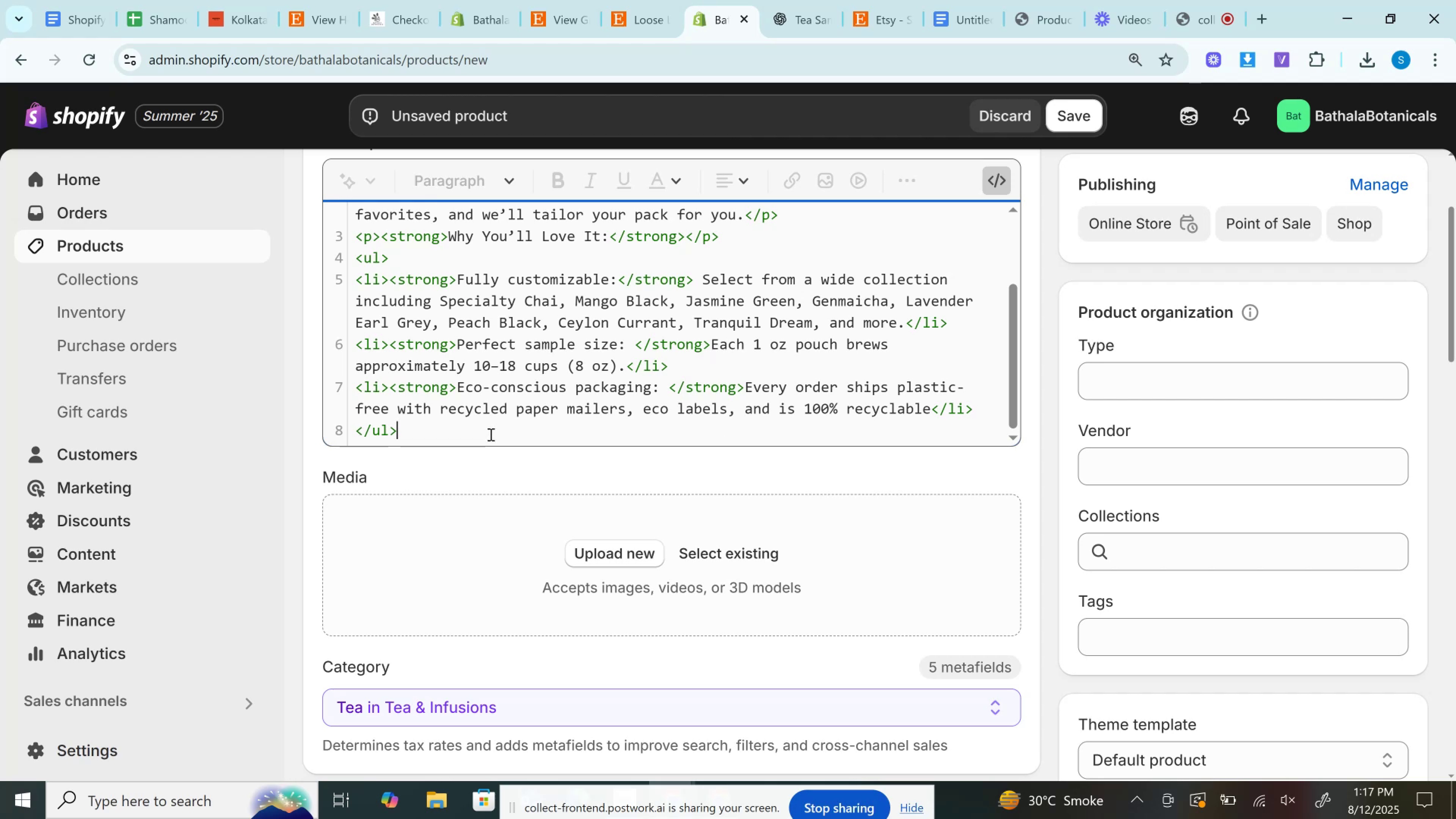 
key(Enter)
 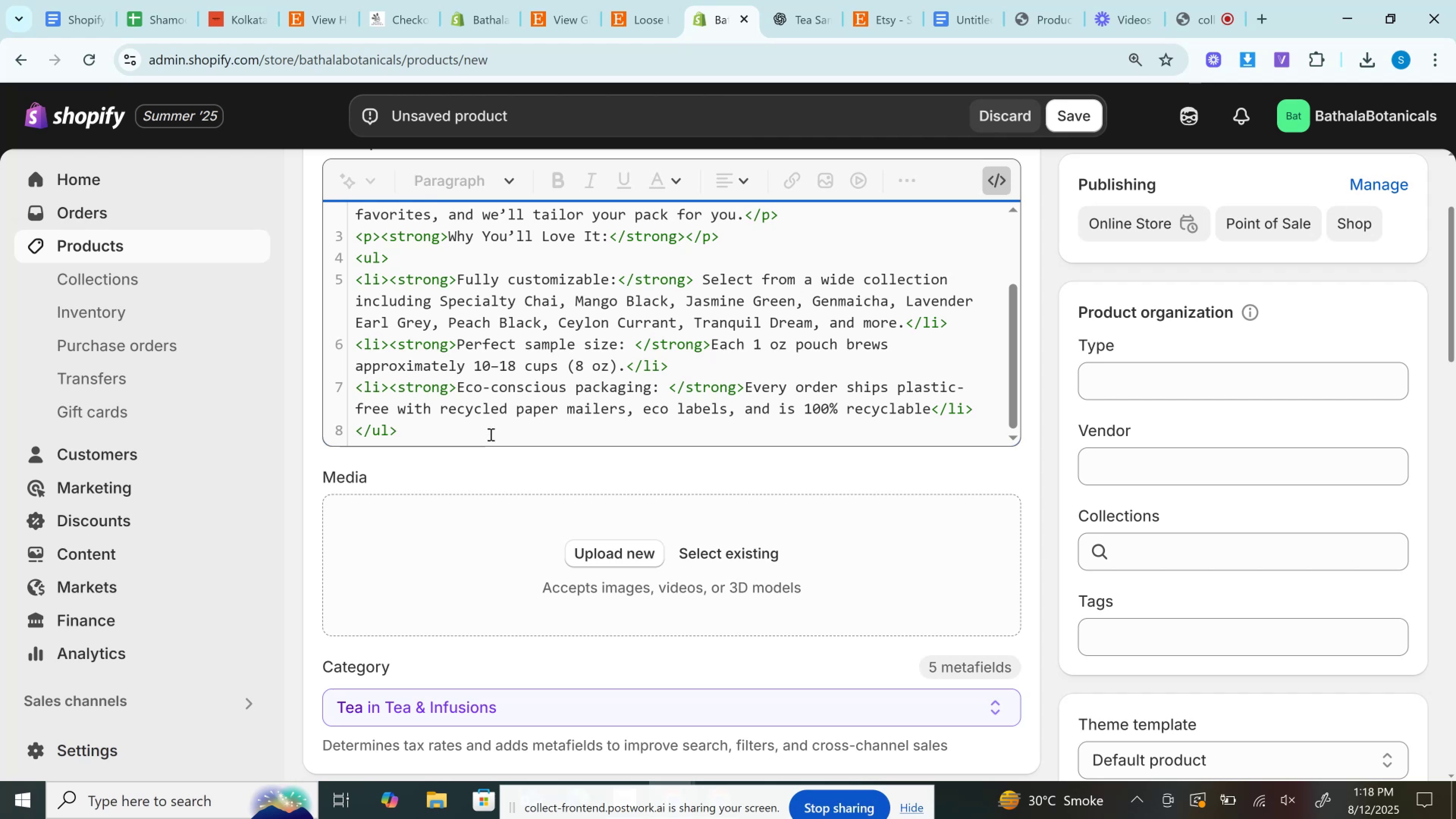 
key(Control+V)
 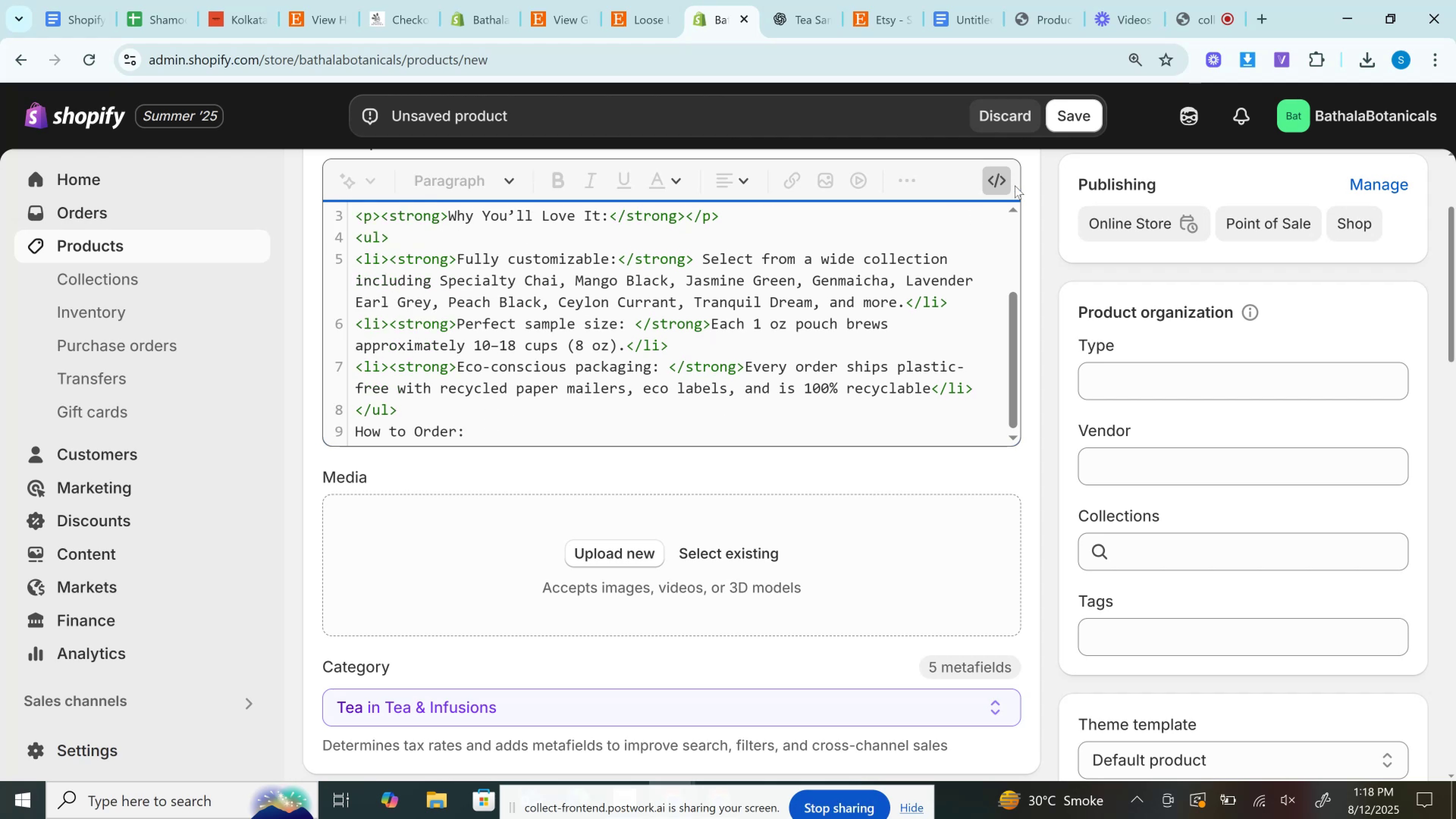 
left_click([996, 176])
 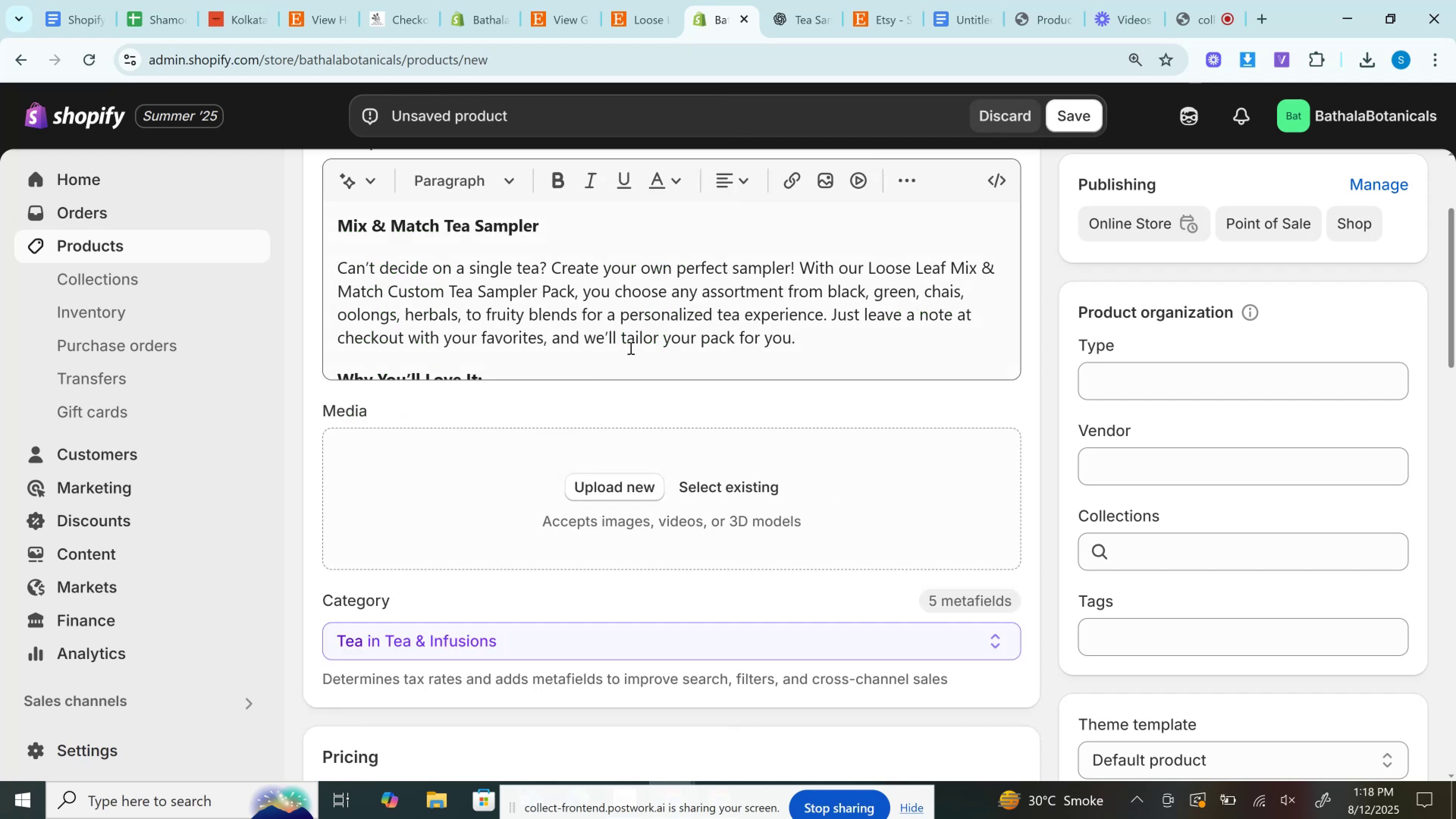 
left_click([629, 344])
 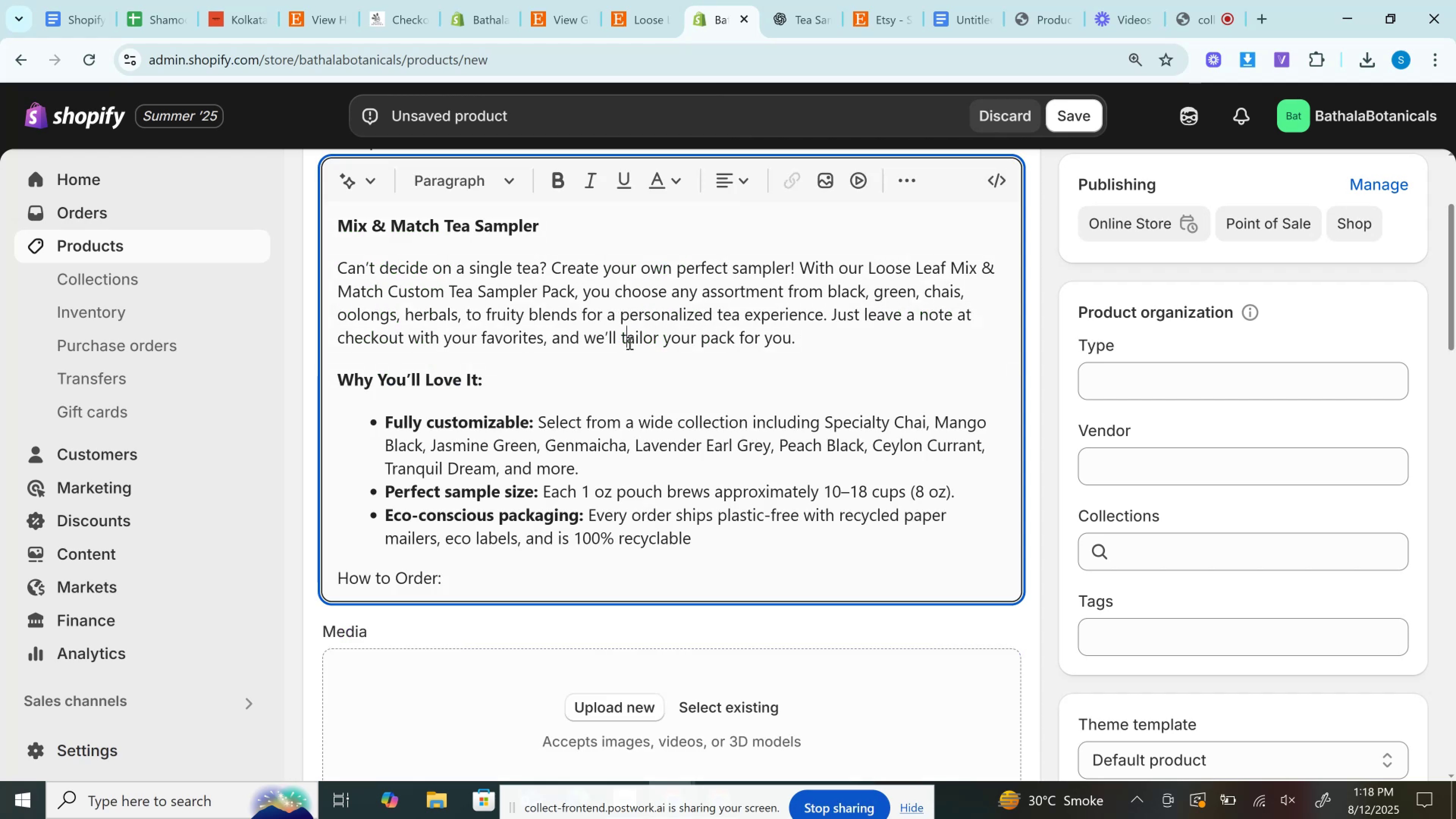 
scroll: coordinate [629, 343], scroll_direction: down, amount: 2.0
 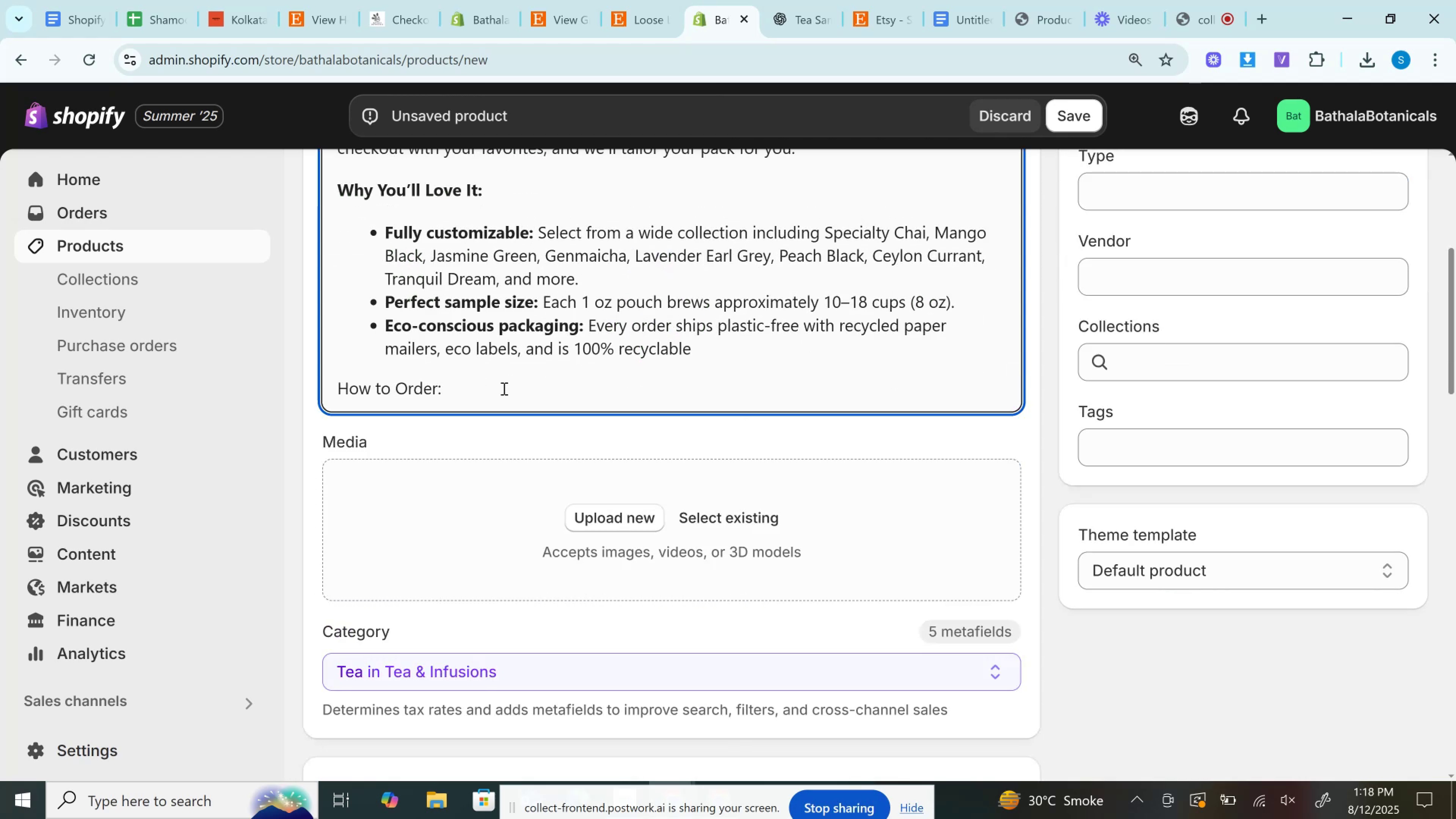 
left_click_drag(start_coordinate=[496, 392], to_coordinate=[110, 392])
 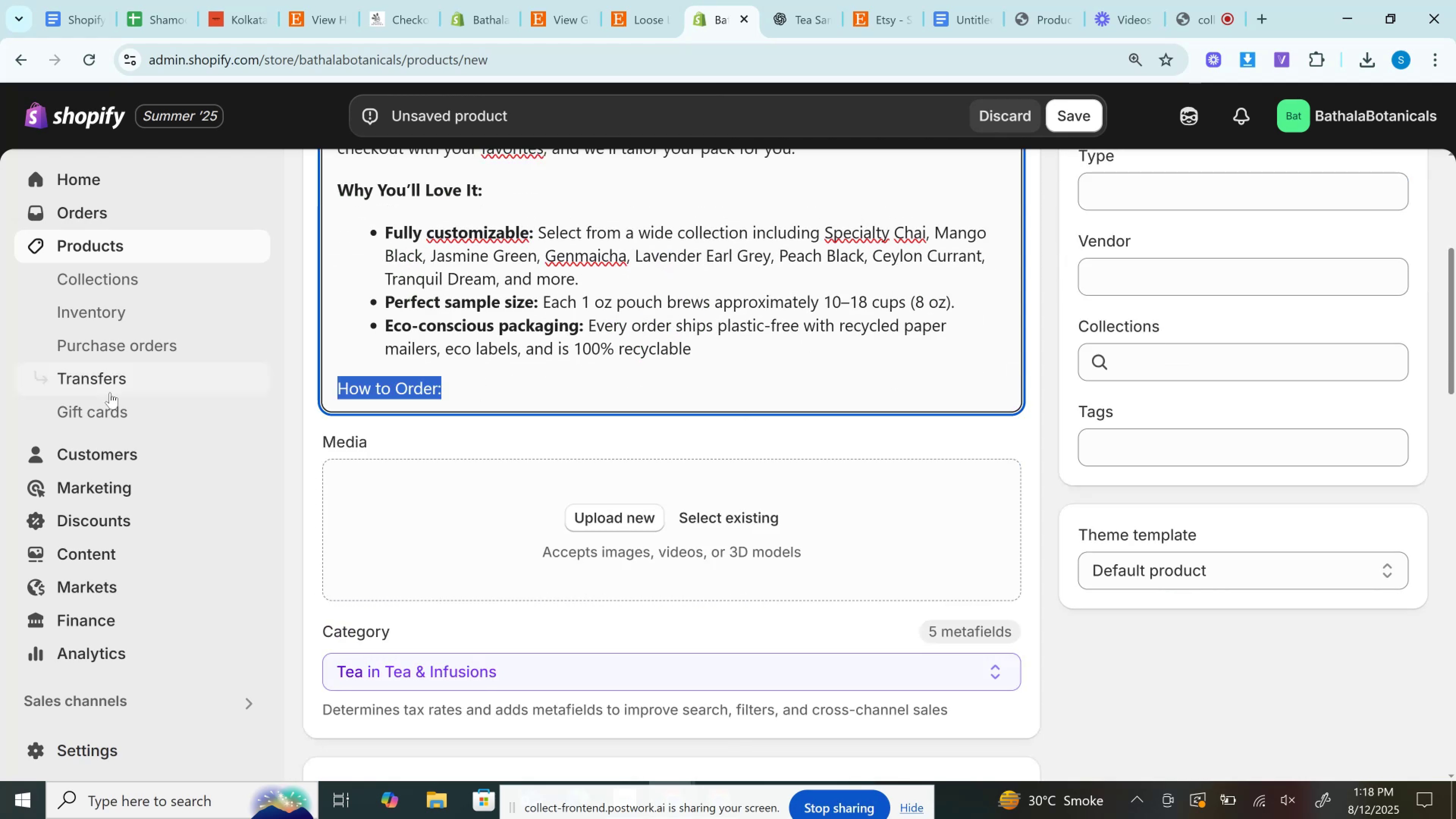 
key(Control+B)
 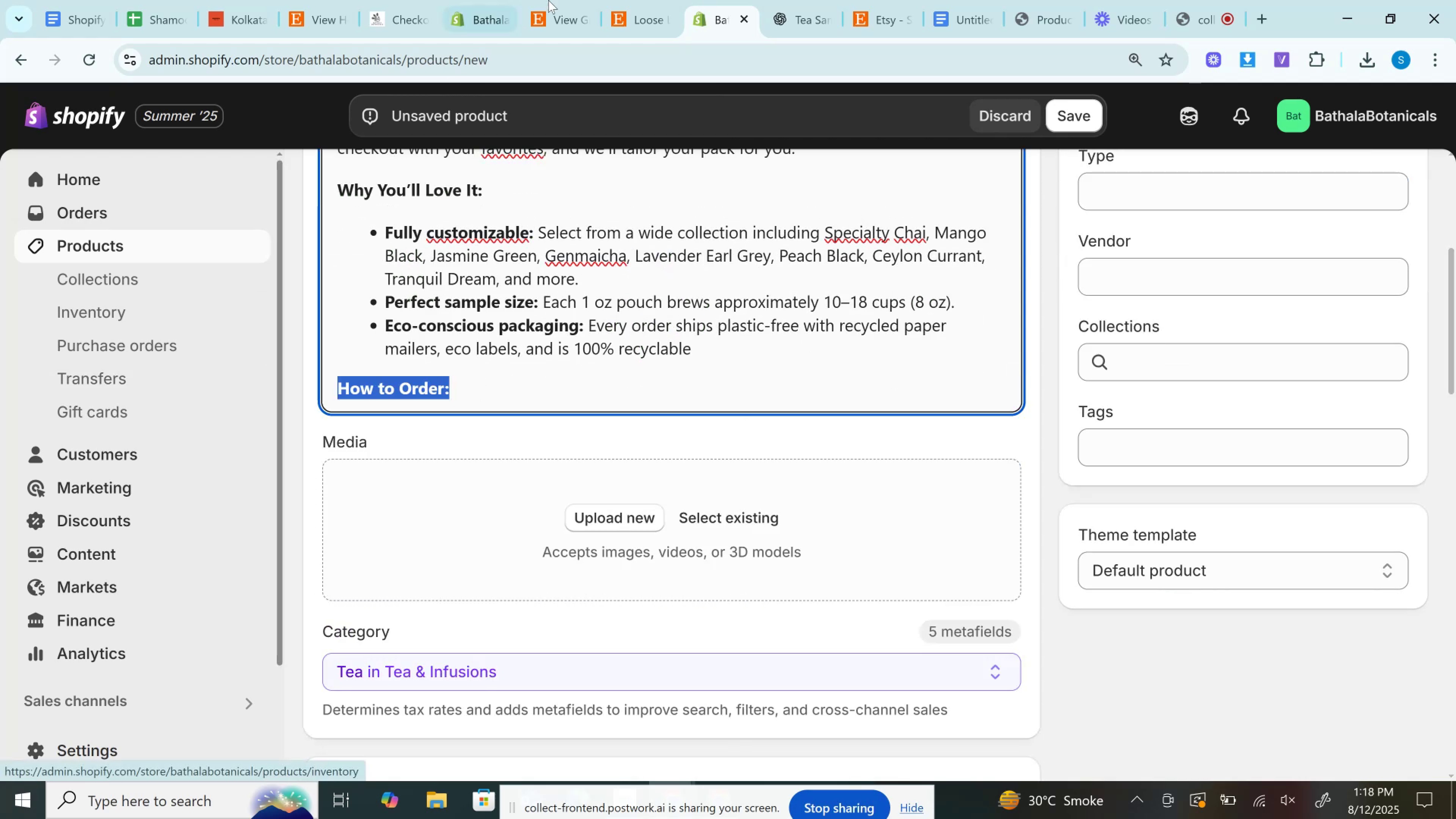 
scroll: coordinate [553, 0], scroll_direction: down, amount: 1.0
 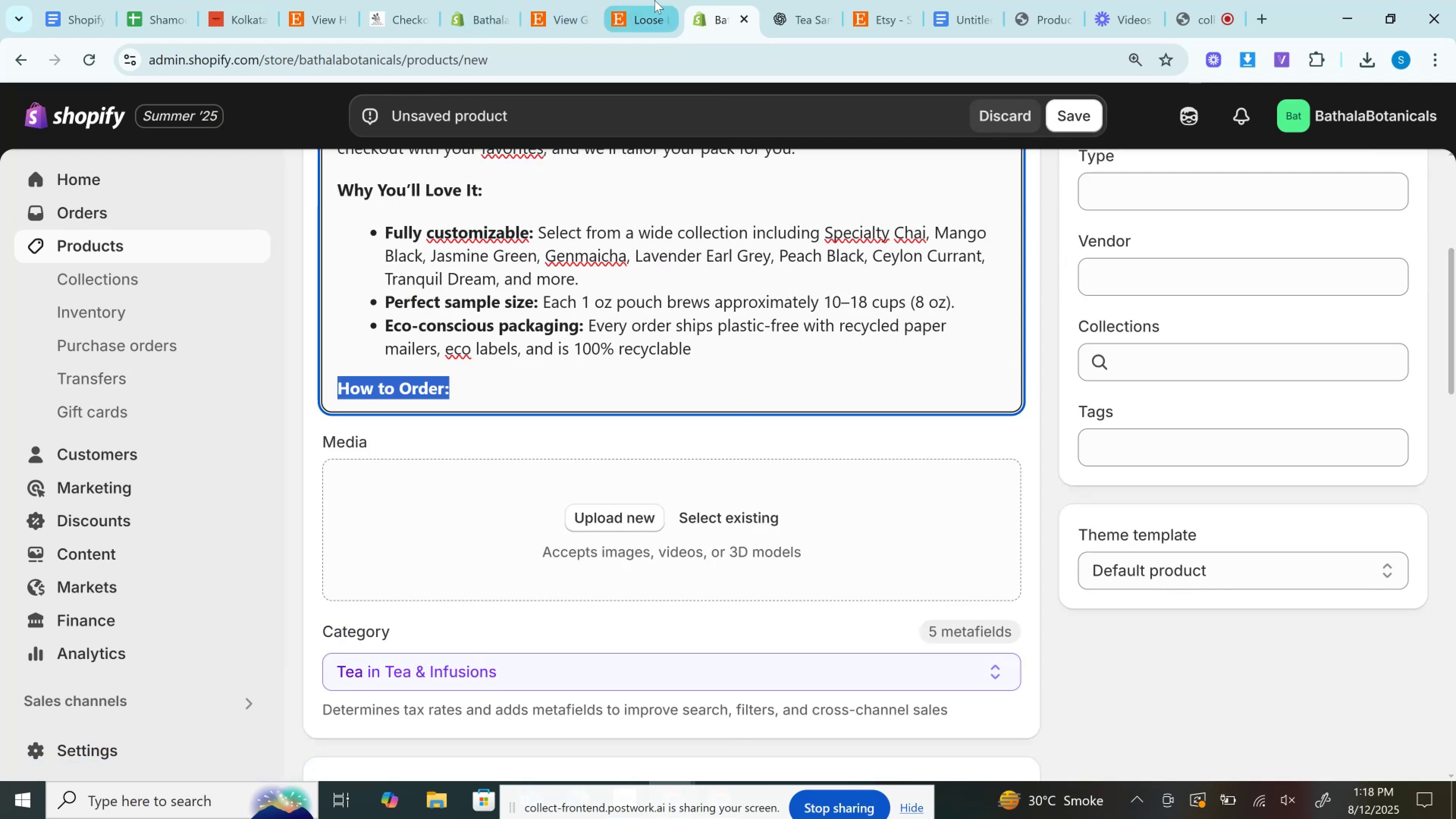 
left_click([654, 0])
 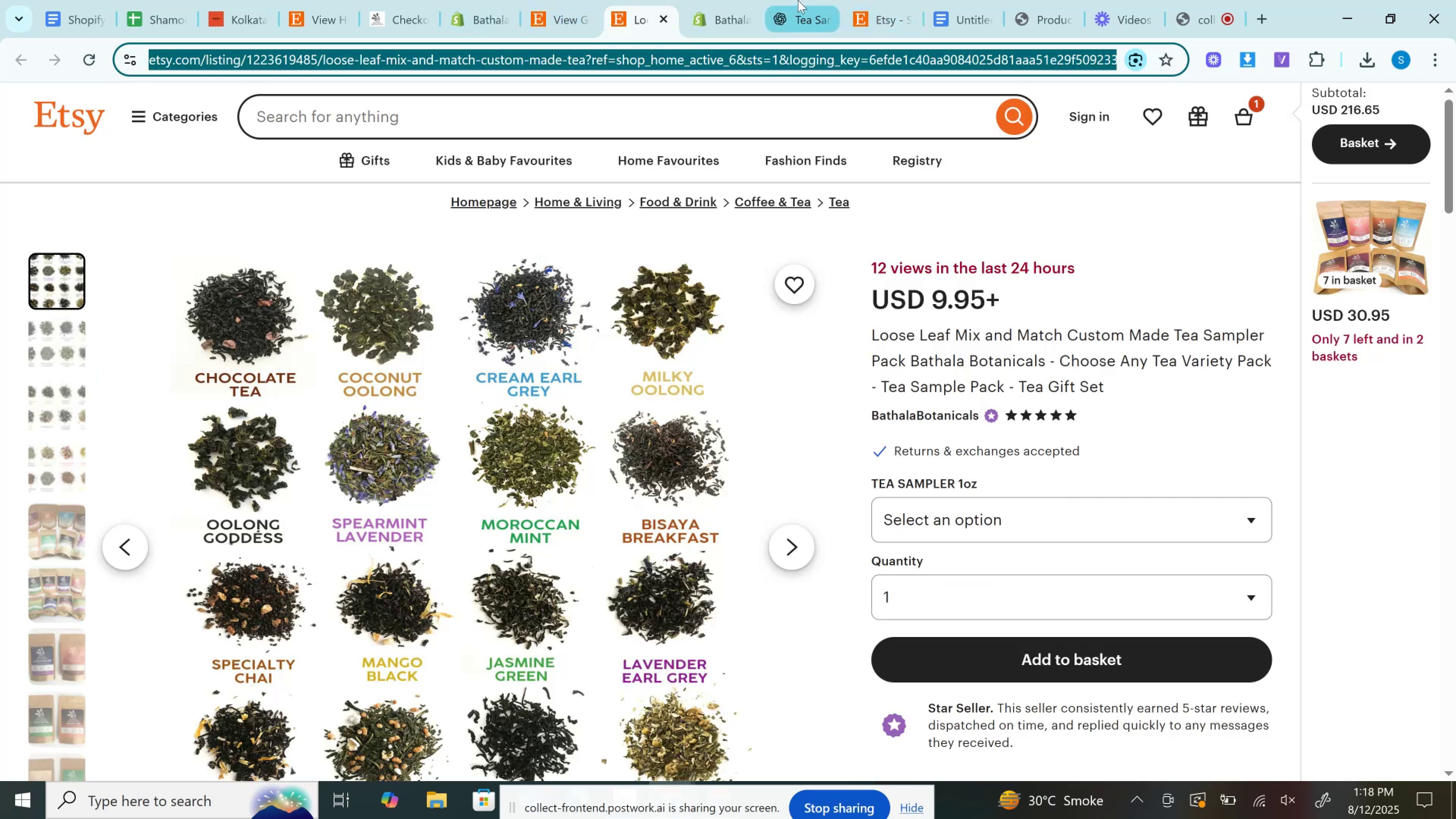 
left_click([735, 0])
 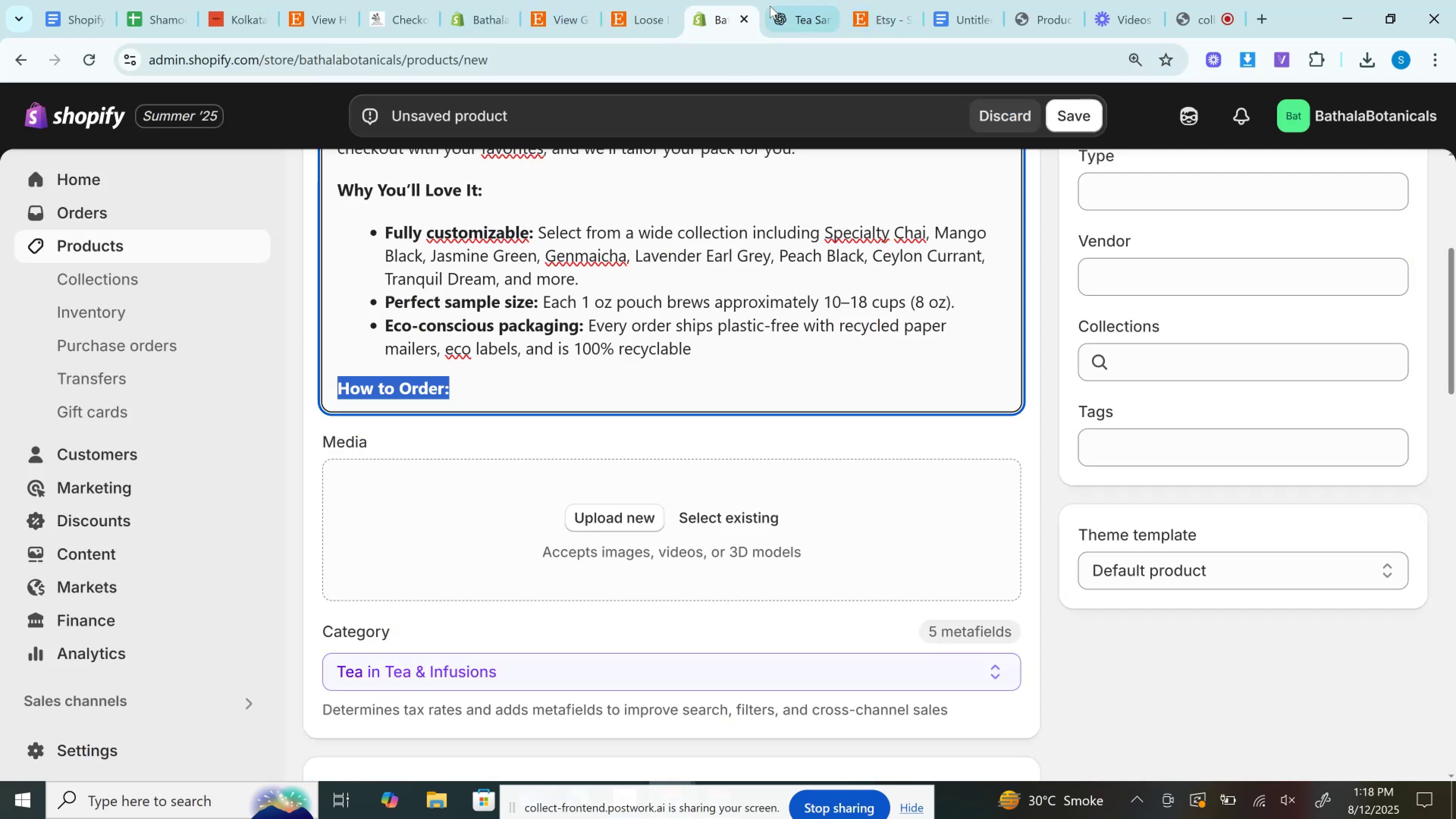 
left_click([776, 0])
 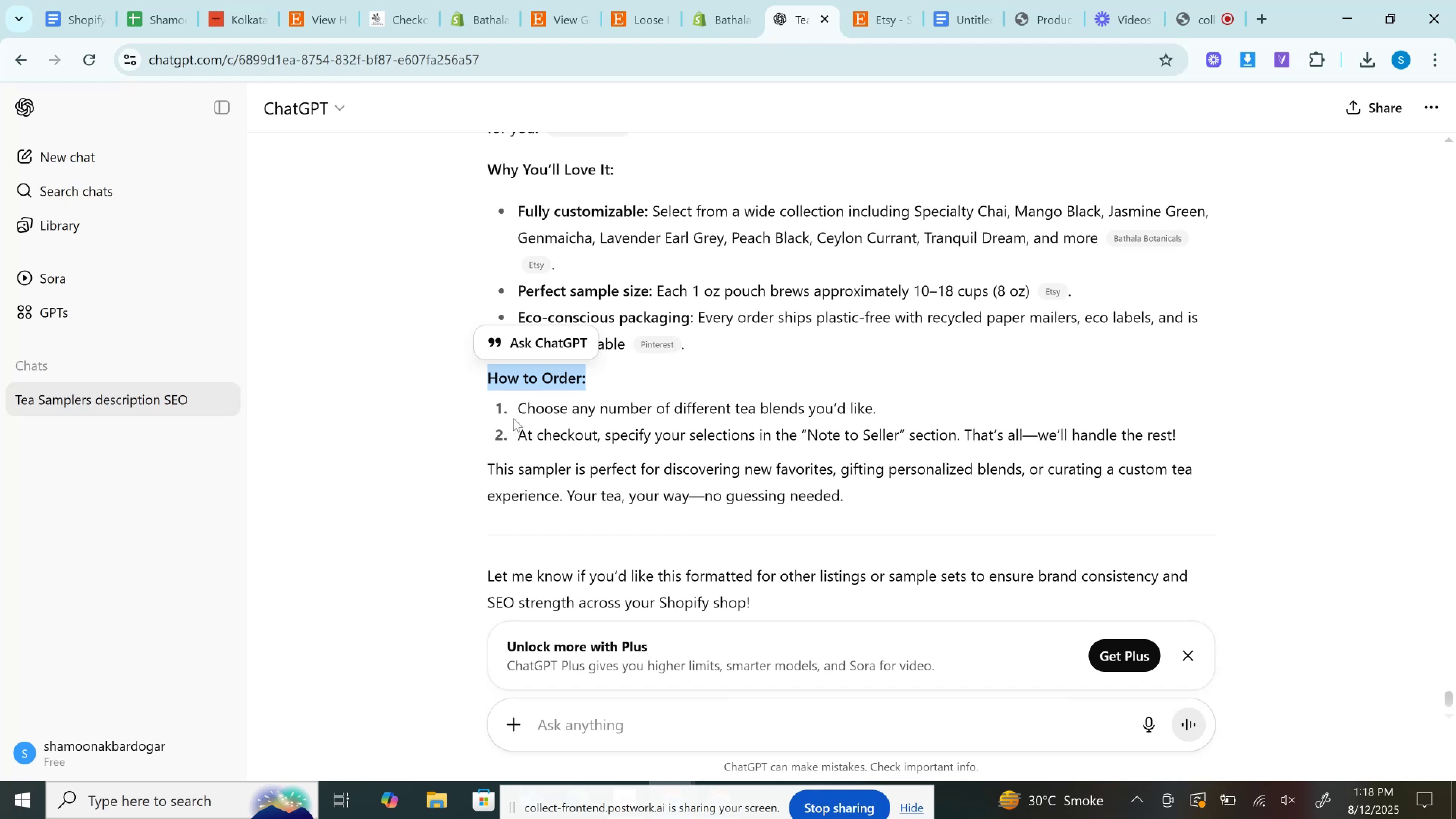 
left_click_drag(start_coordinate=[522, 408], to_coordinate=[897, 402])
 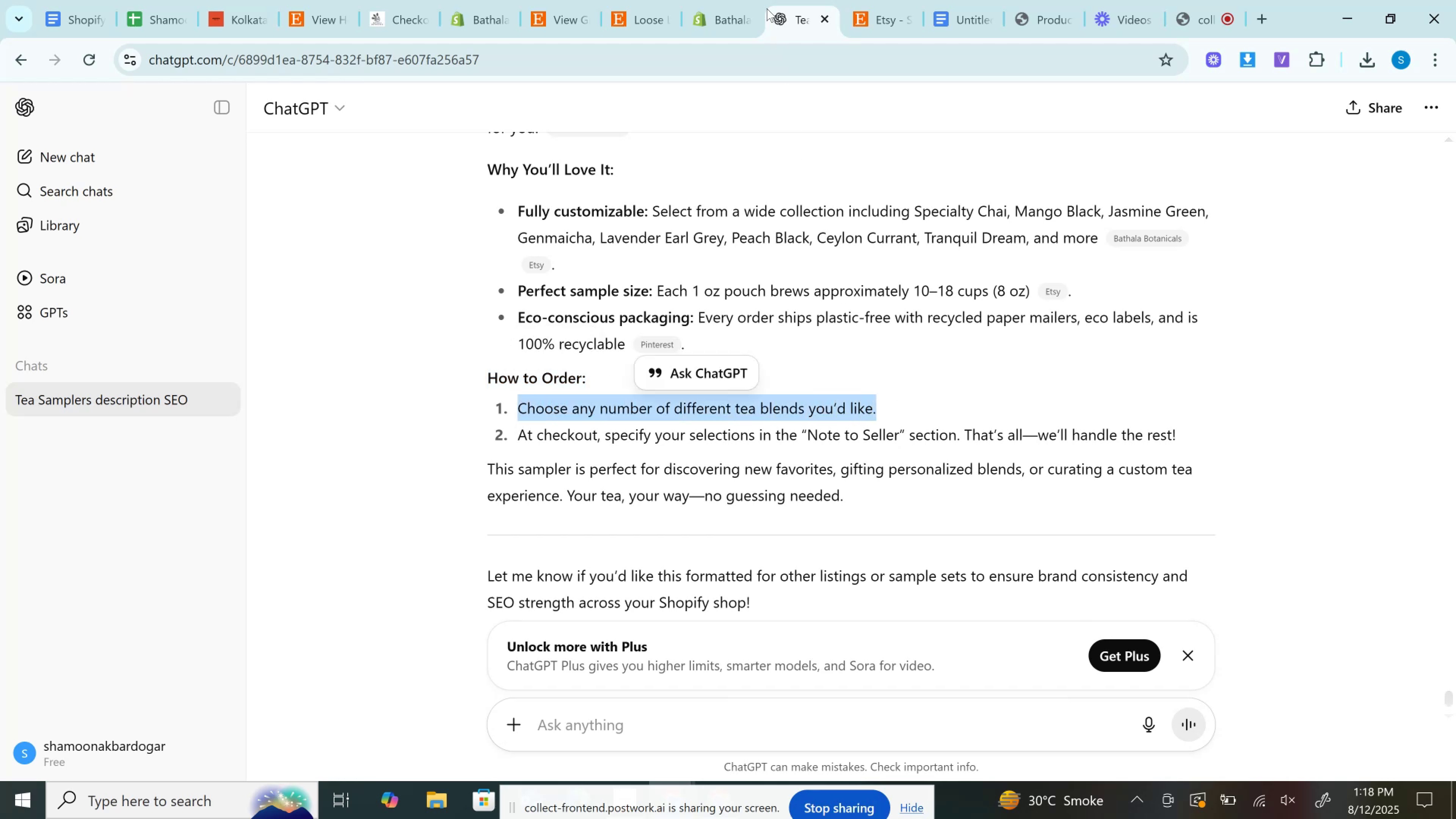 
key(Control+C)
 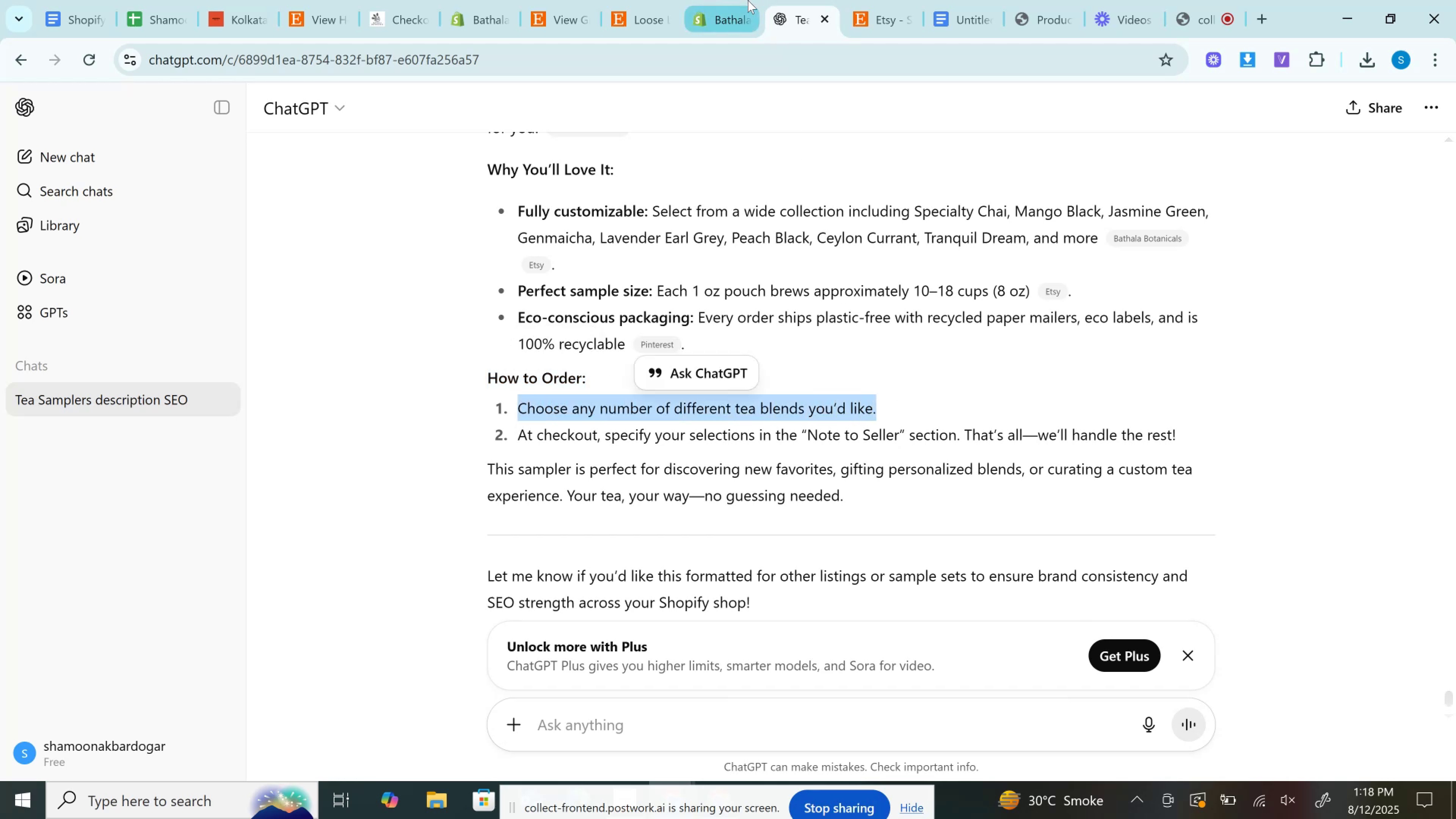 
left_click([748, 0])
 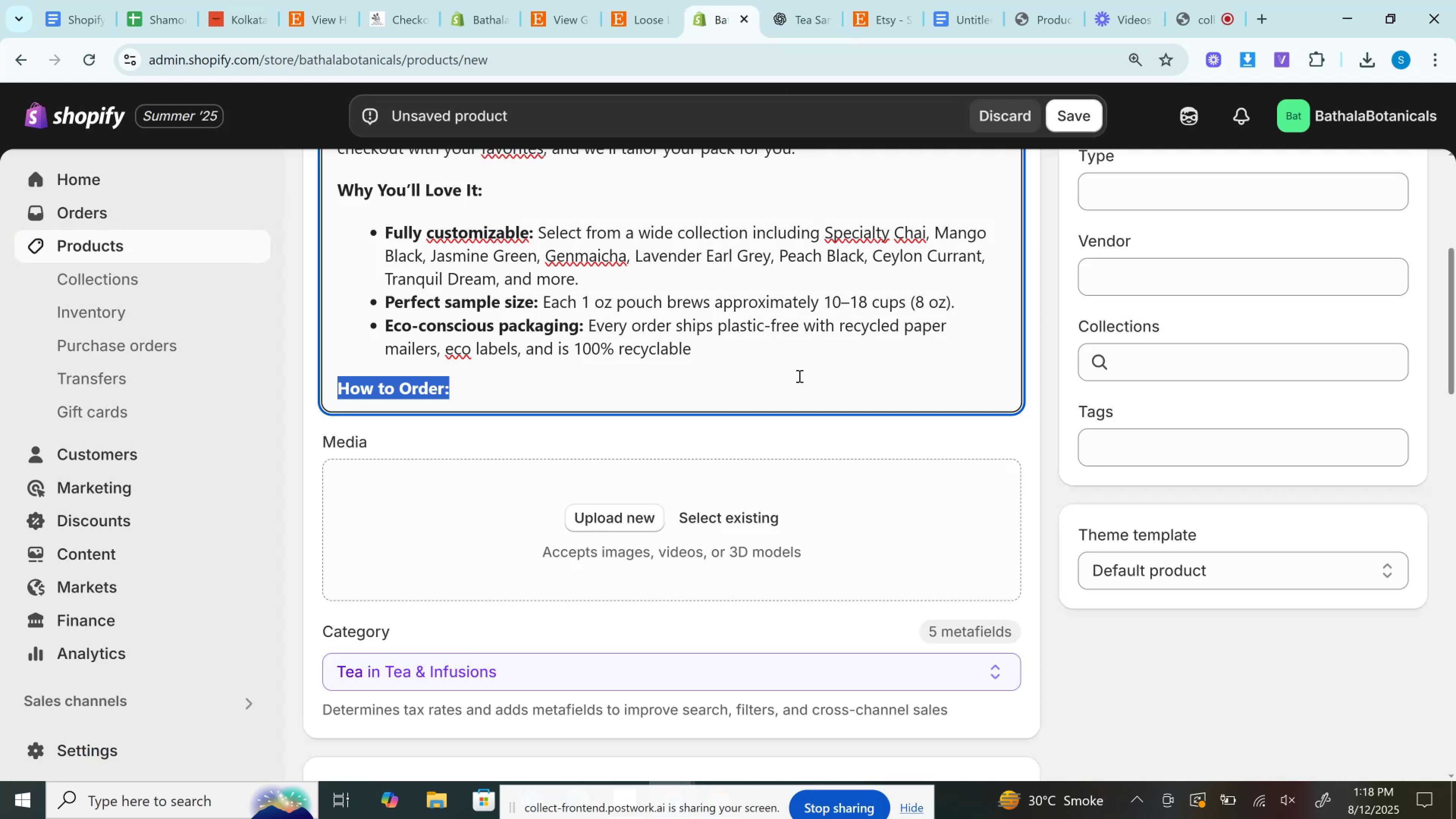 
left_click([799, 376])
 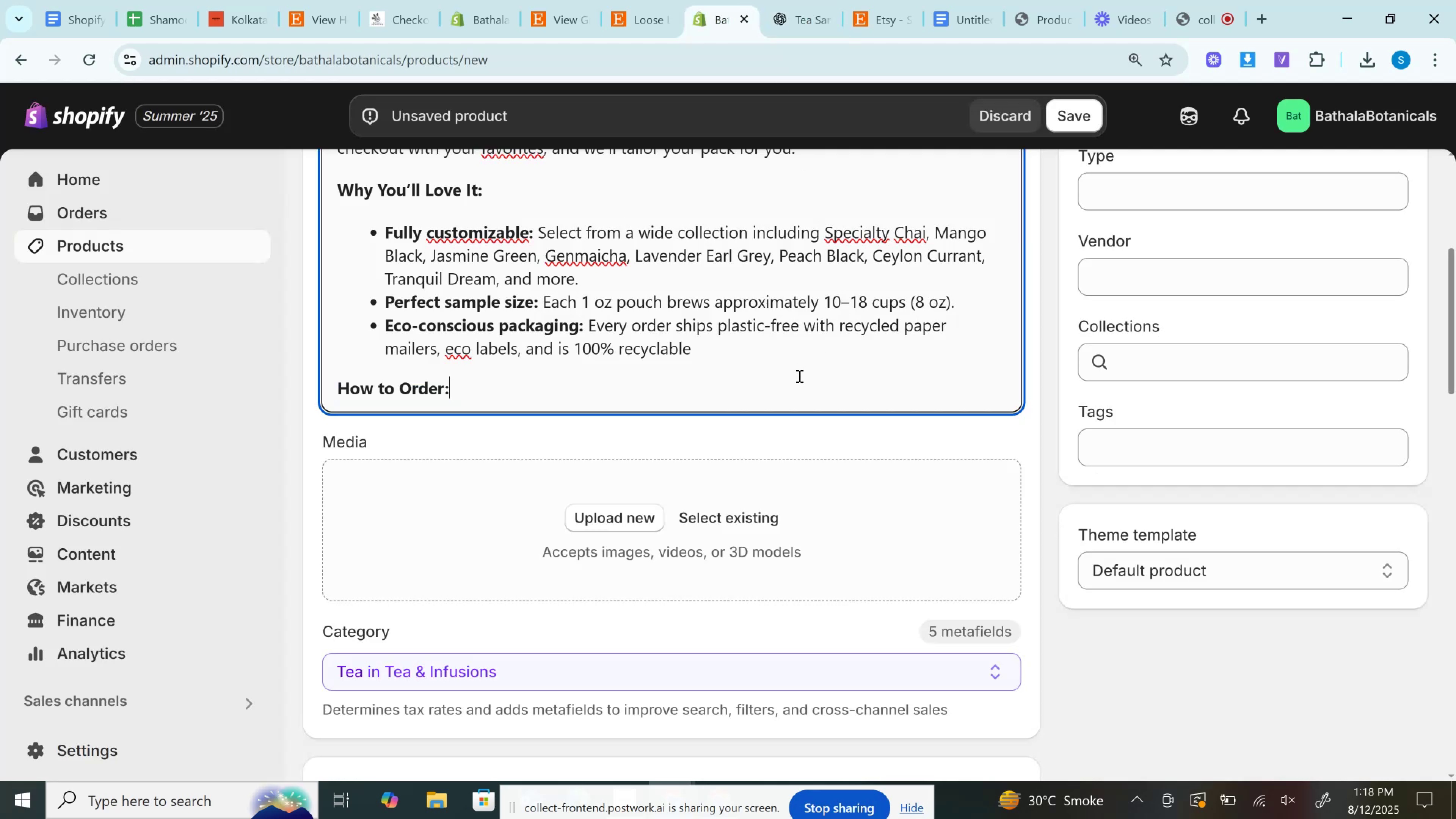 
key(Enter)
 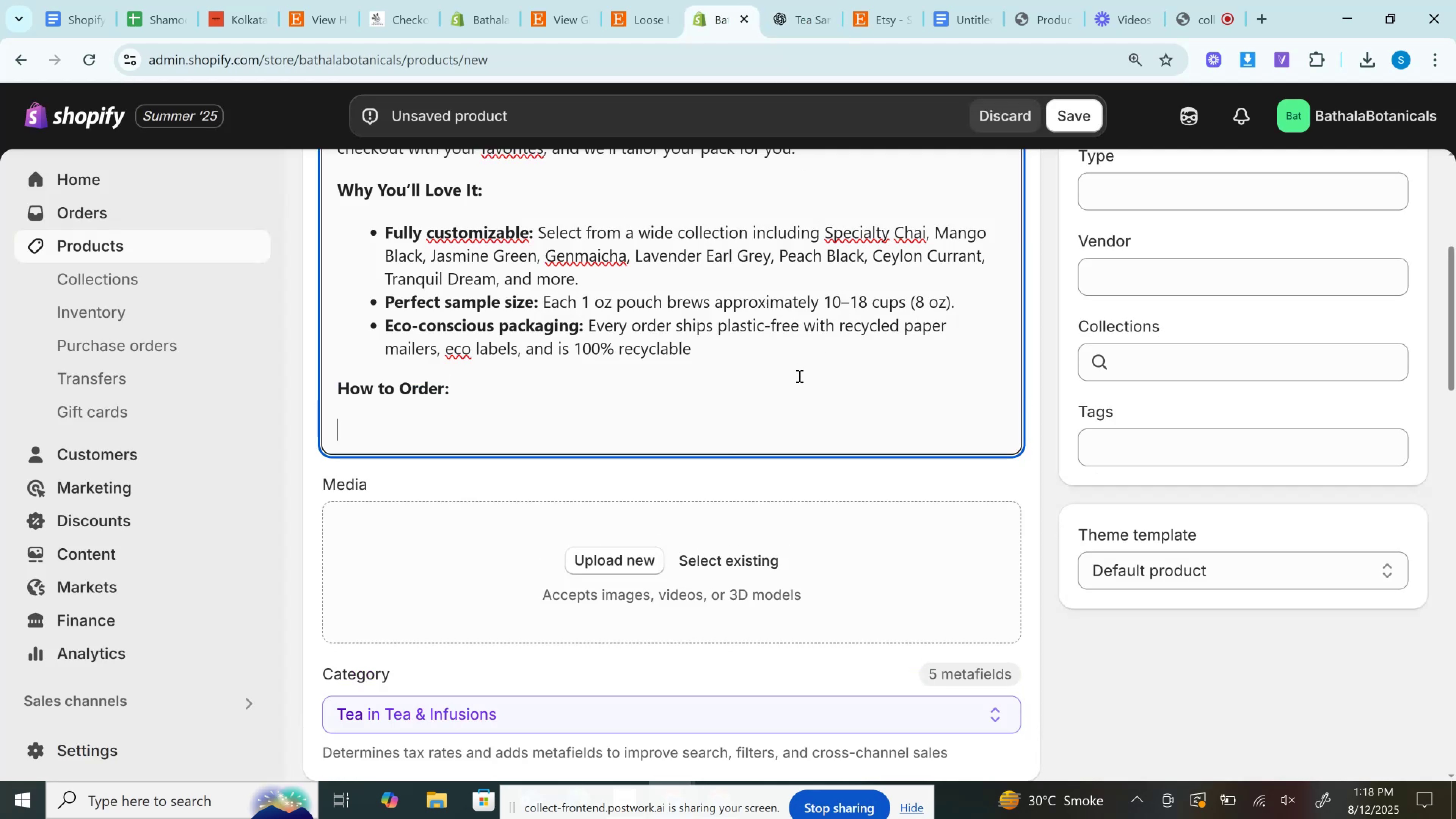 
key(Control+V)
 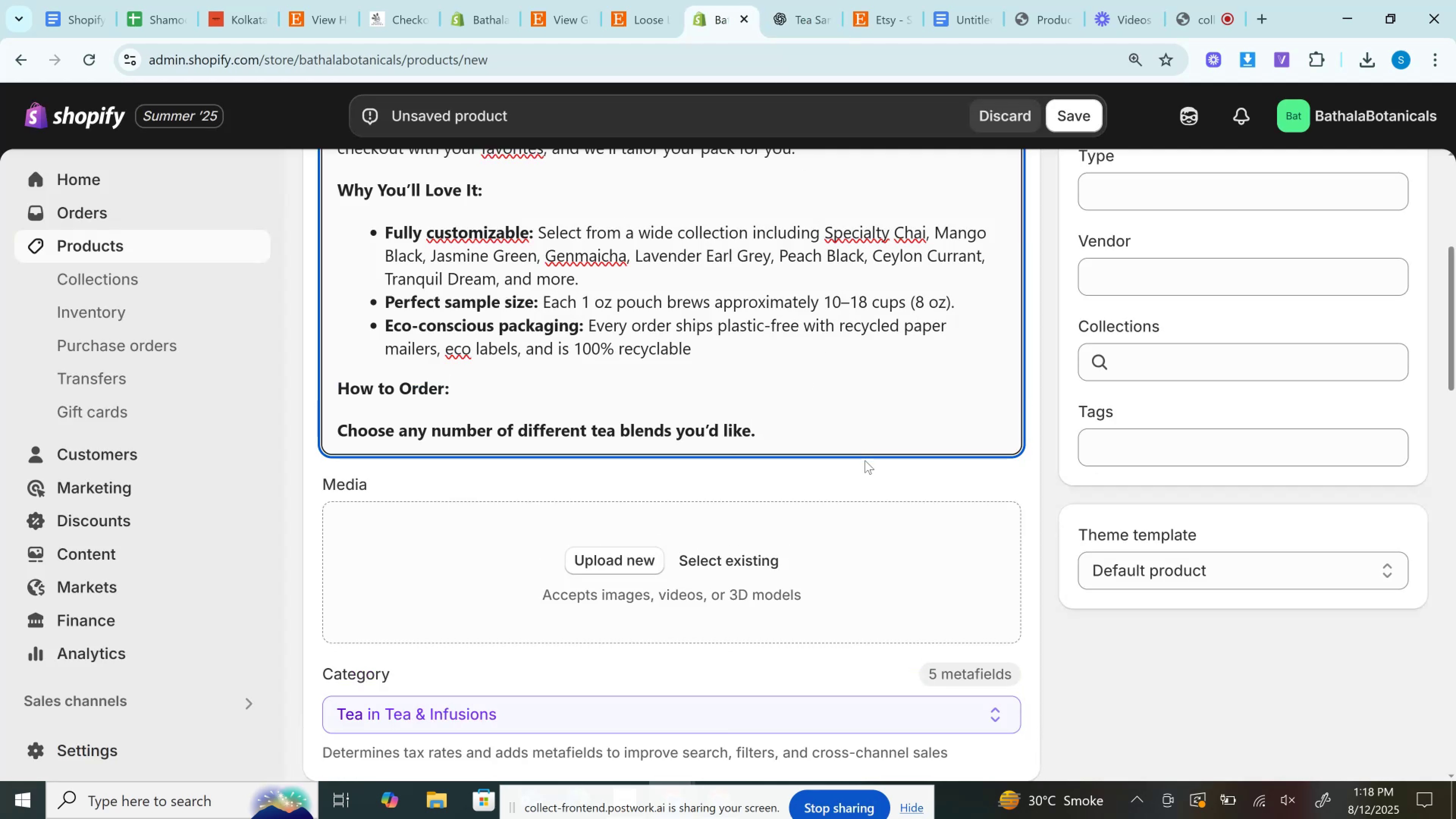 
left_click_drag(start_coordinate=[810, 425], to_coordinate=[284, 424])
 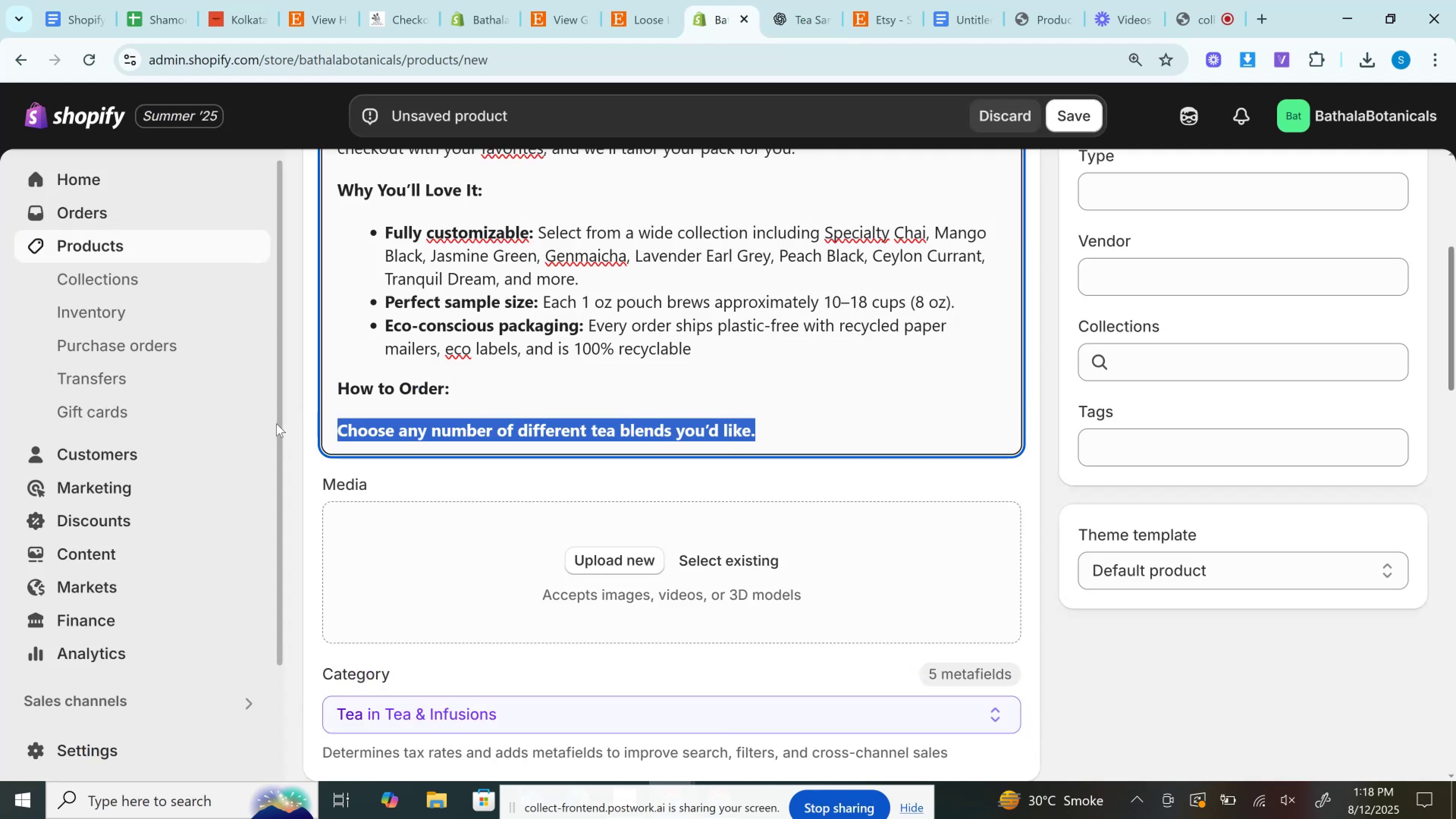 
key(Control+B)
 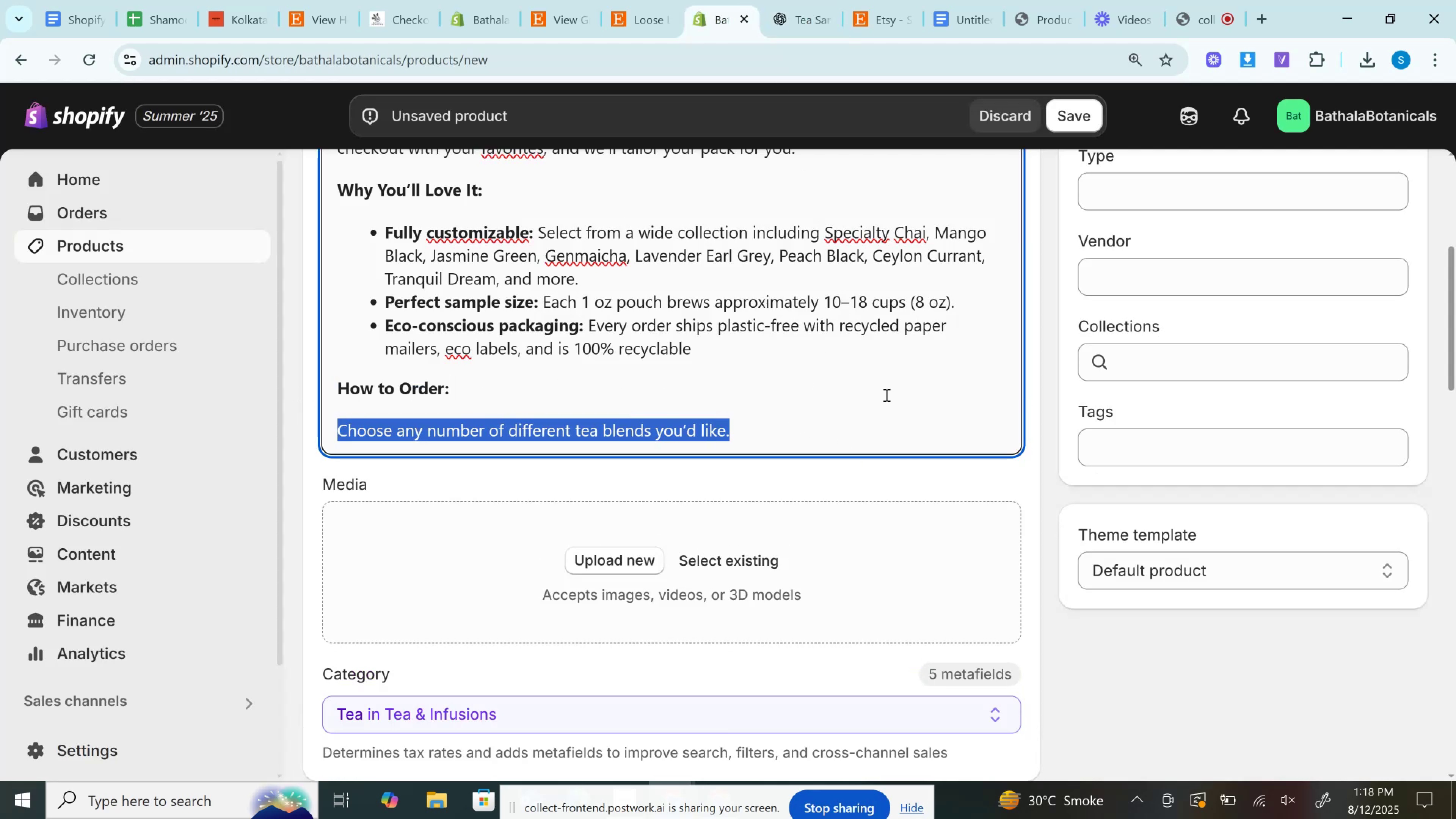 
scroll: coordinate [1112, 424], scroll_direction: up, amount: 3.0
 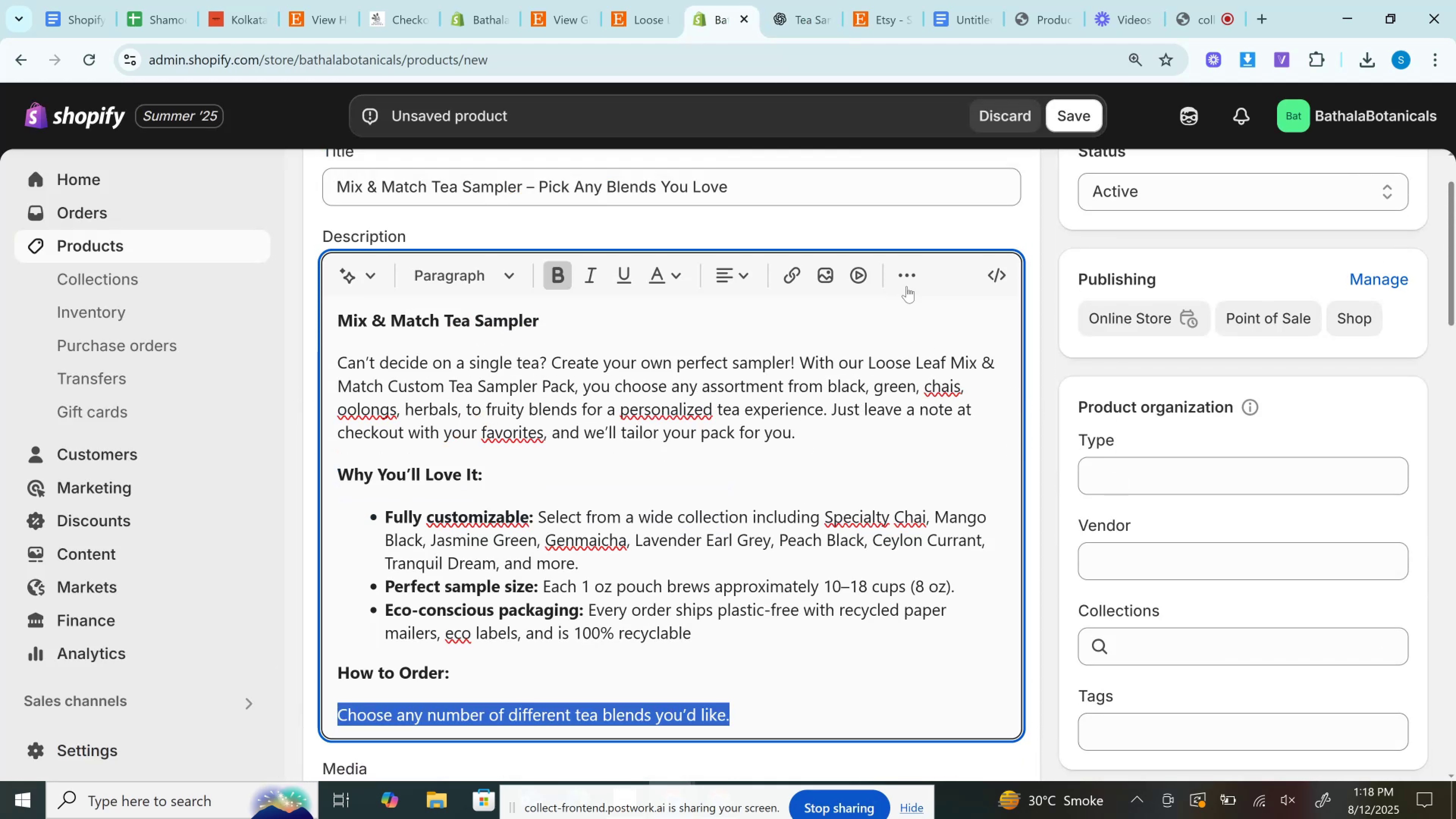 
left_click([907, 283])
 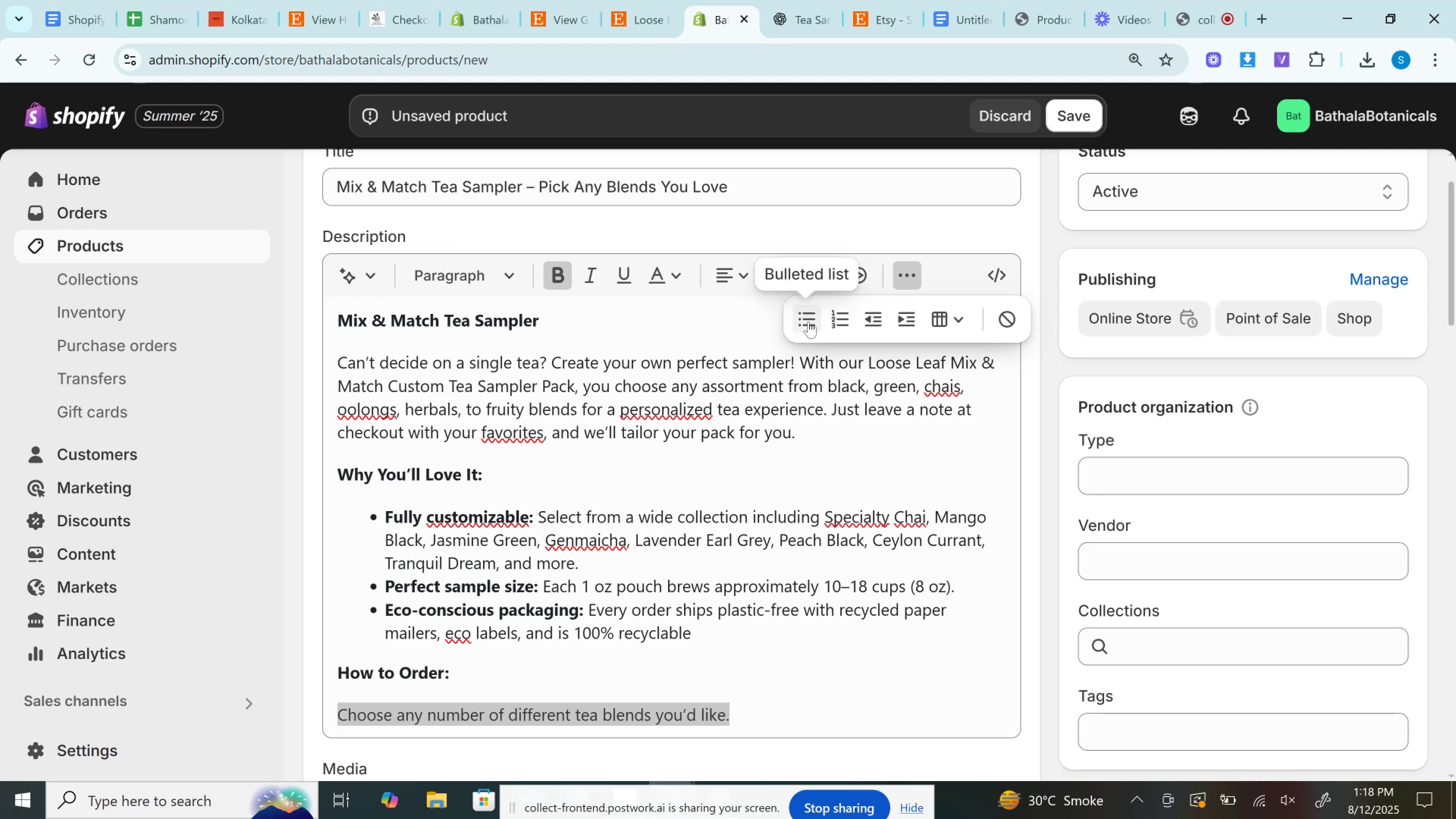 
left_click([808, 322])
 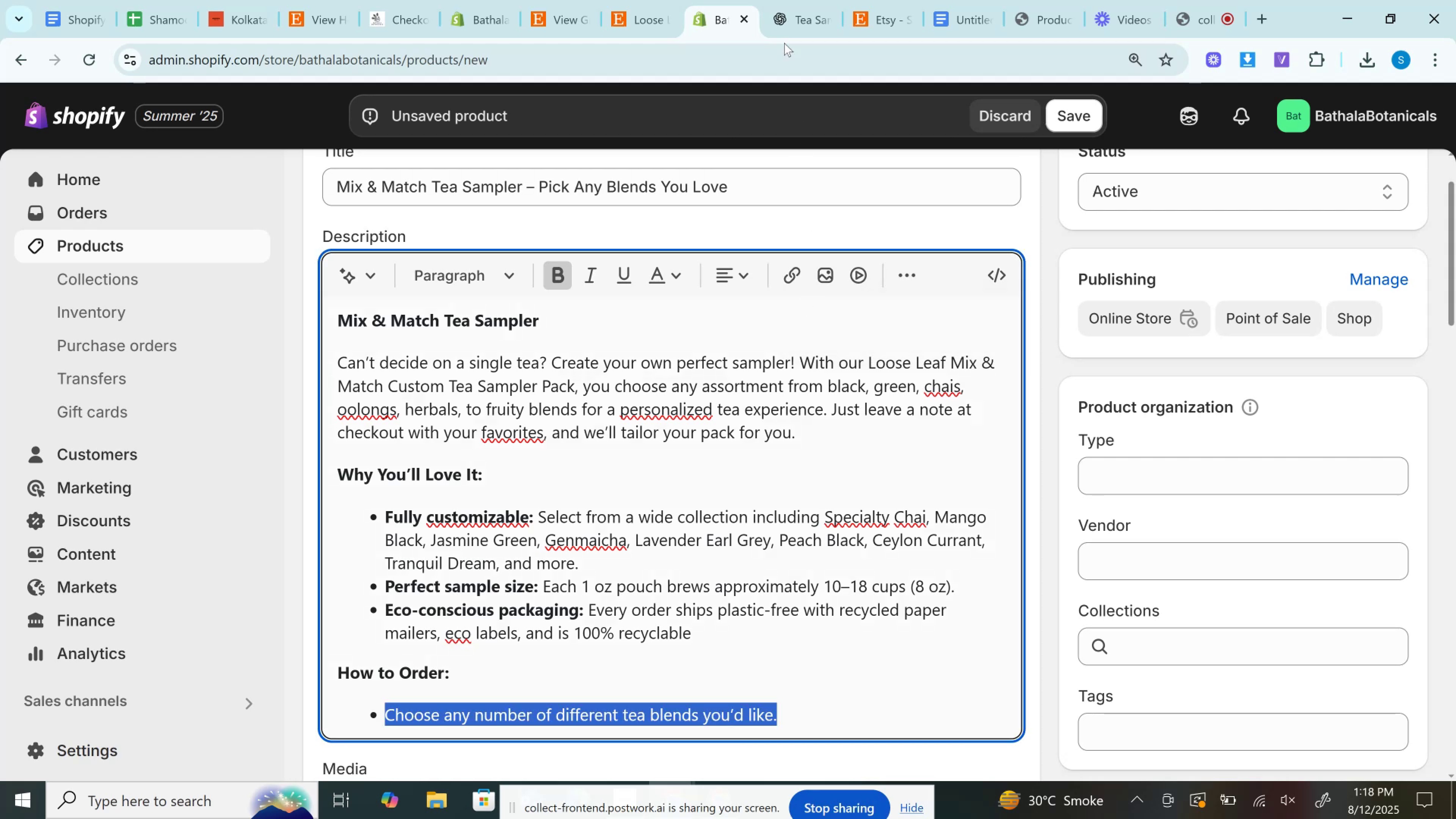 
left_click([797, 0])
 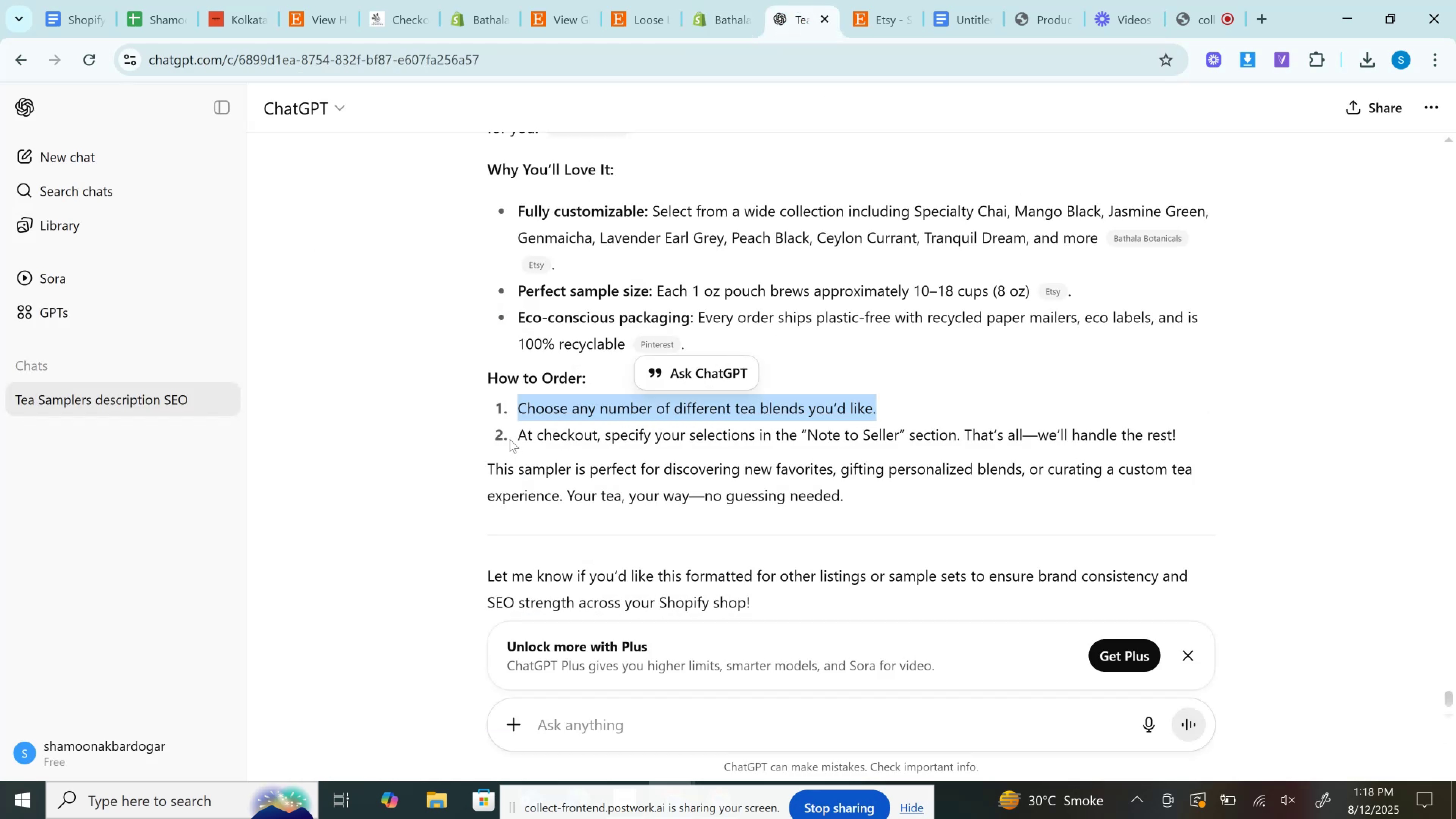 
left_click_drag(start_coordinate=[515, 431], to_coordinate=[1184, 430])
 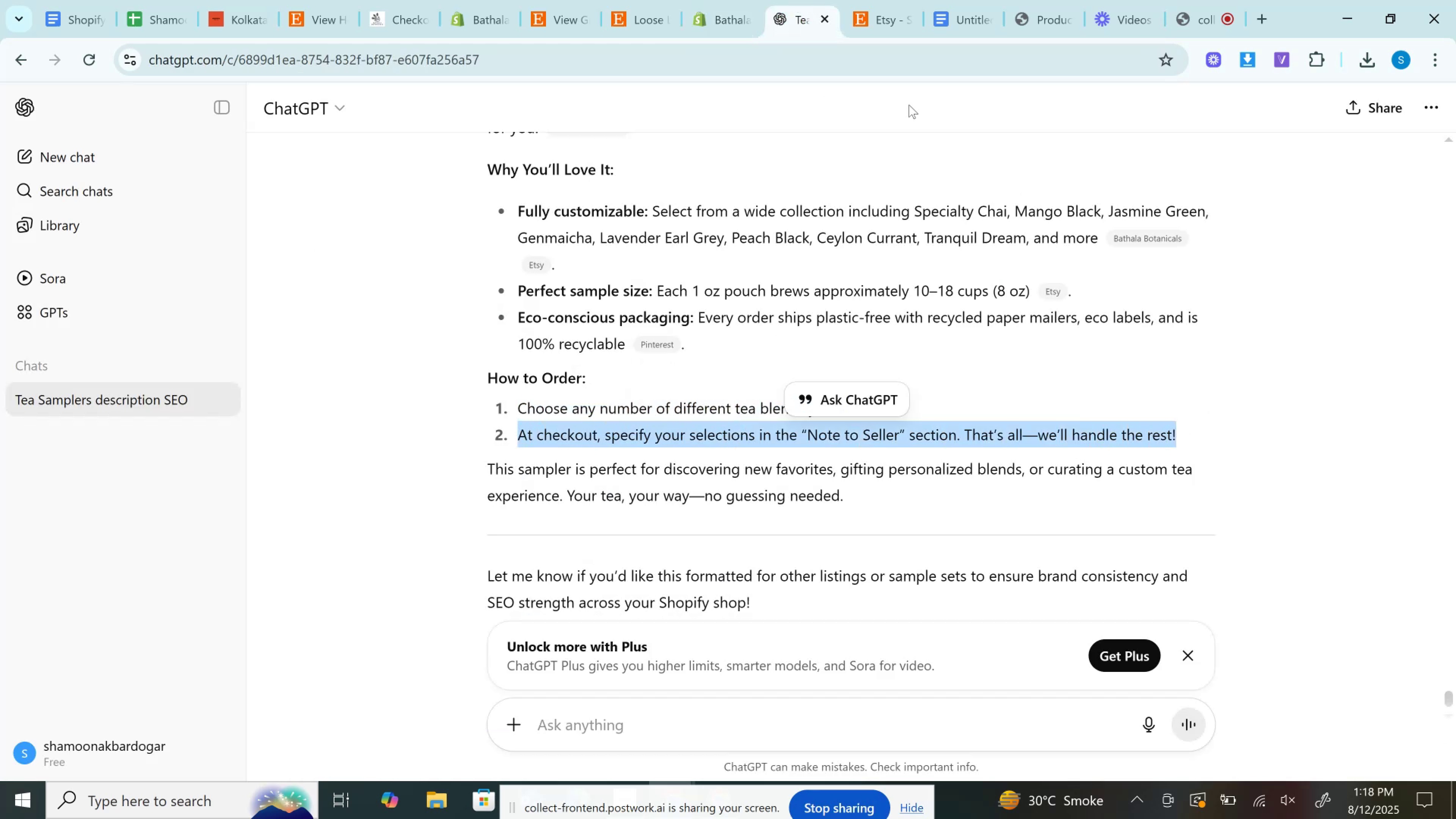 
key(Control+C)
 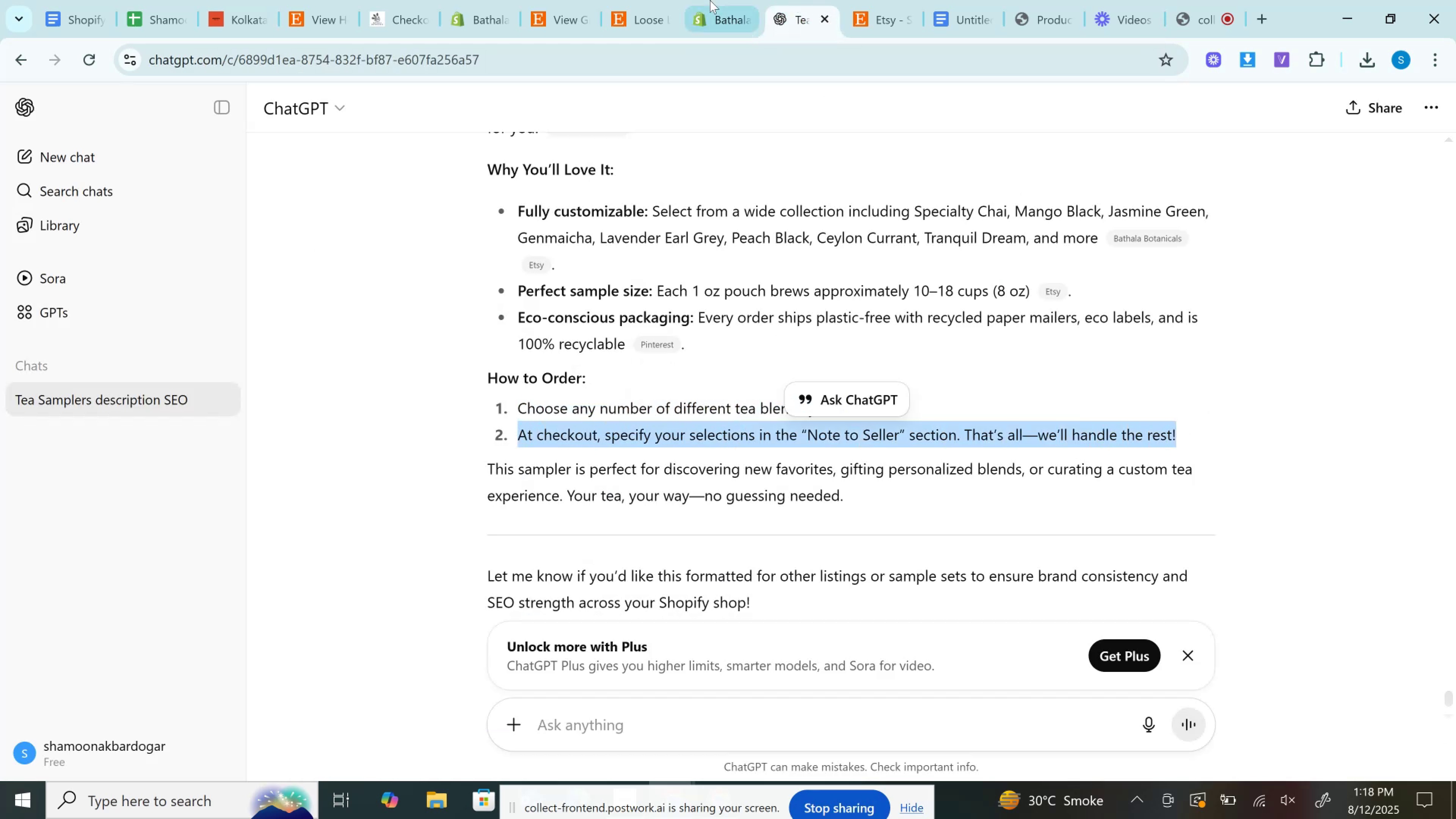 
left_click([710, 0])
 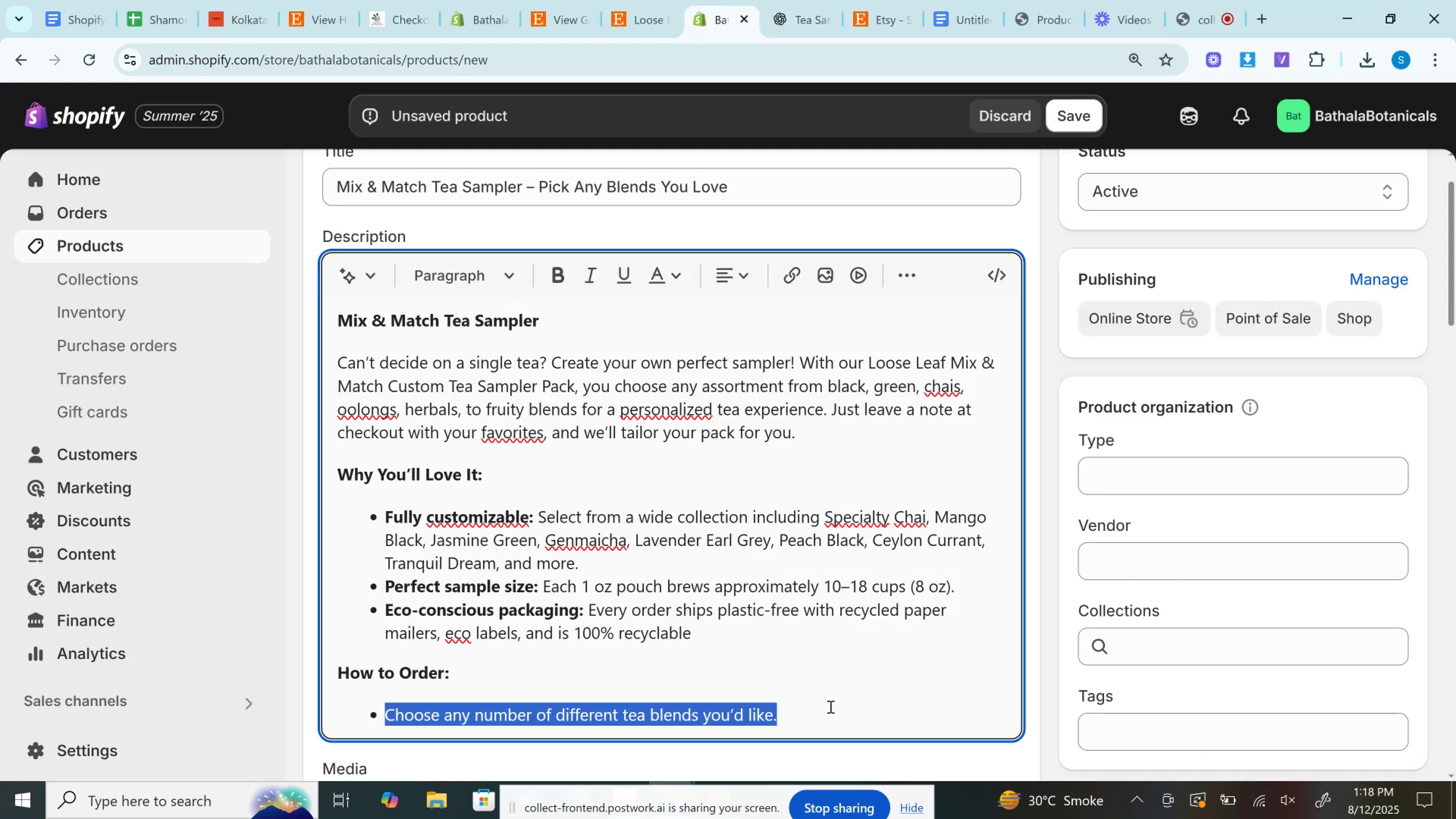 
left_click([823, 709])
 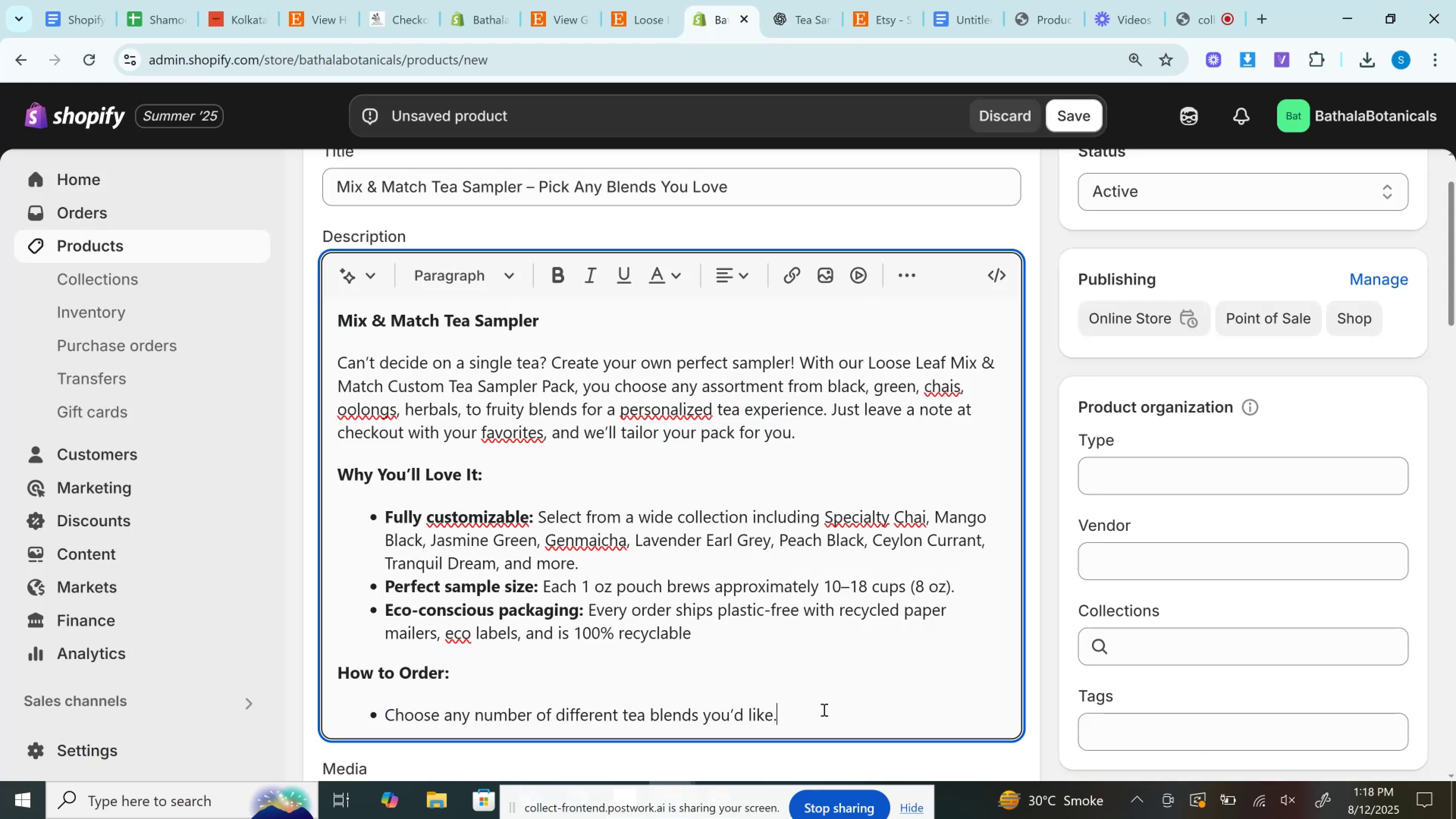 
key(Enter)
 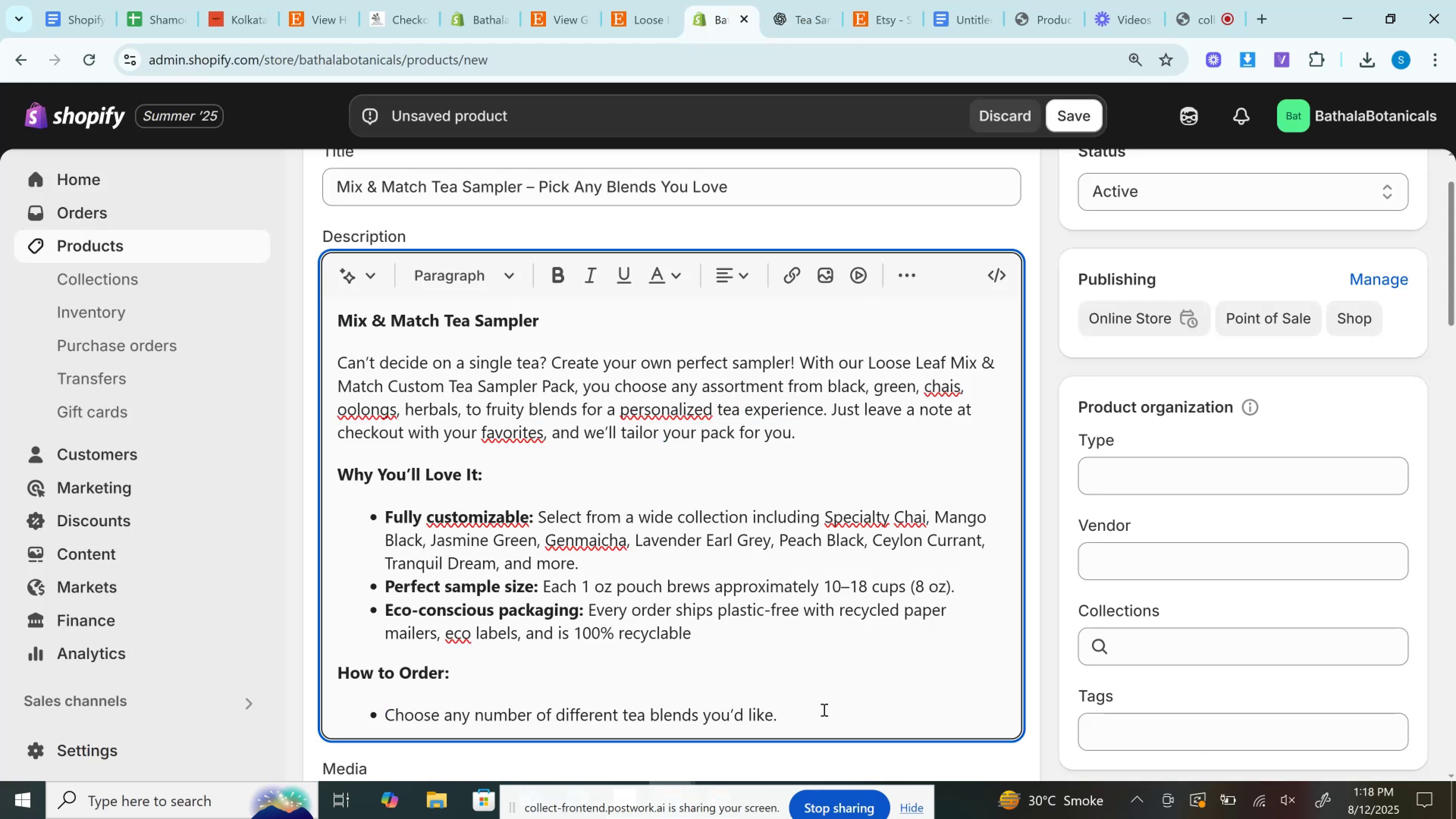 
key(Control+V)
 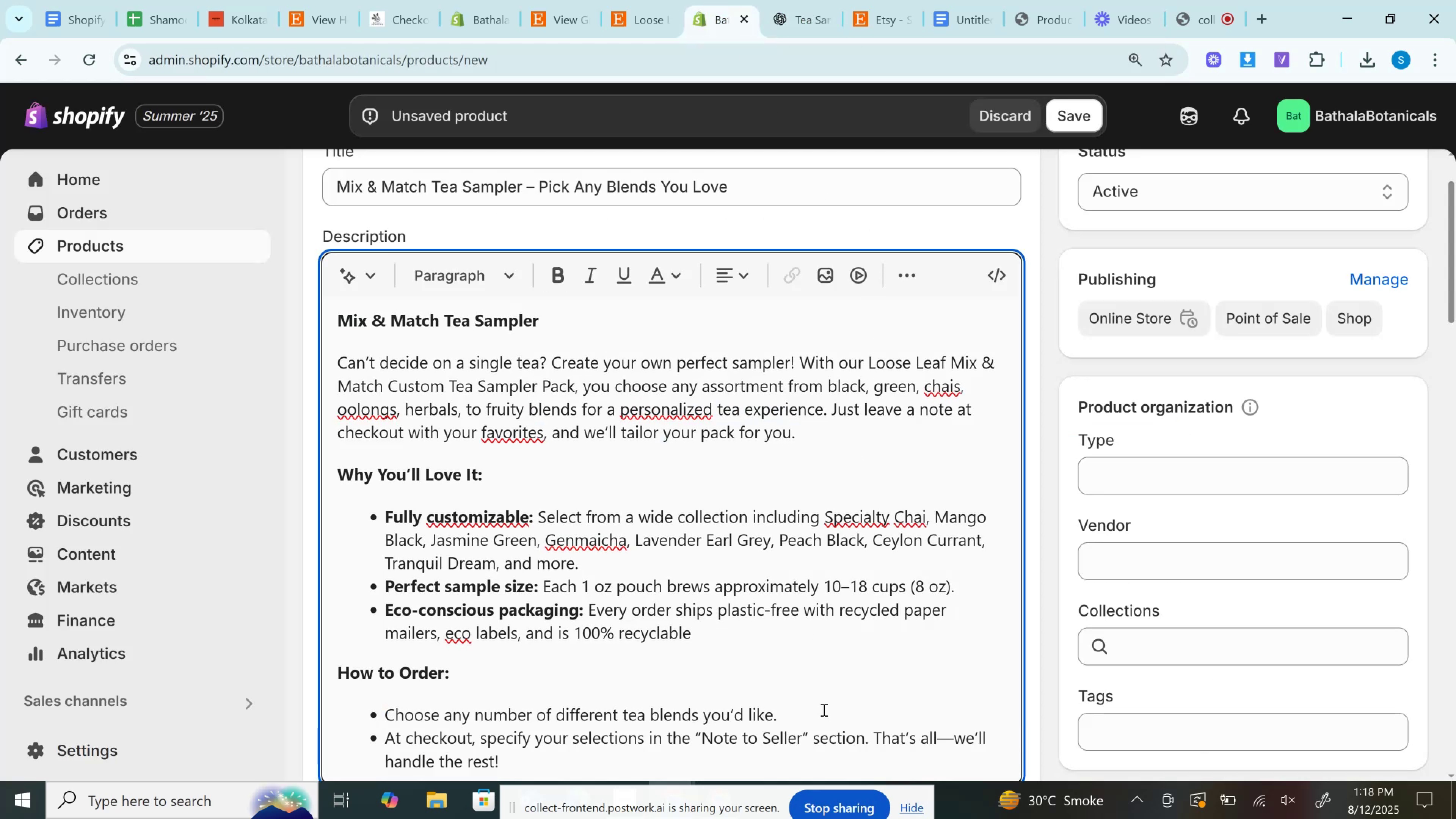 
scroll: coordinate [823, 695], scroll_direction: down, amount: 1.0
 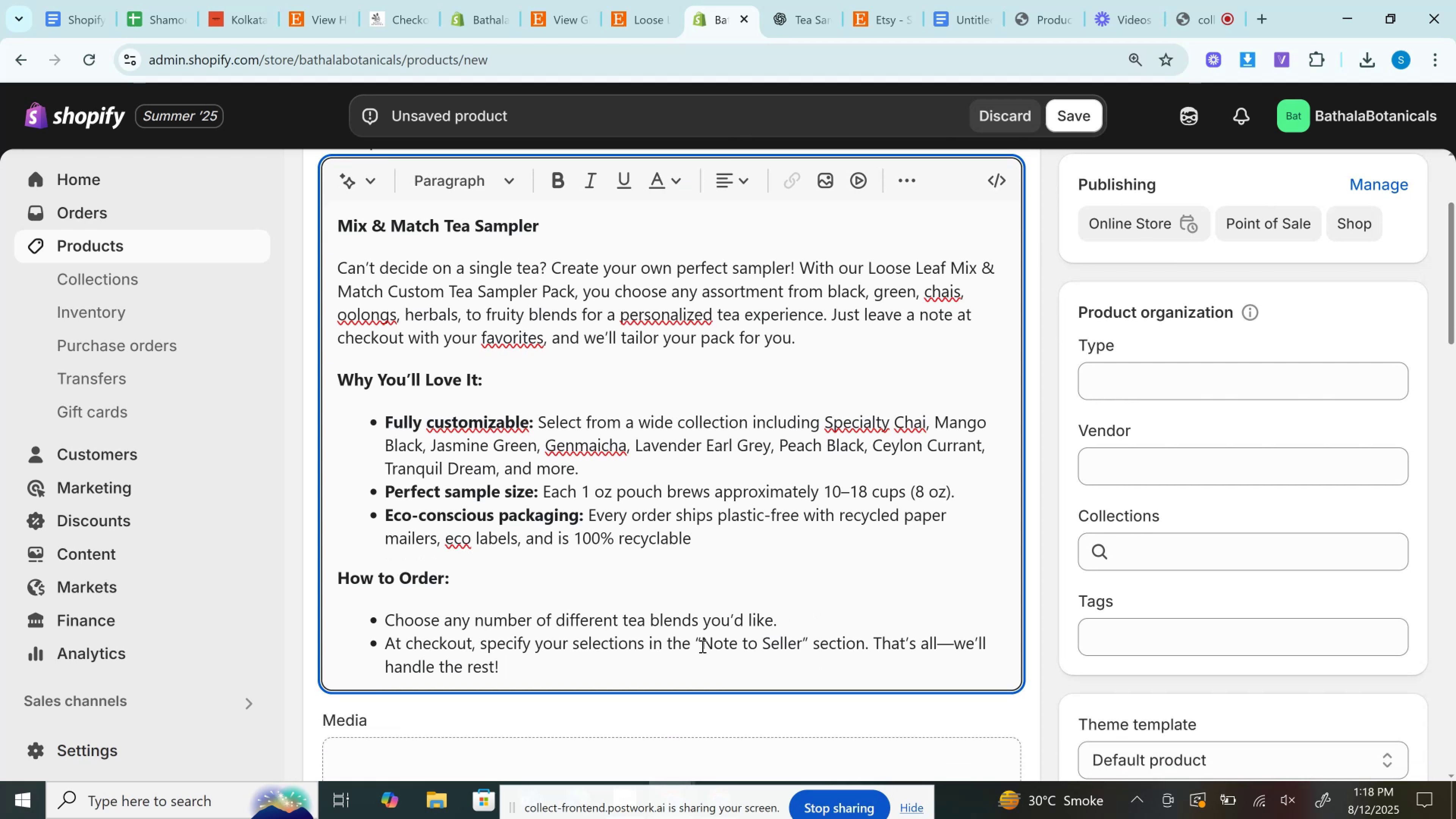 
left_click_drag(start_coordinate=[698, 640], to_coordinate=[810, 644])
 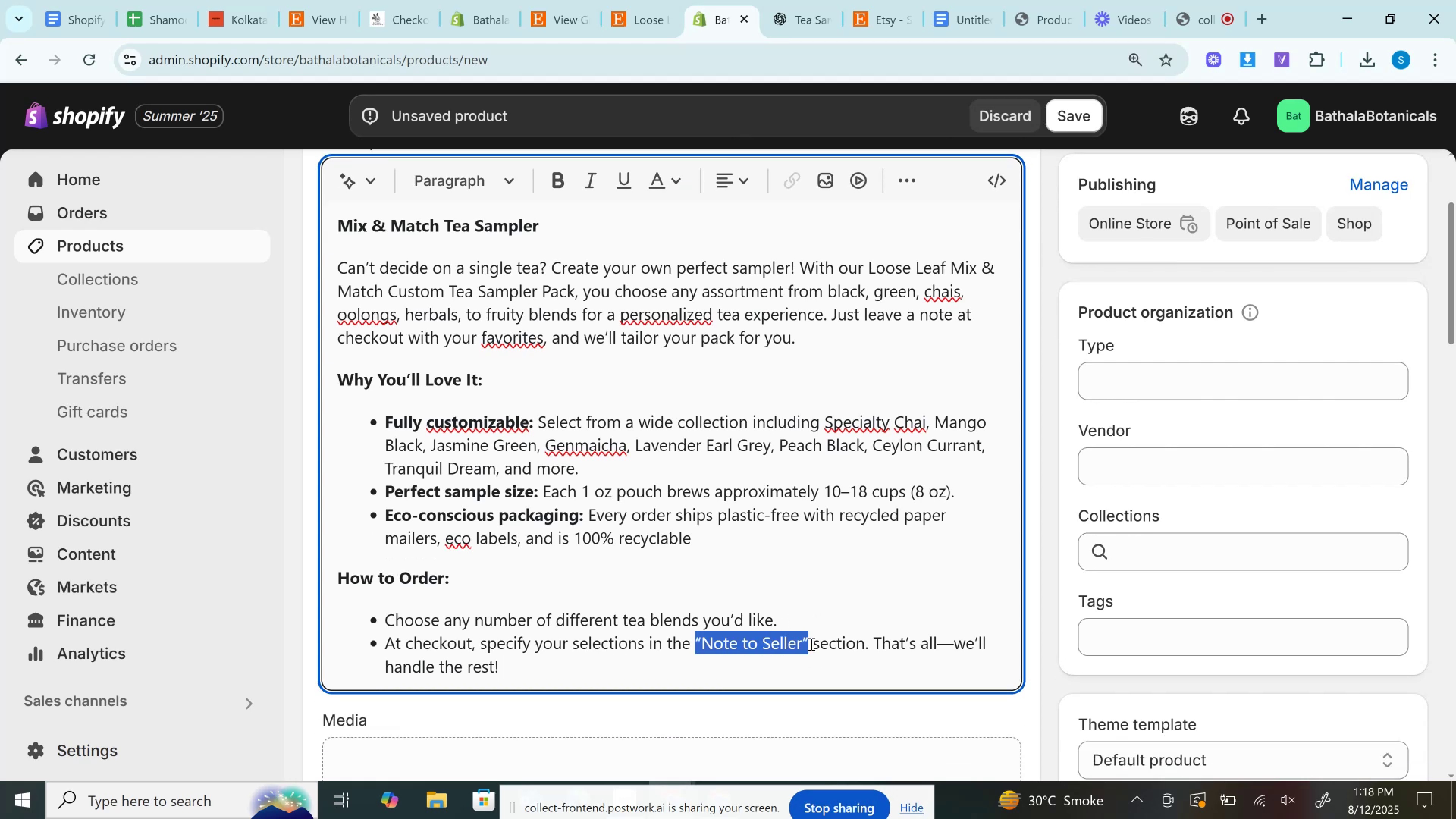 
key(Control+B)
 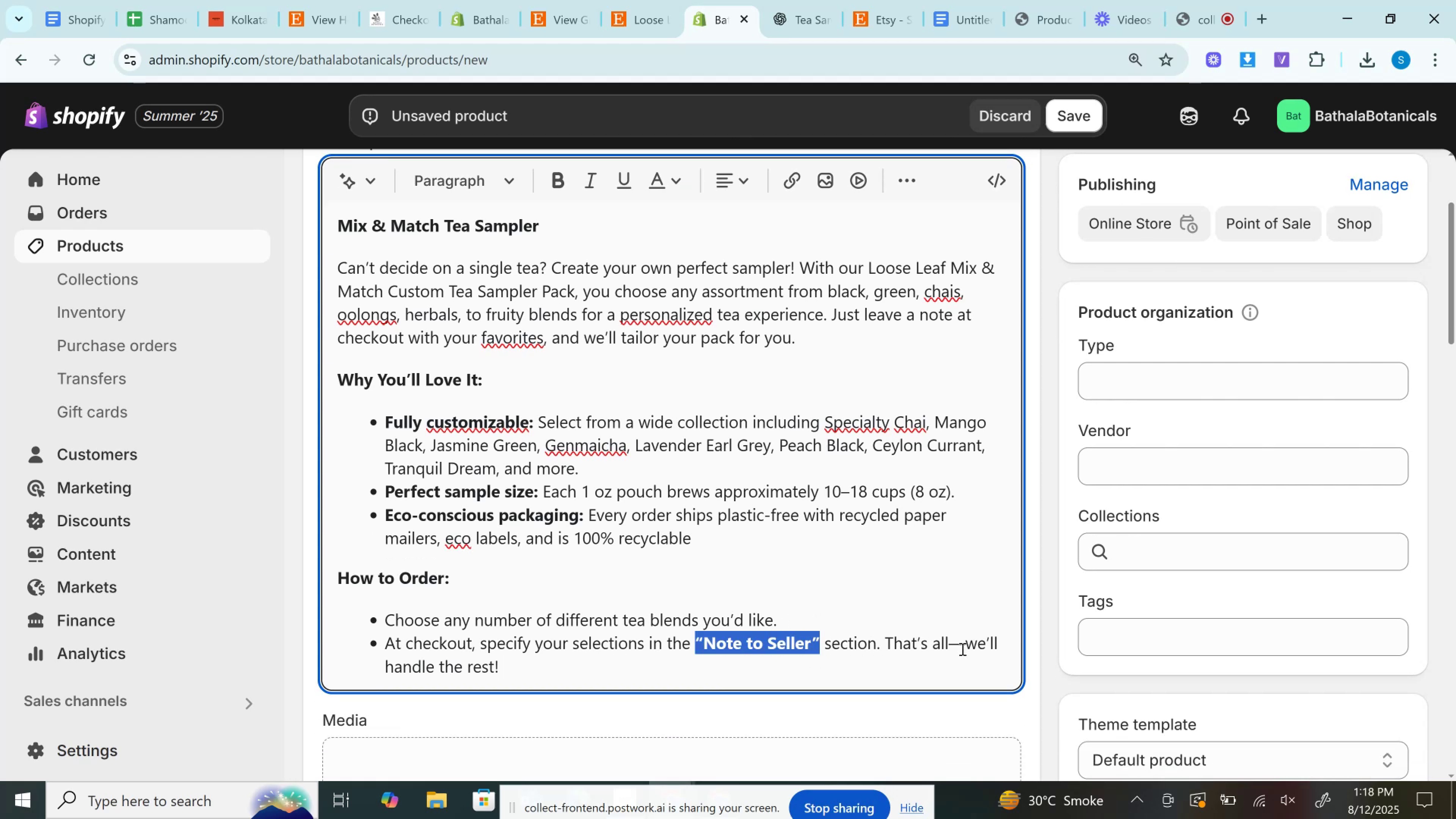 
double_click([962, 649])
 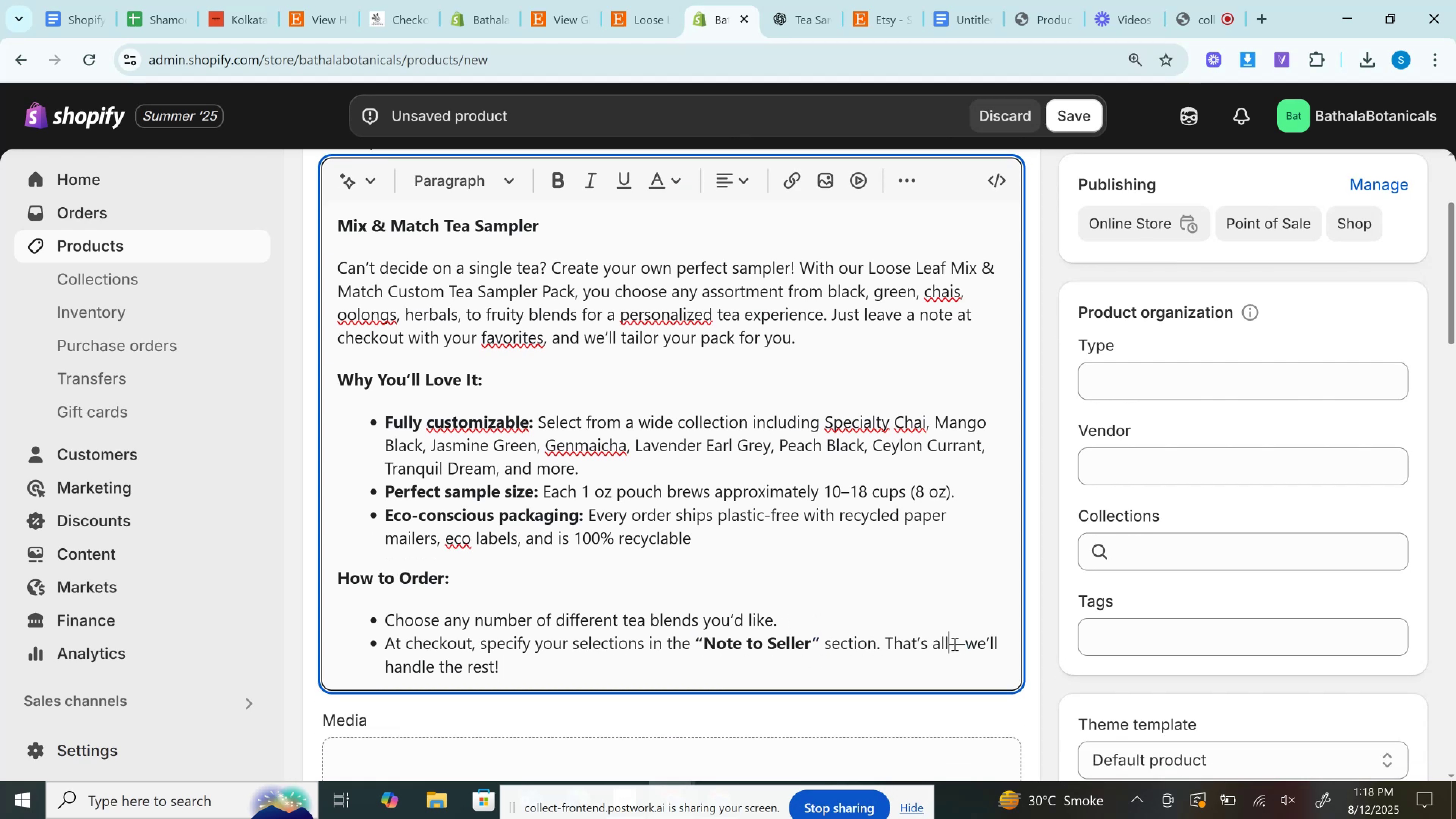 
double_click([954, 644])
 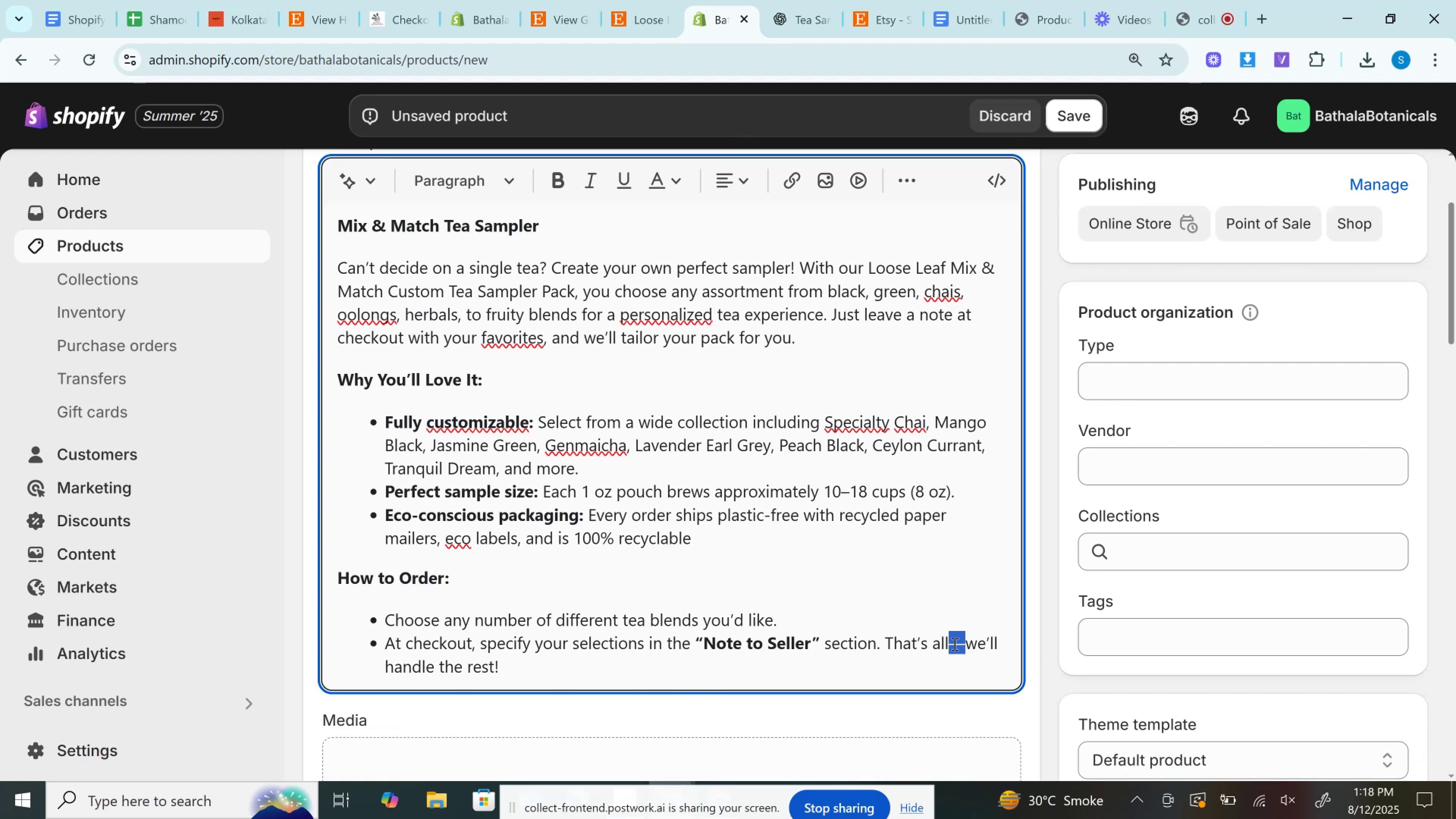 
key(Backspace)
 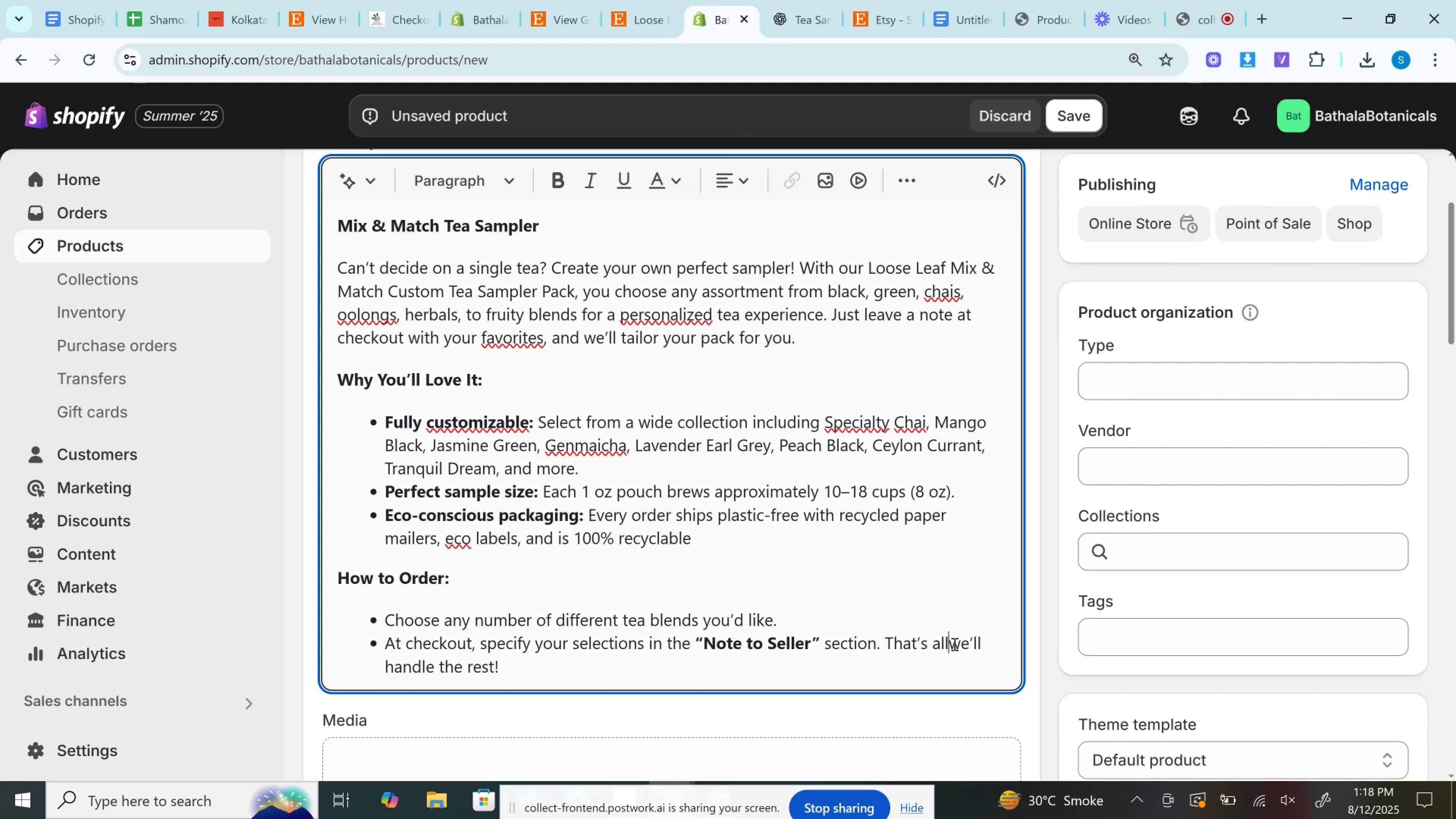 
key(Space)
 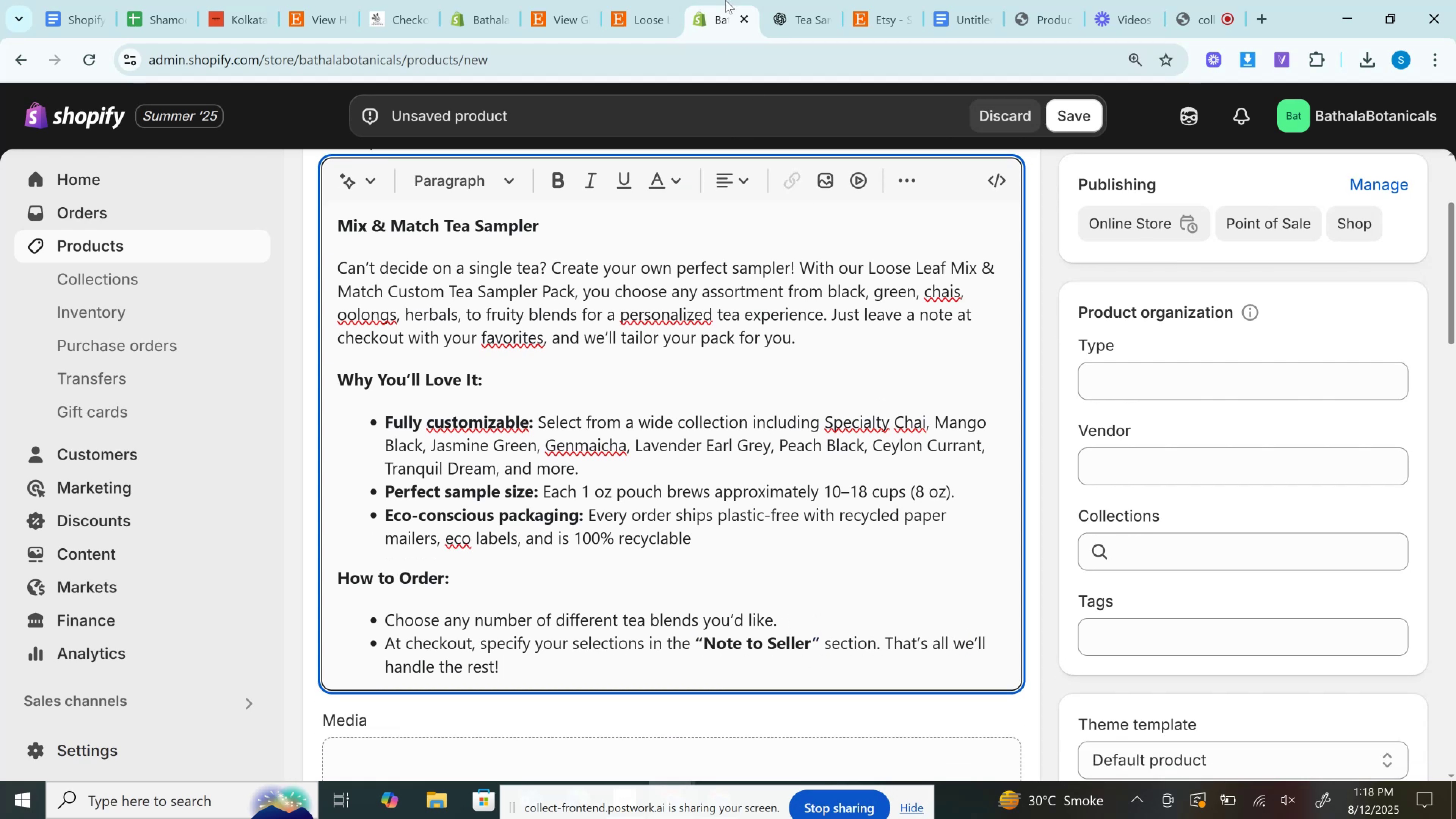 
left_click([789, 1])
 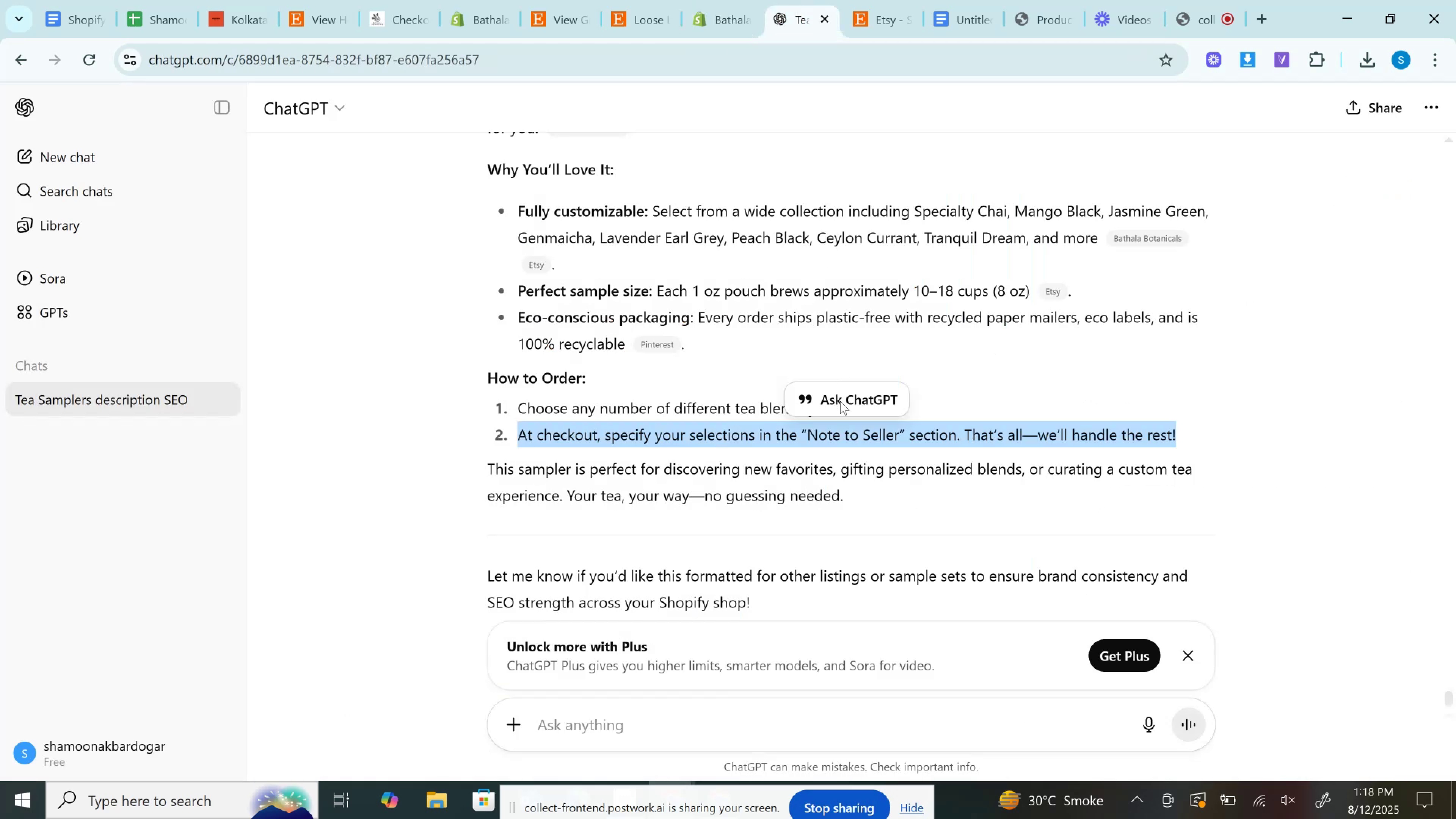 
scroll: coordinate [840, 401], scroll_direction: down, amount: 1.0
 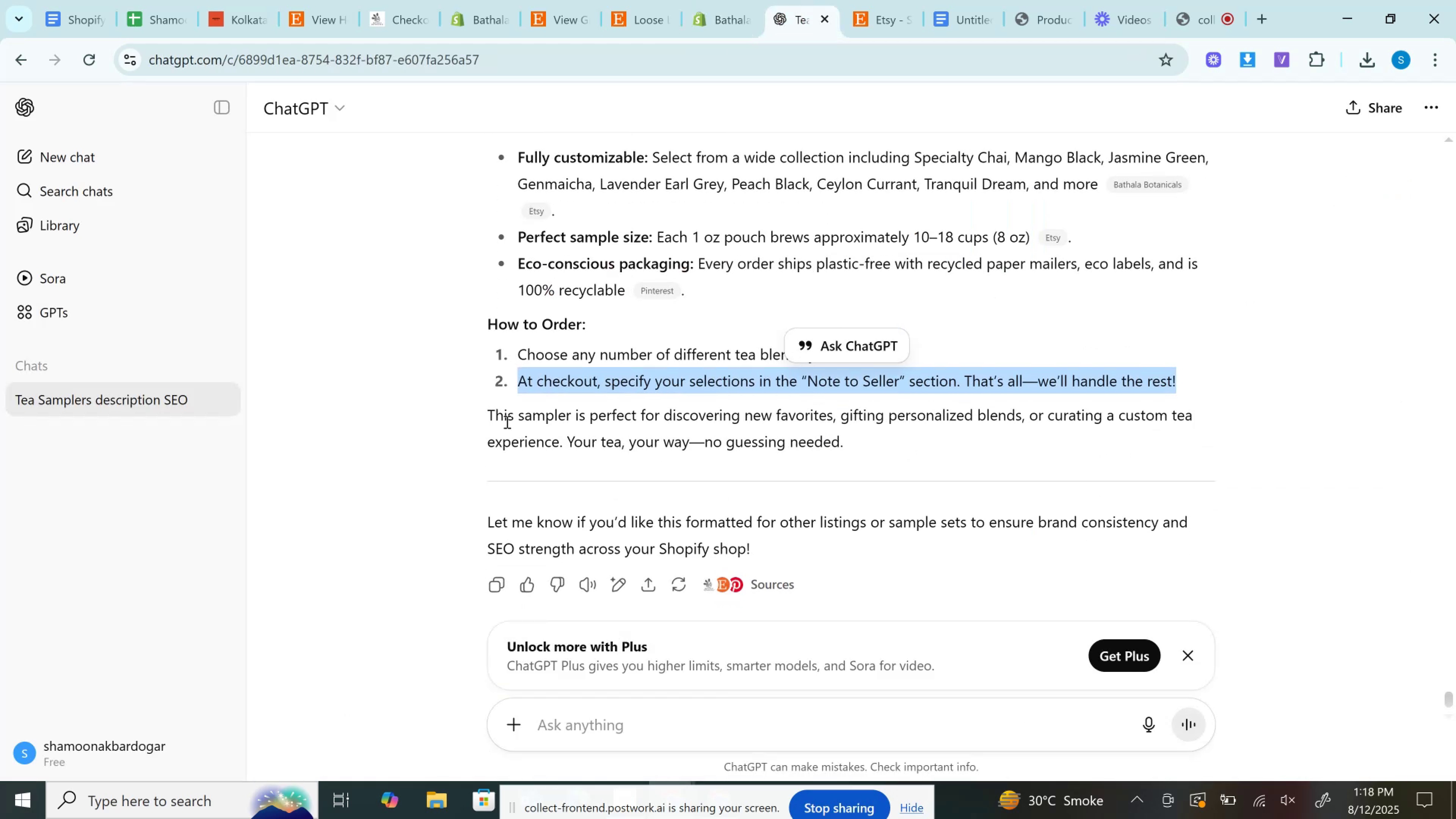 
left_click_drag(start_coordinate=[478, 415], to_coordinate=[853, 441])
 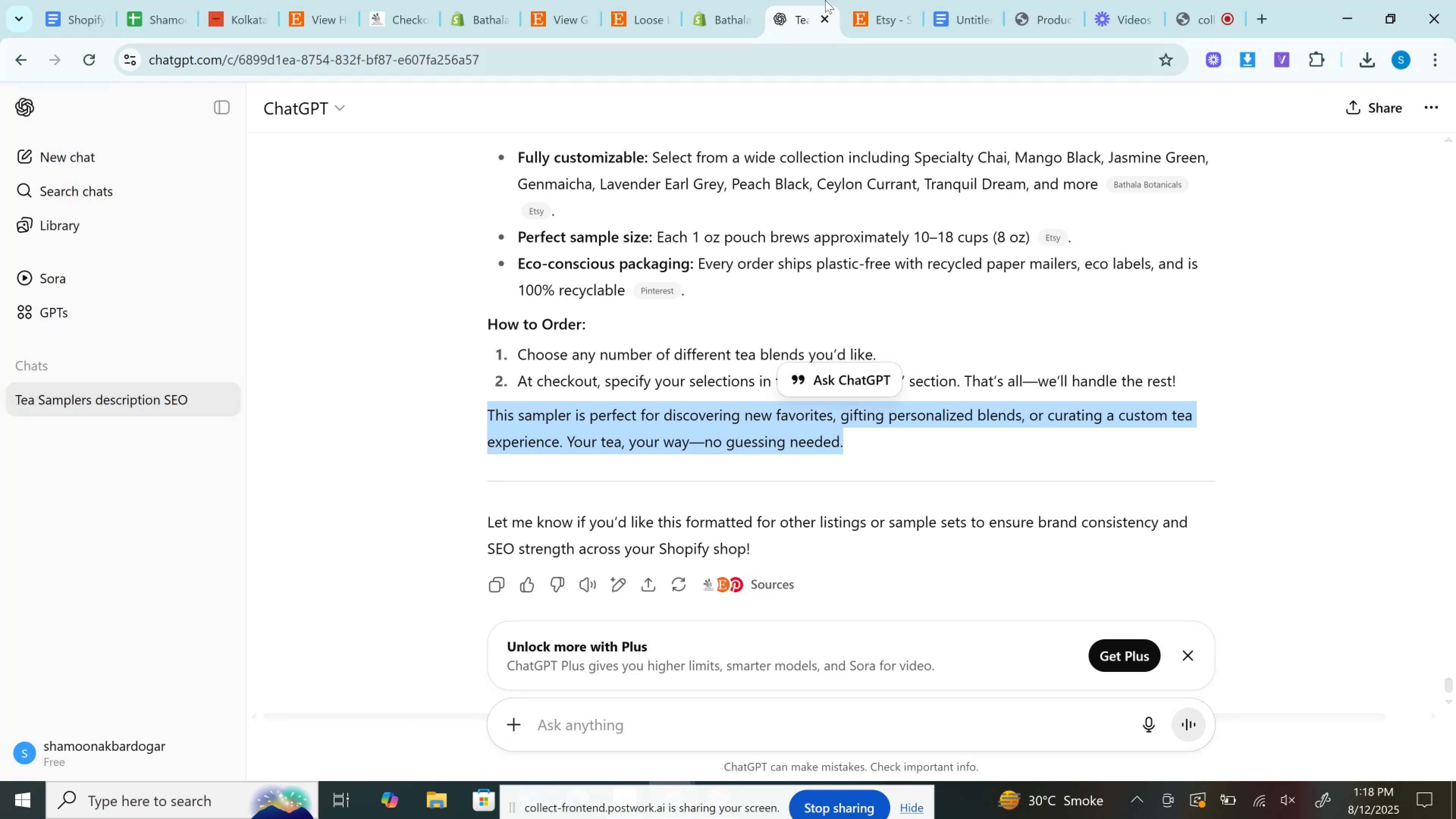 
key(Control+X)
 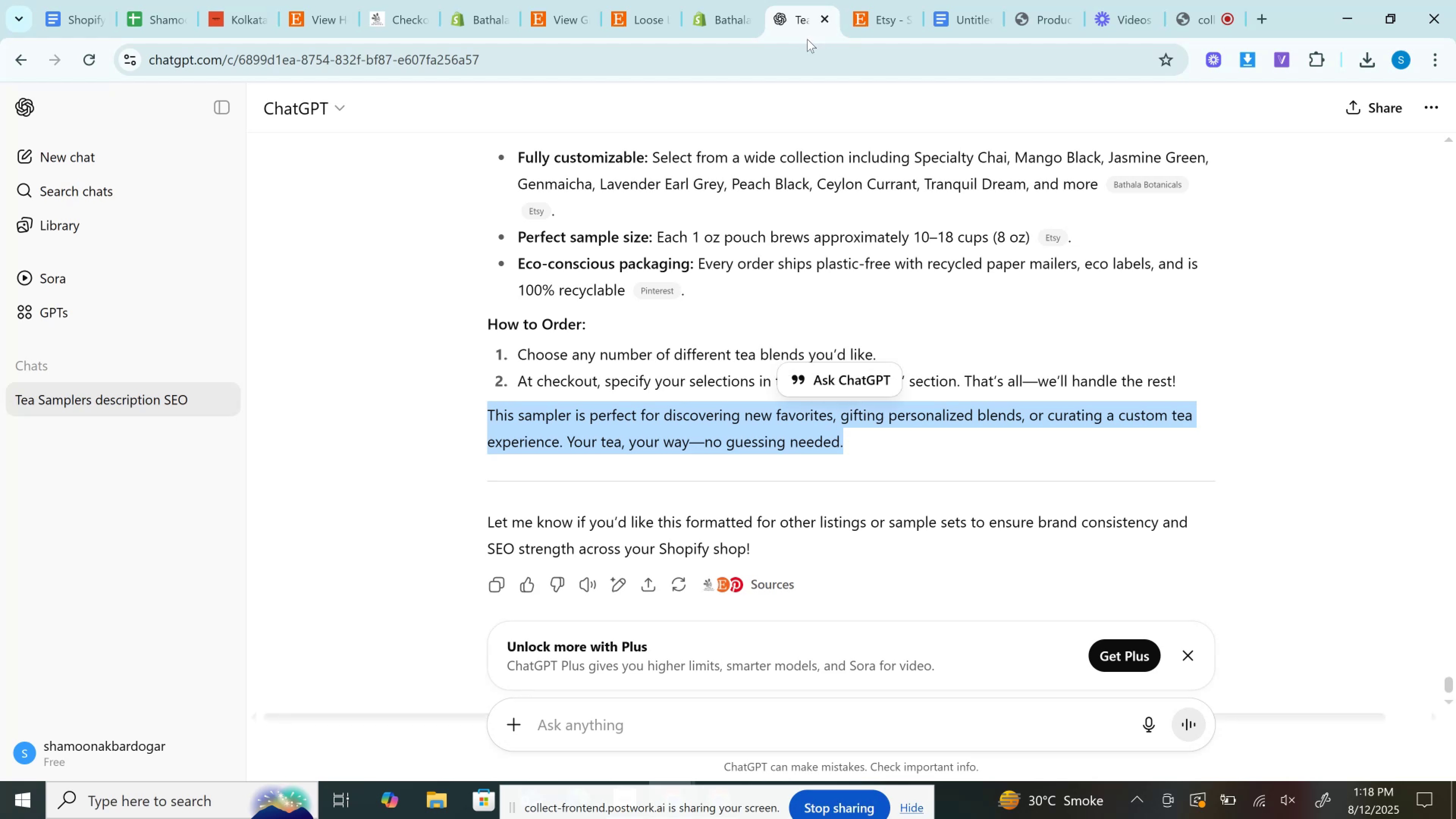 
mouse_move([817, 0])
 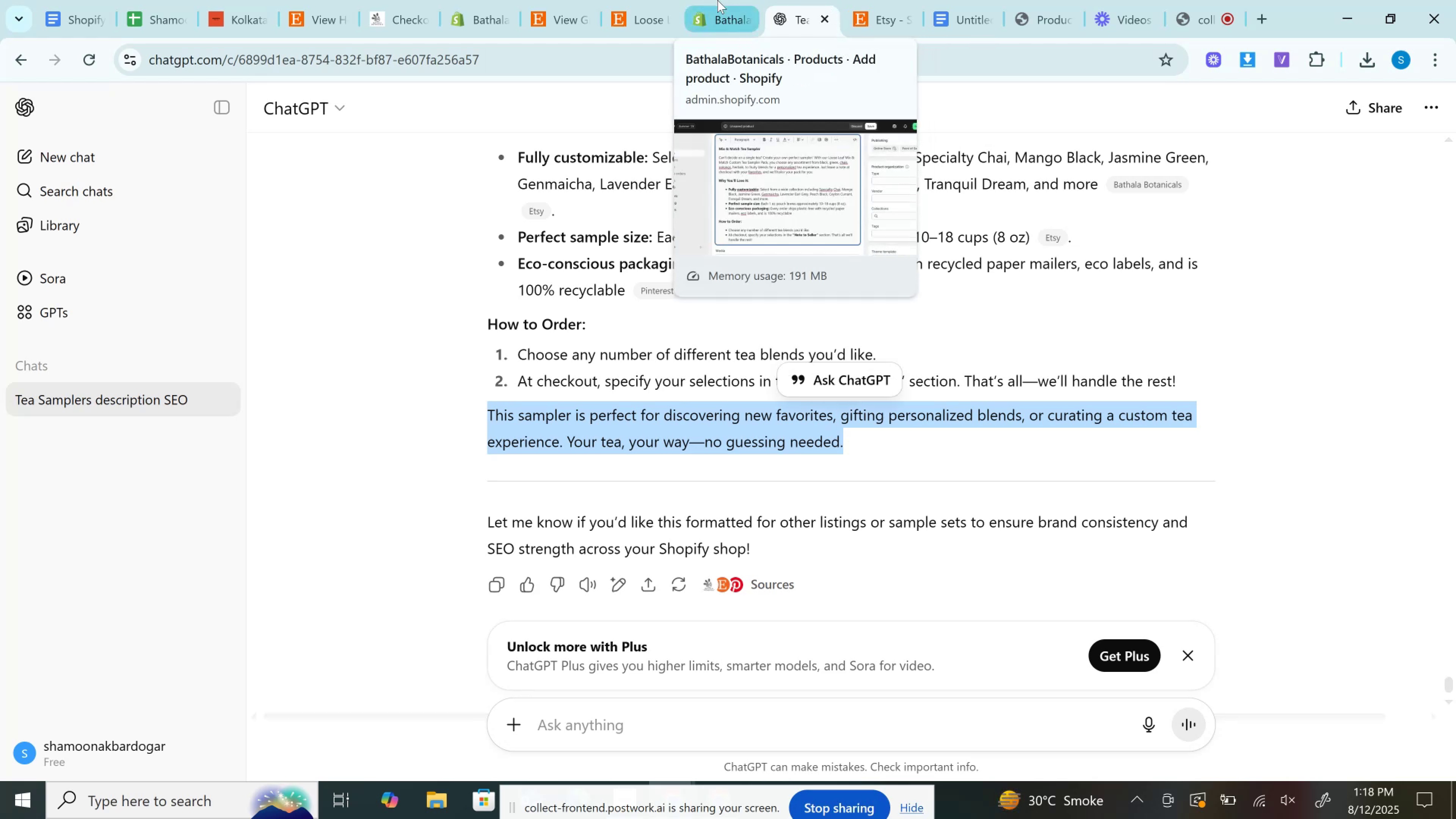 
left_click([717, 0])
 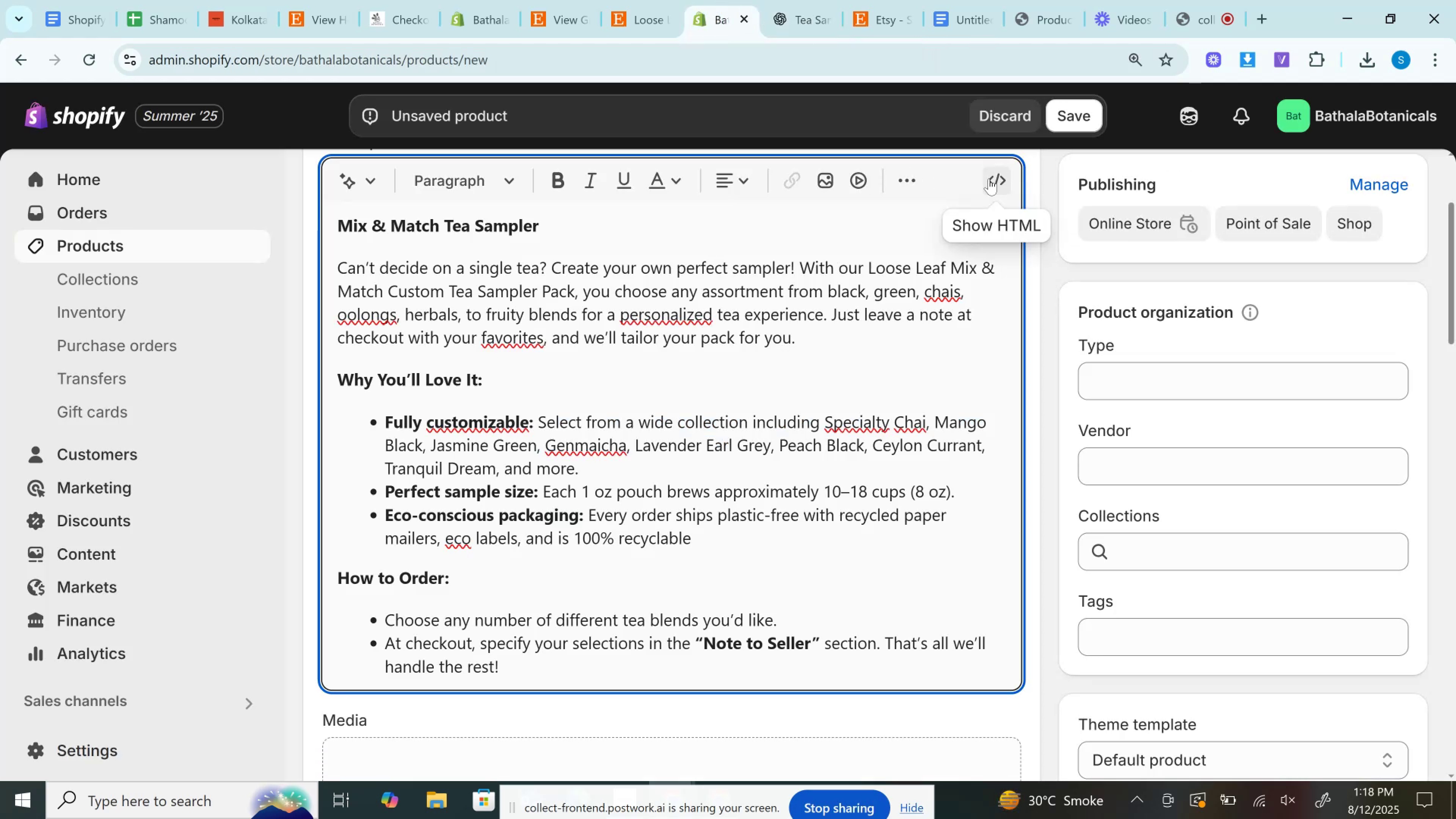 
left_click([989, 182])
 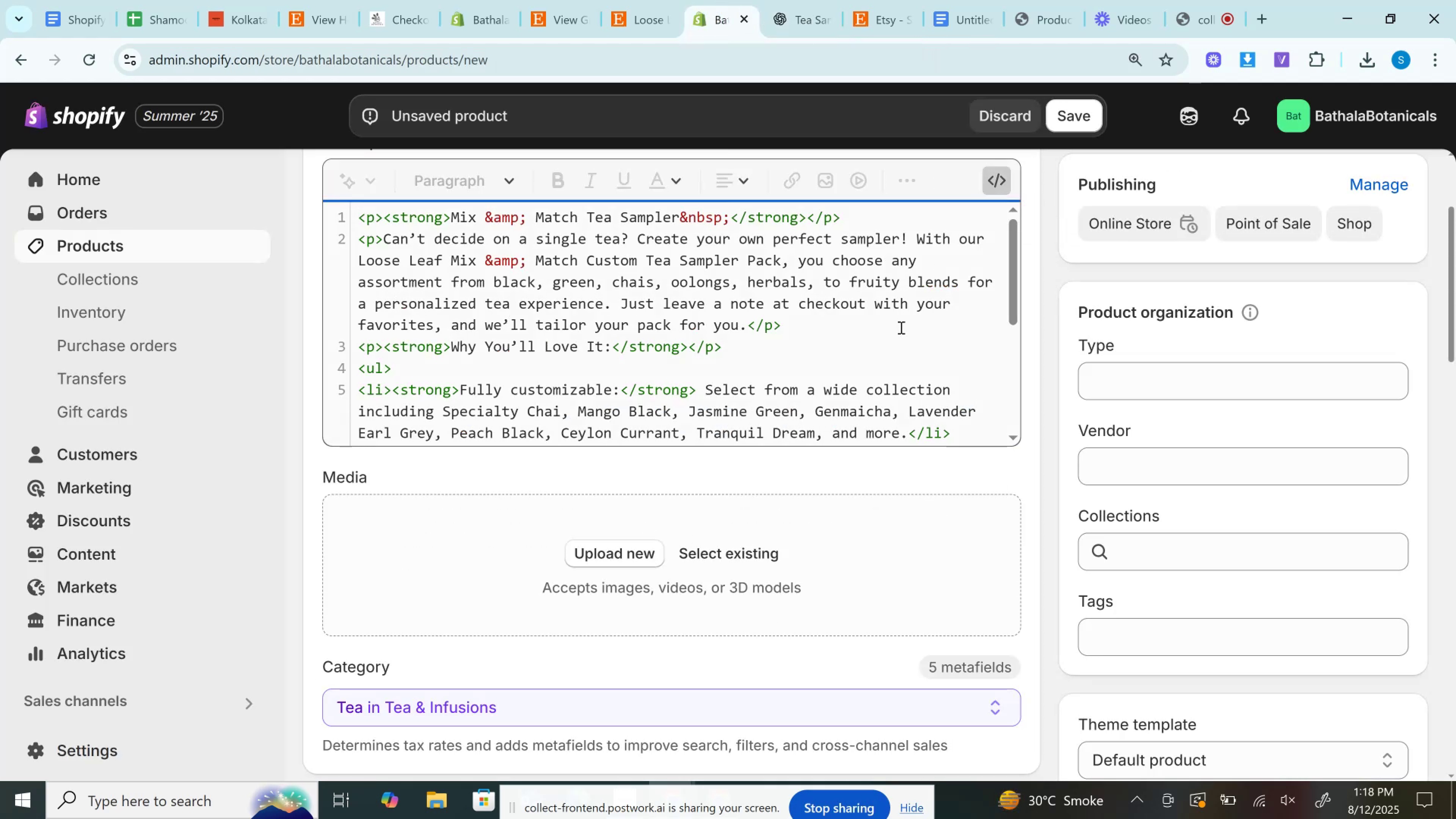 
left_click([890, 387])
 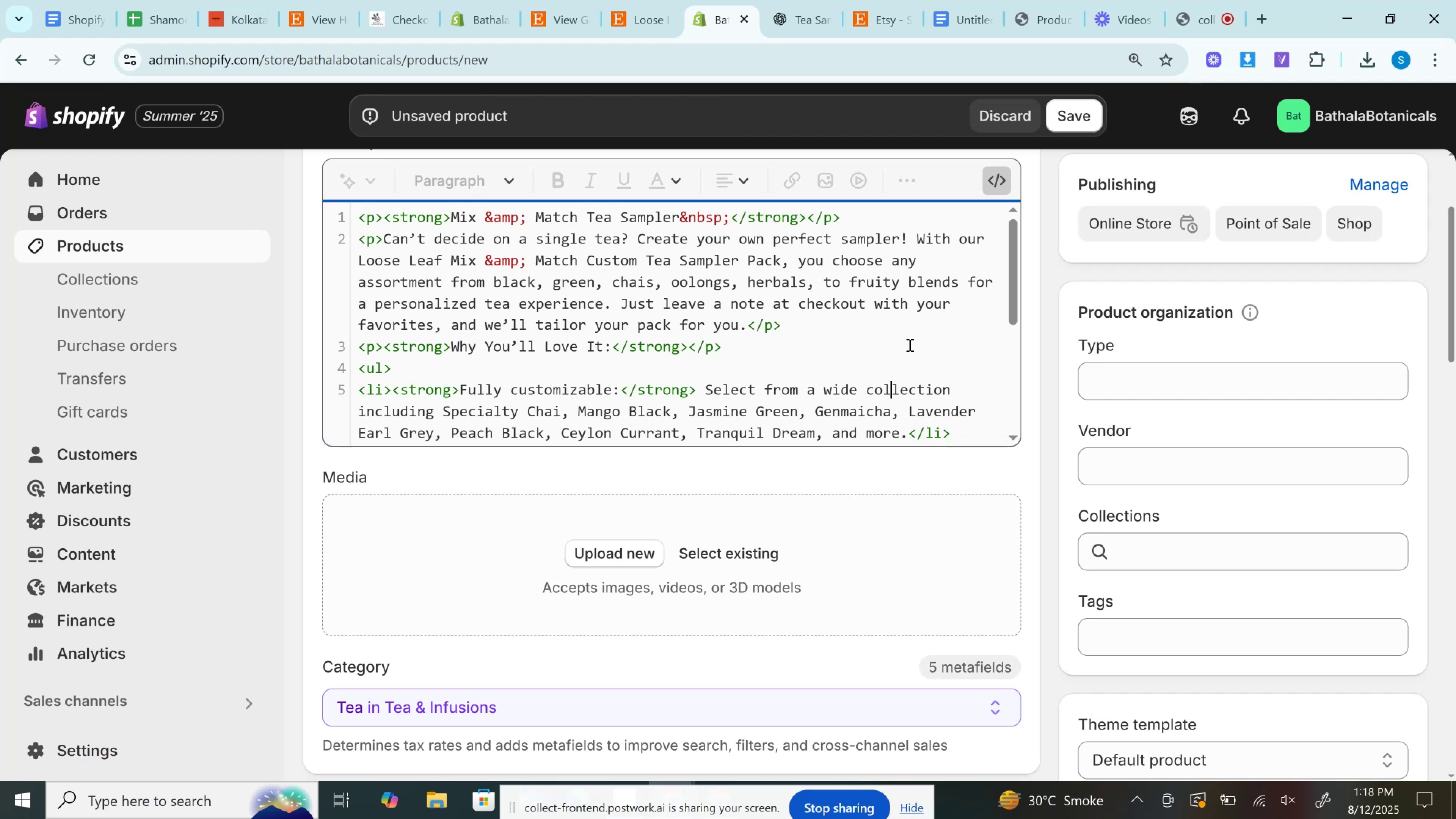 
wait(7.3)
 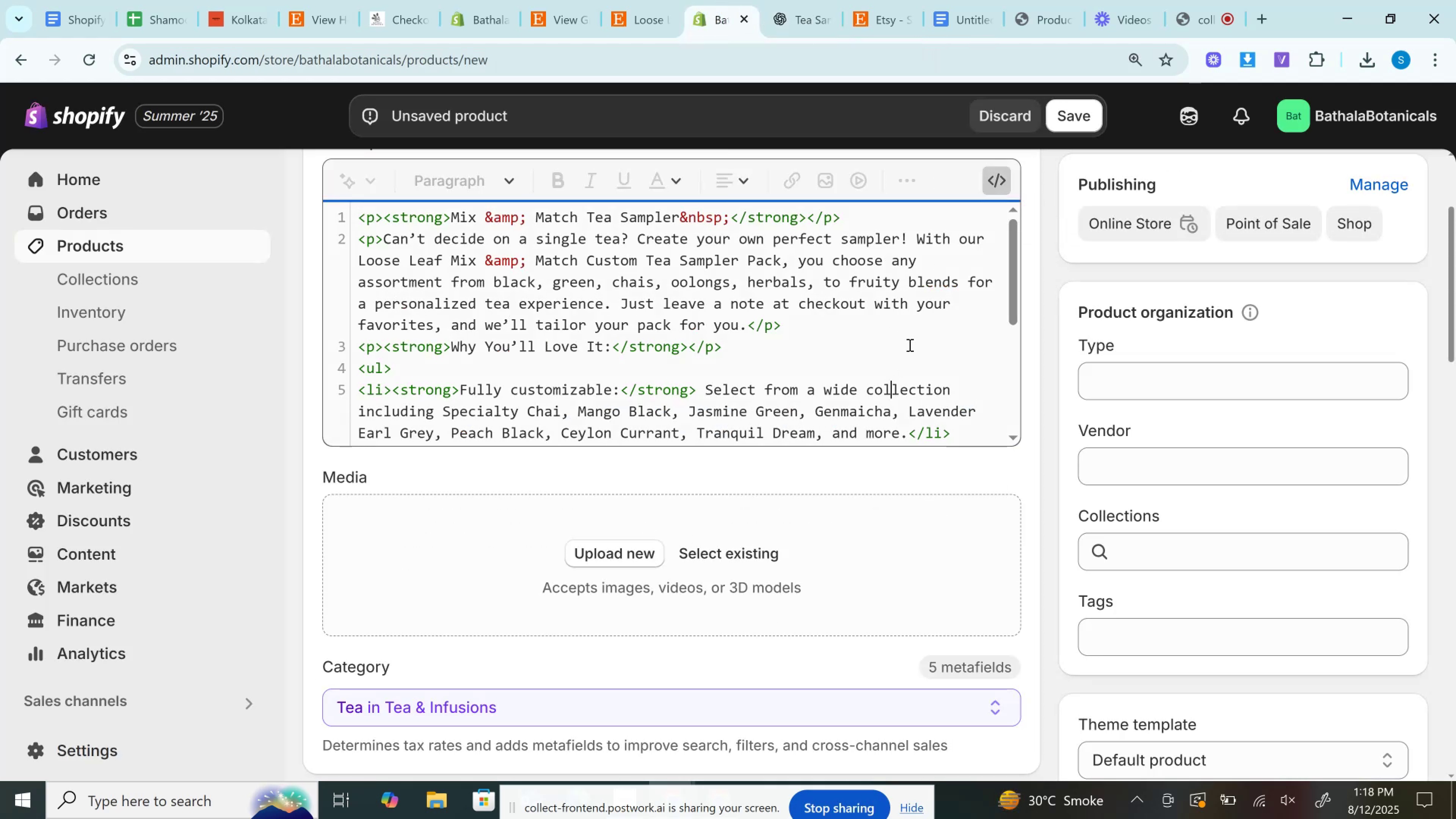 
left_click([910, 336])
 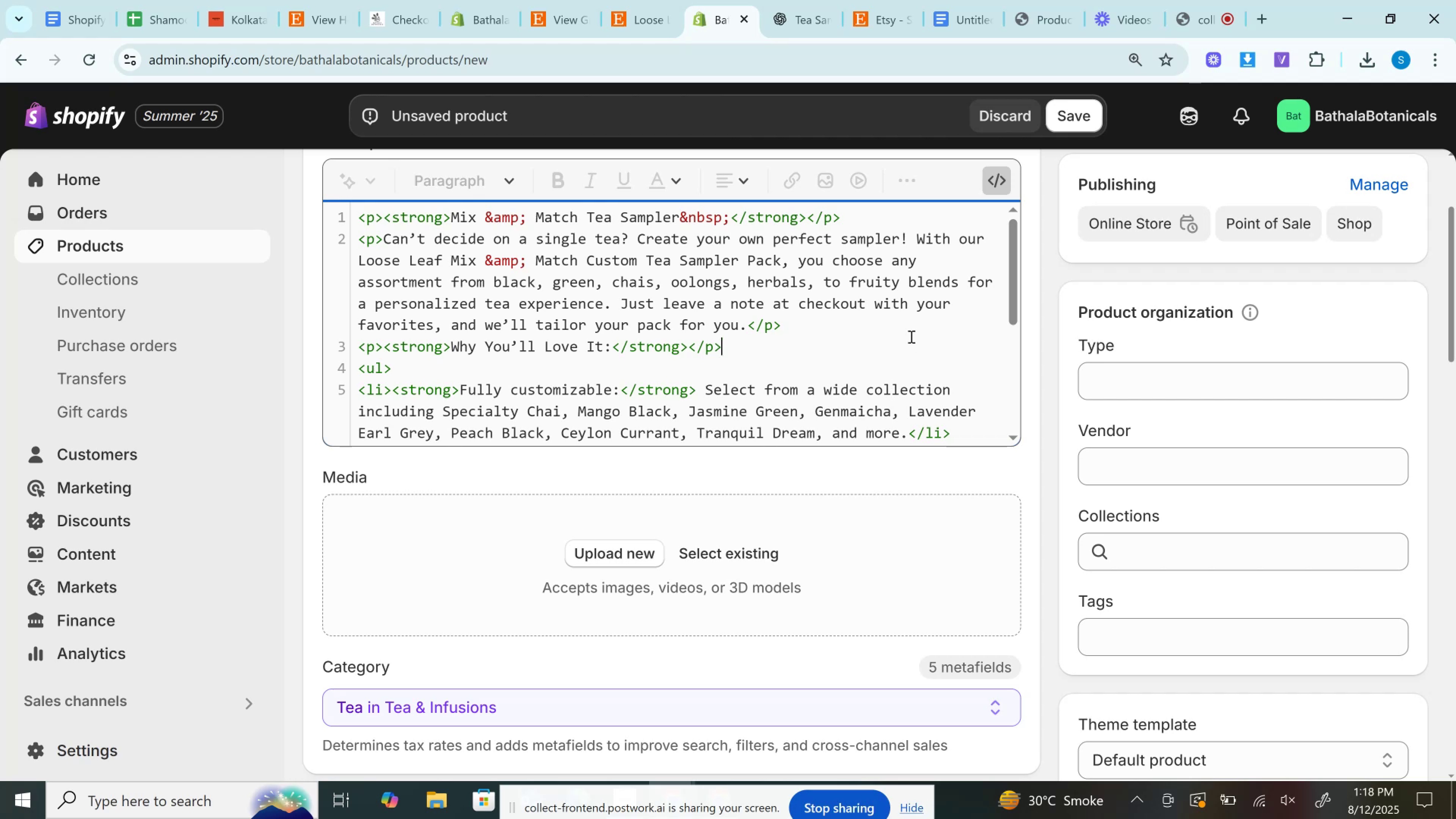 
scroll: coordinate [910, 337], scroll_direction: down, amount: 6.0
 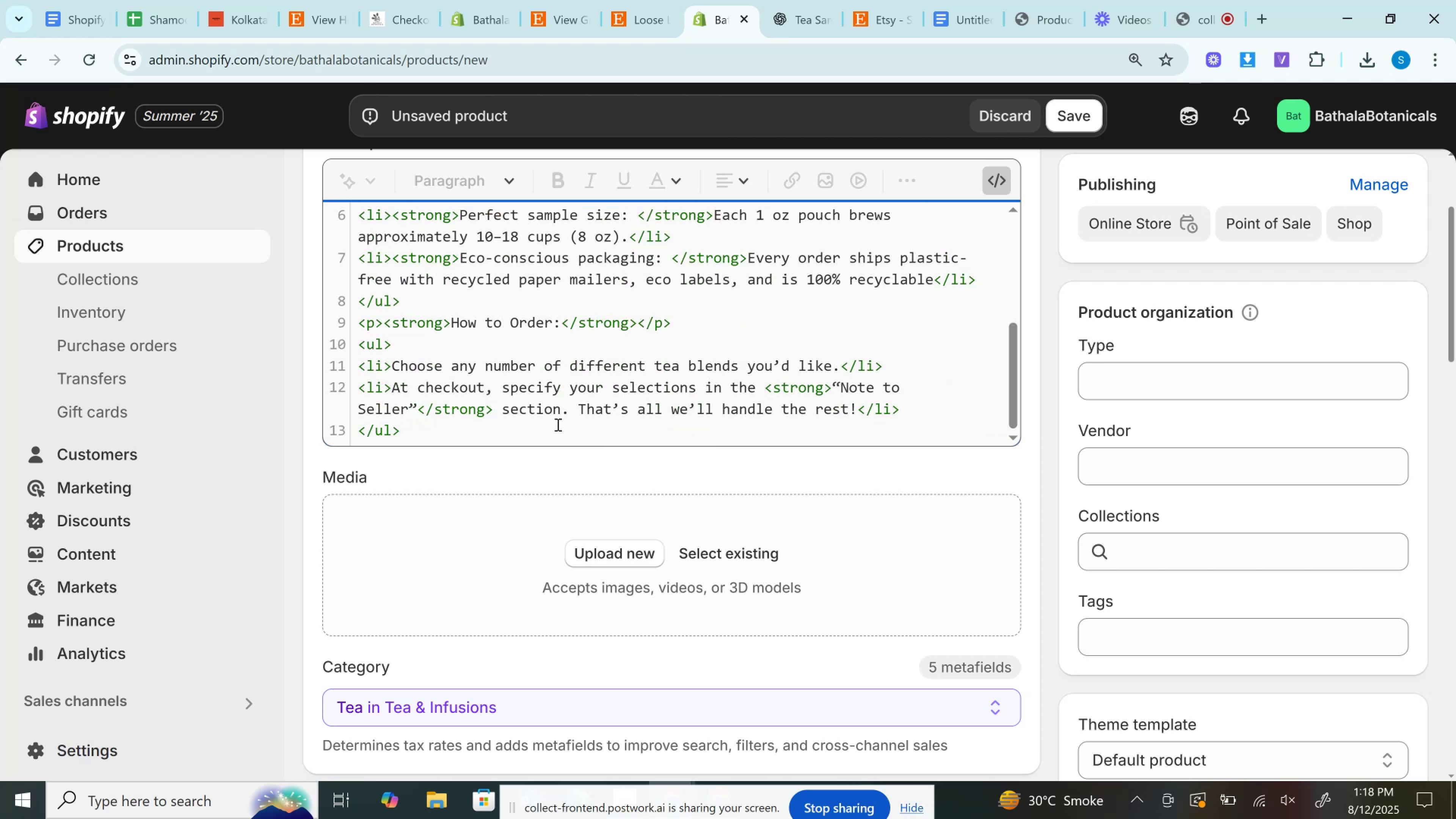 
left_click([555, 424])
 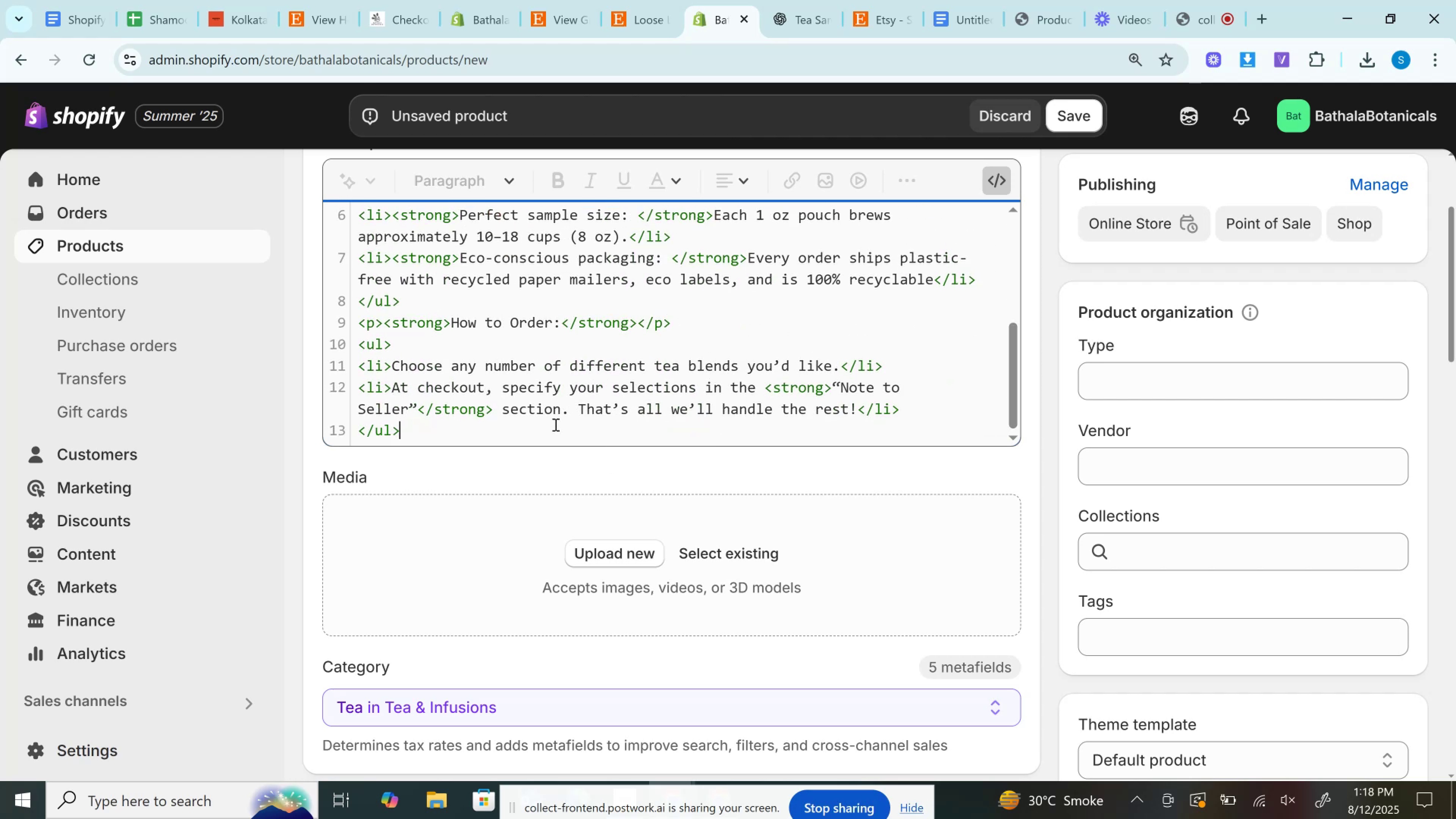 
key(Enter)
 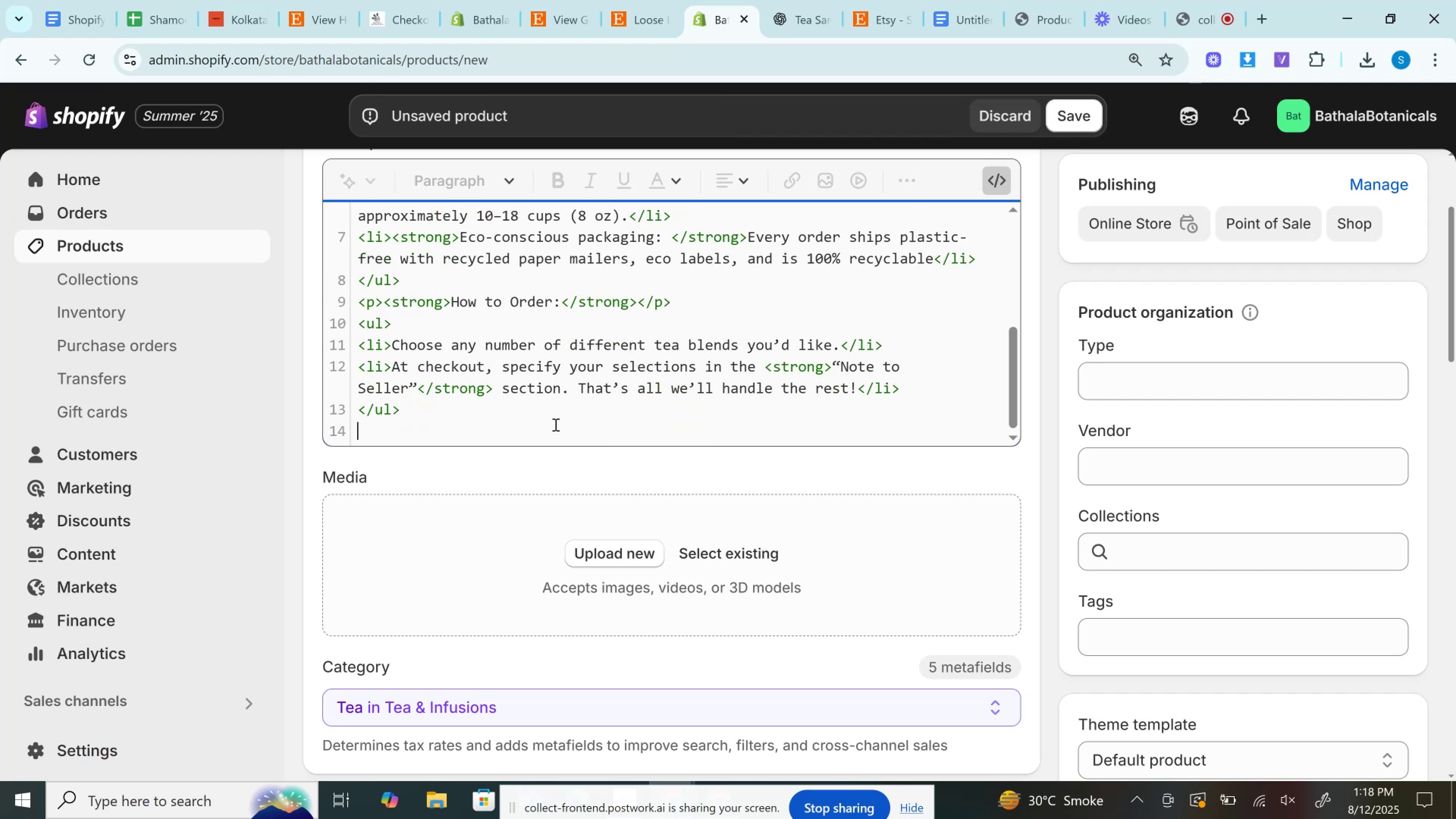 
key(Control+V)
 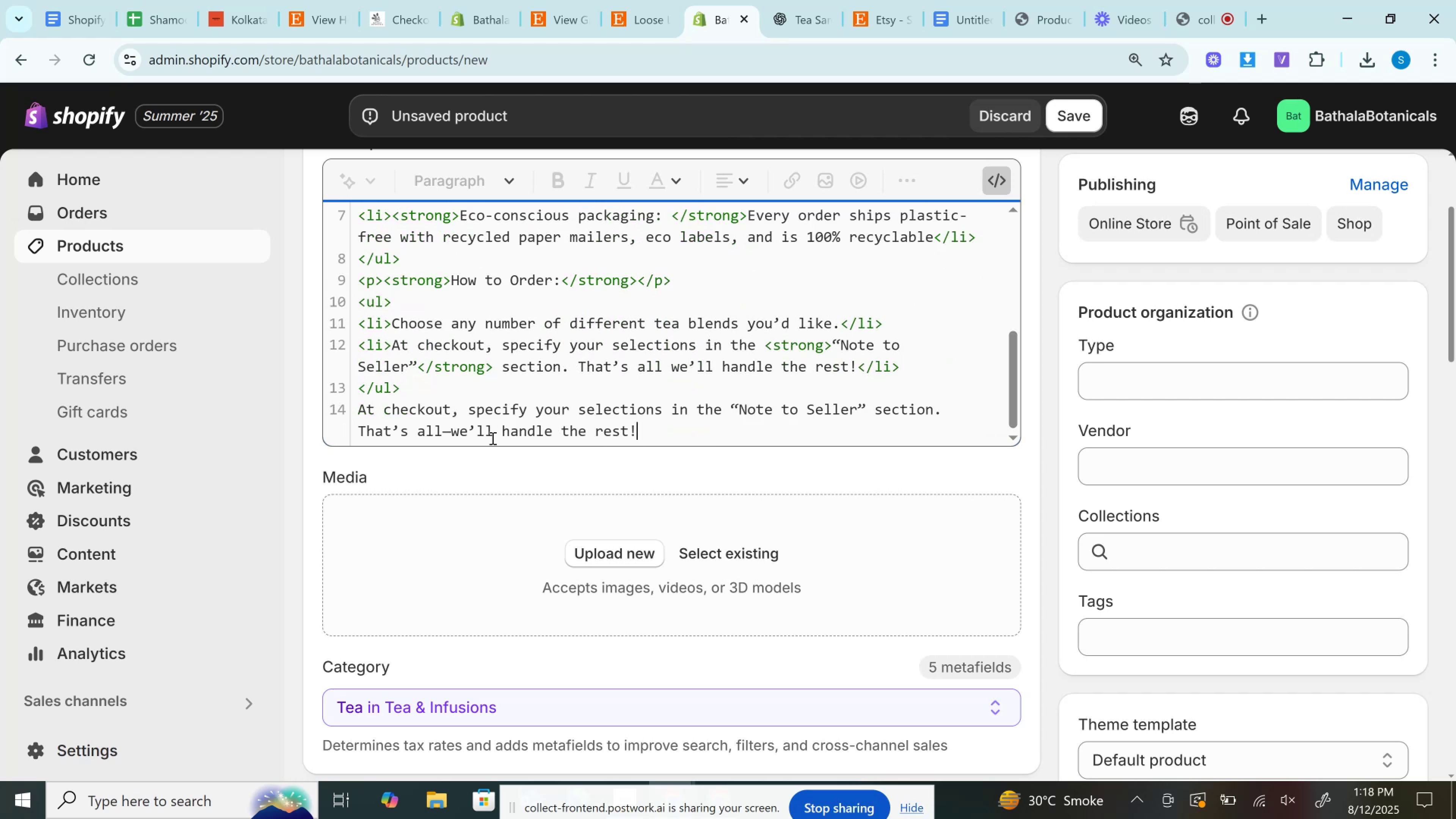 
left_click([445, 438])
 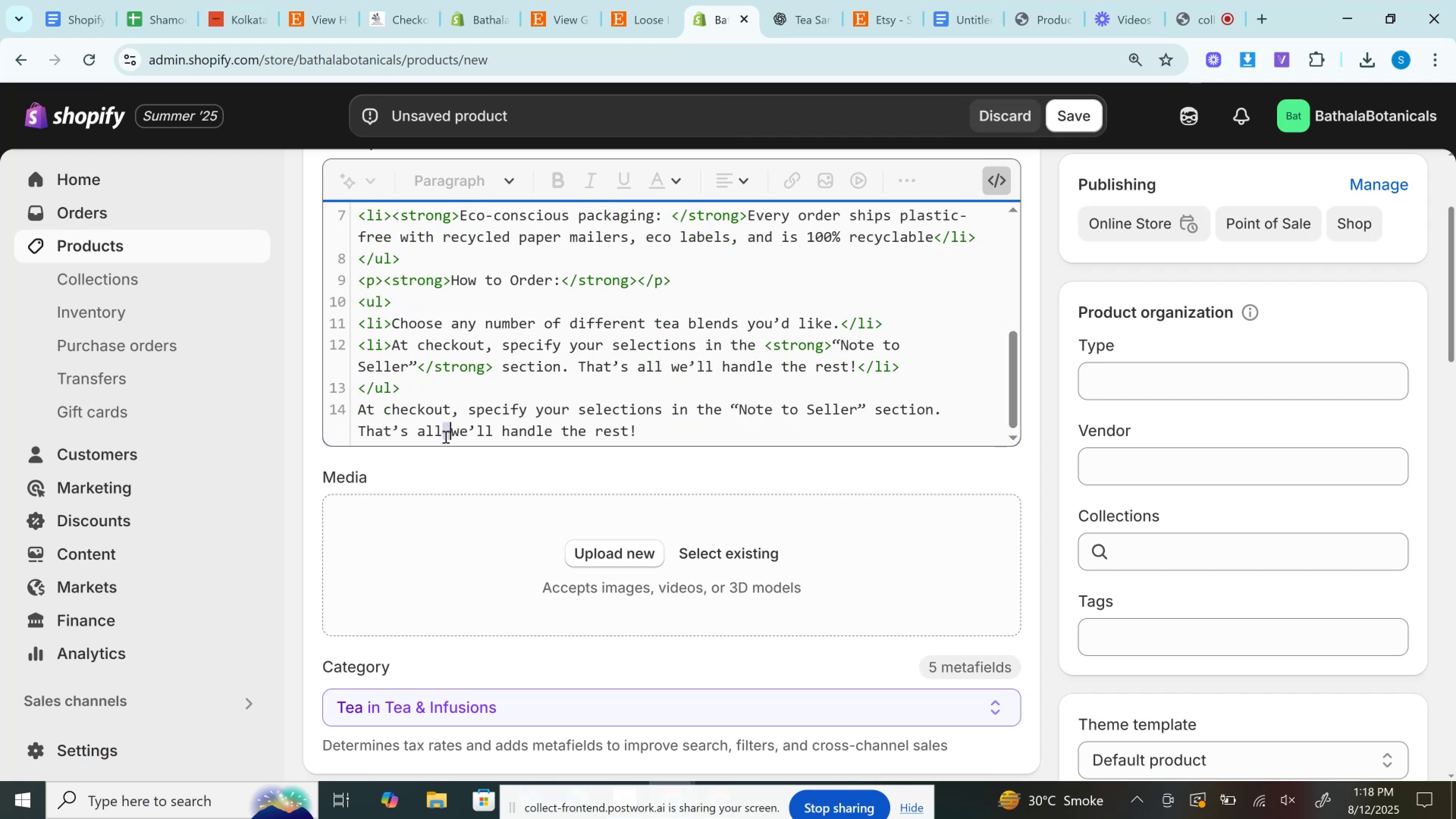 
key(Backspace)
 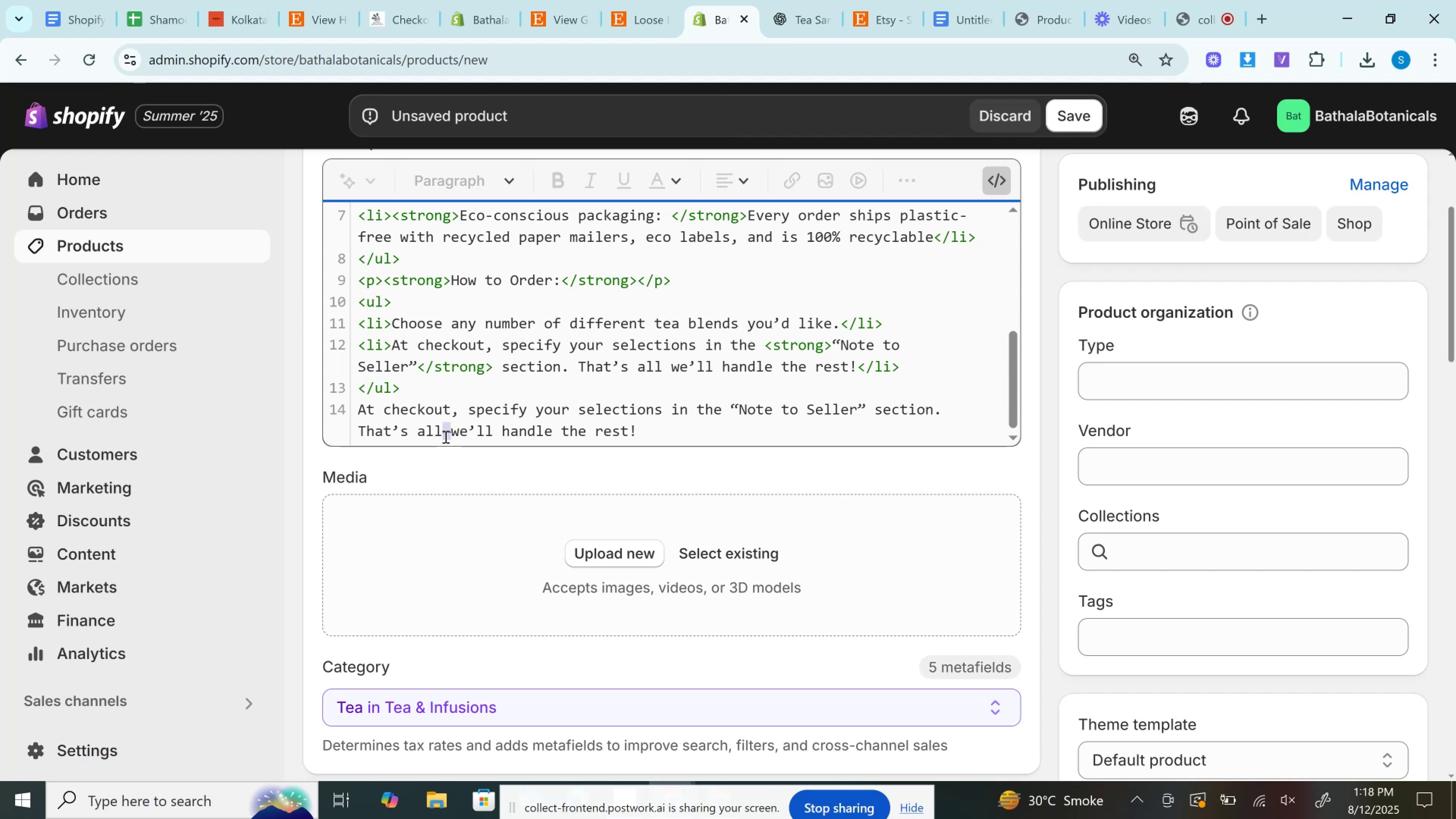 
key(Space)
 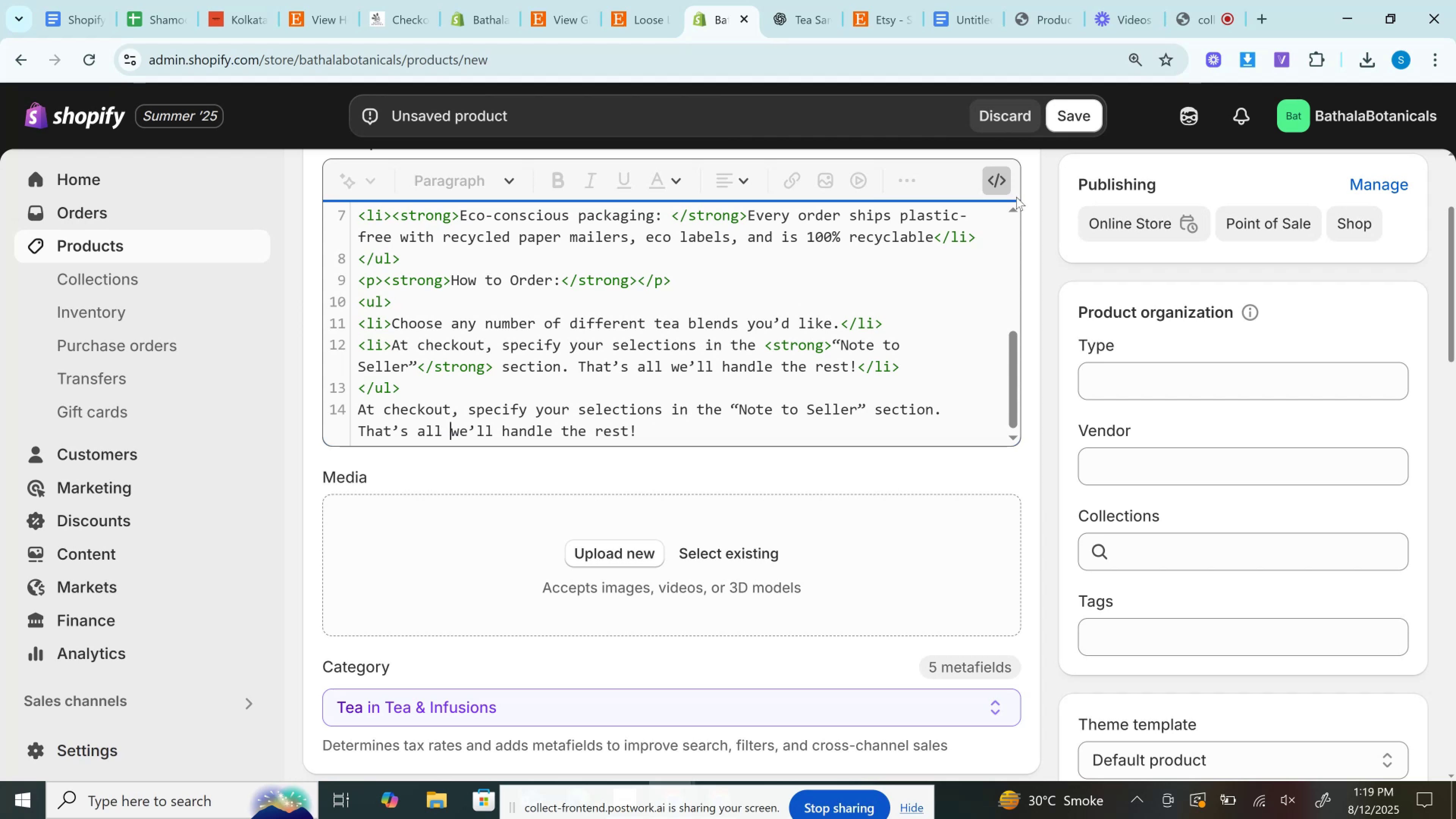 
left_click([1008, 180])
 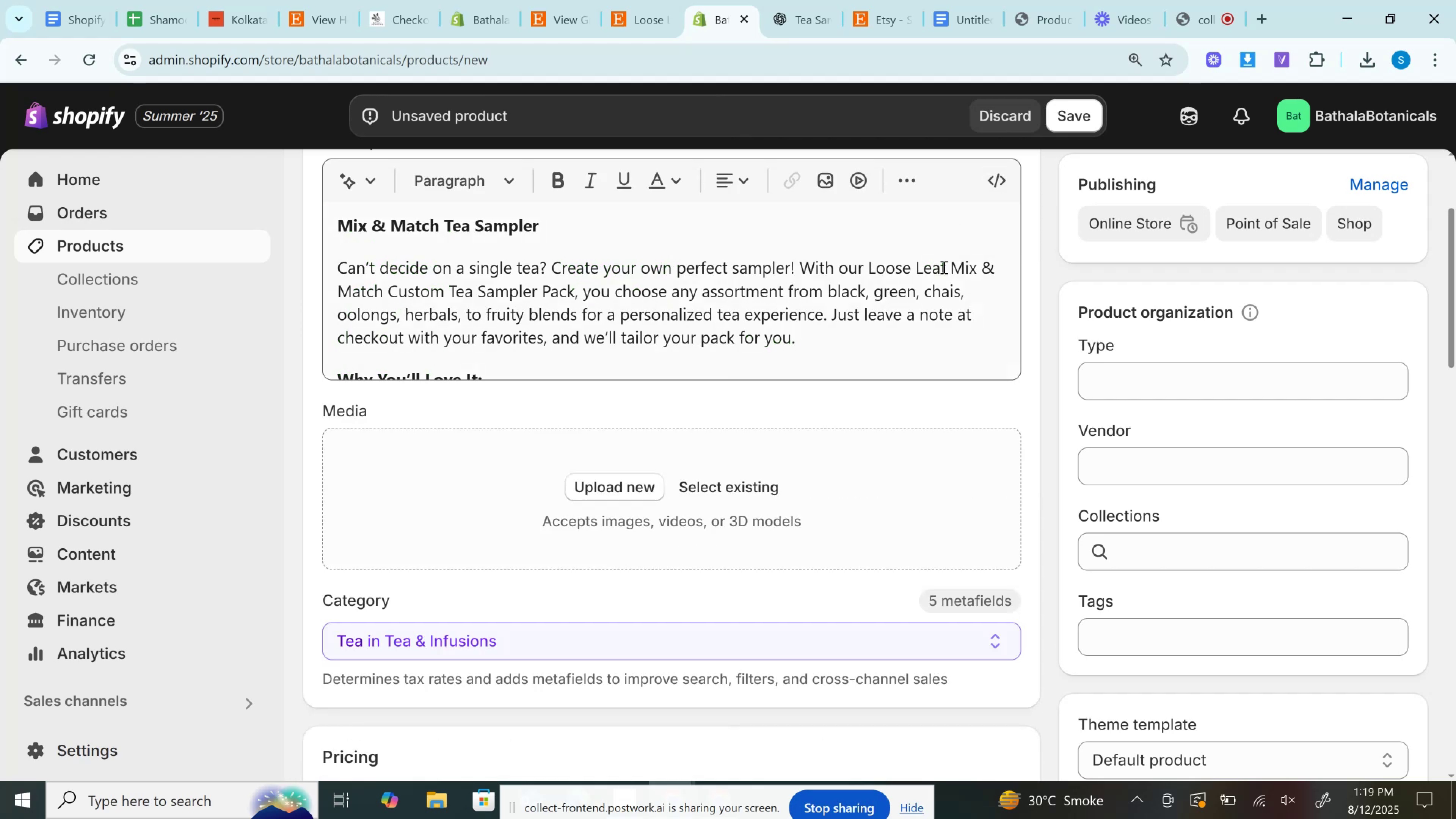 
left_click([940, 277])
 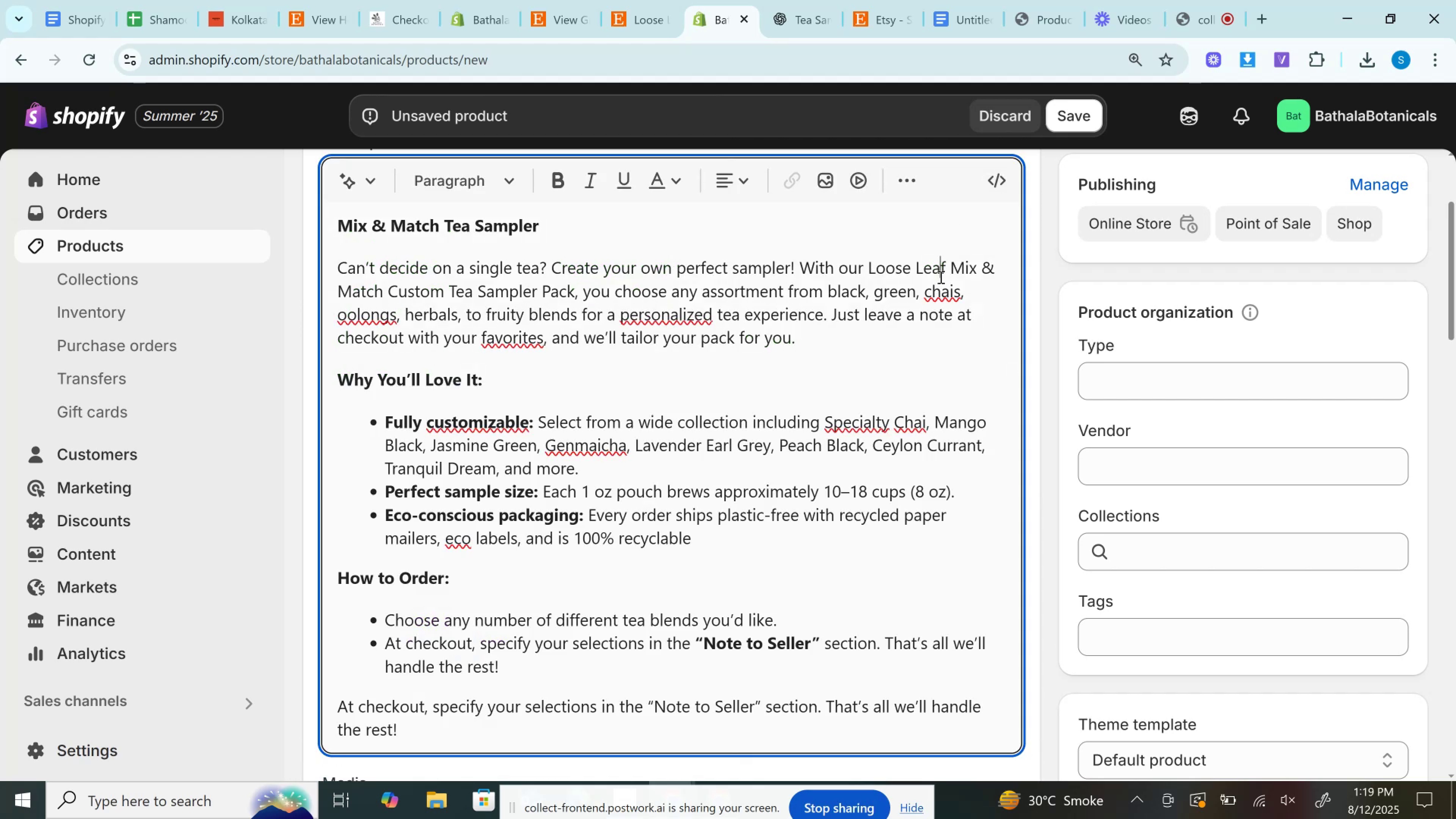 
left_click([852, 543])
 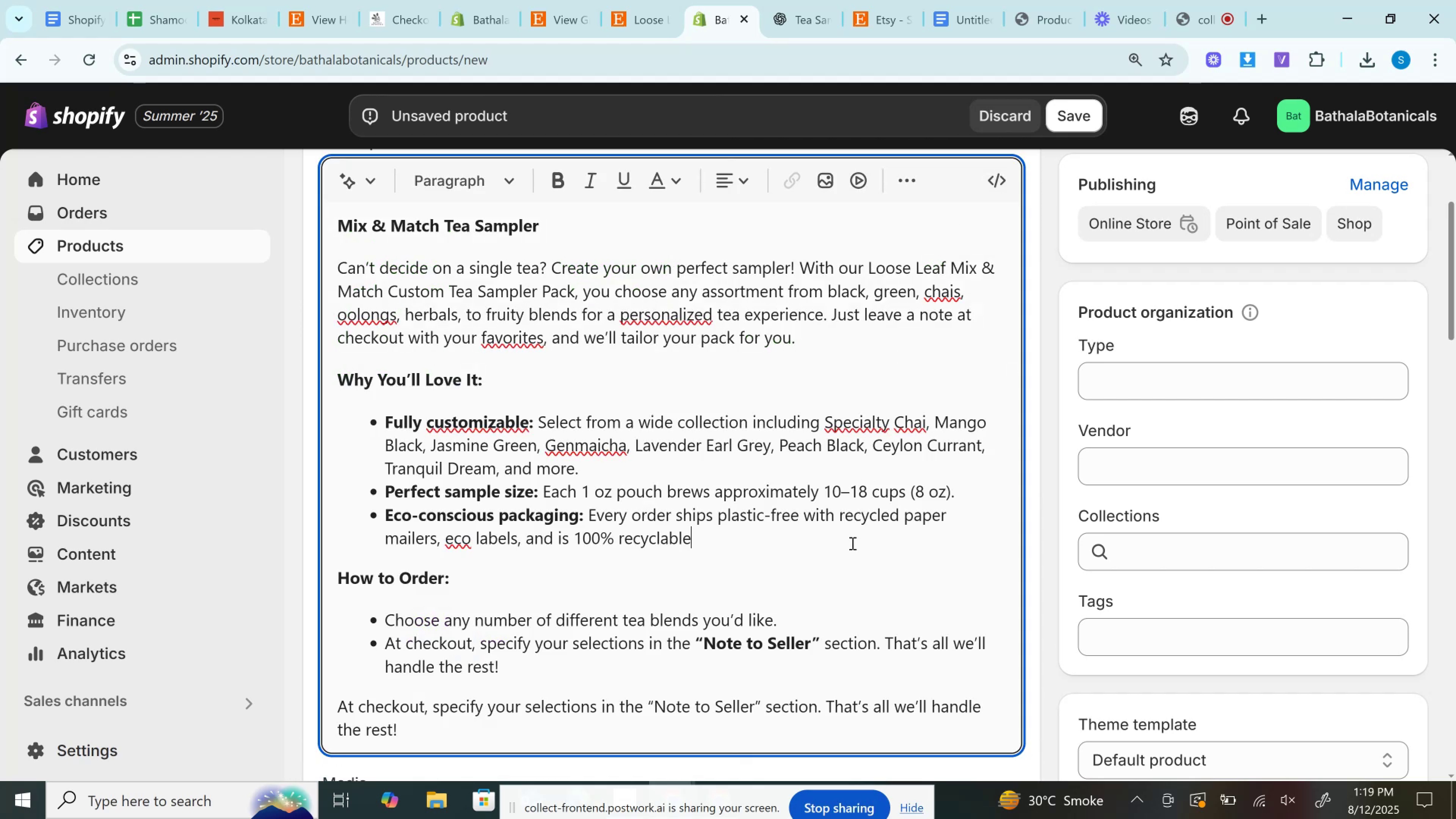 
scroll: coordinate [851, 544], scroll_direction: down, amount: 1.0
 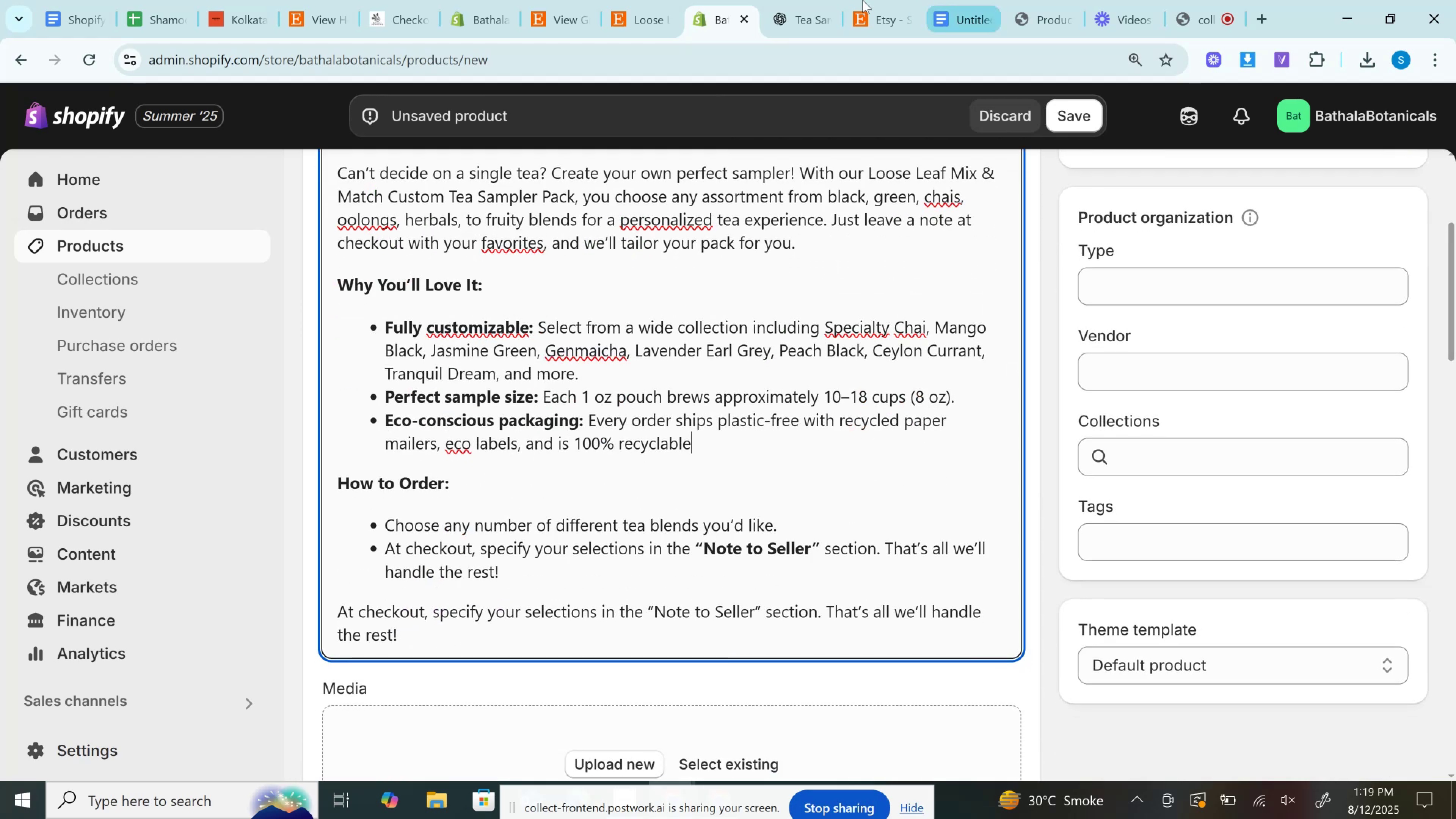 
left_click([805, 0])
 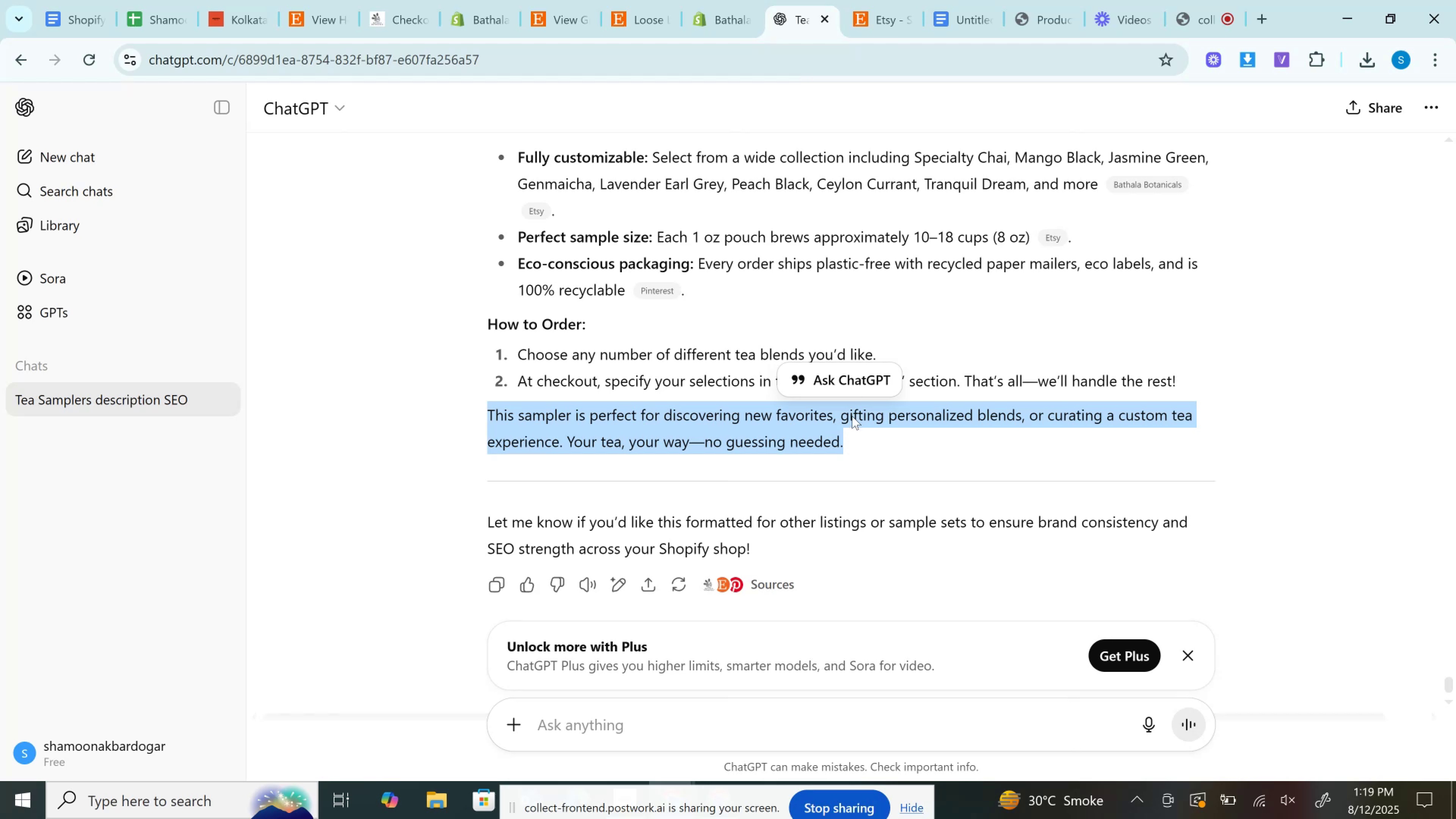 
scroll: coordinate [852, 425], scroll_direction: down, amount: 3.0
 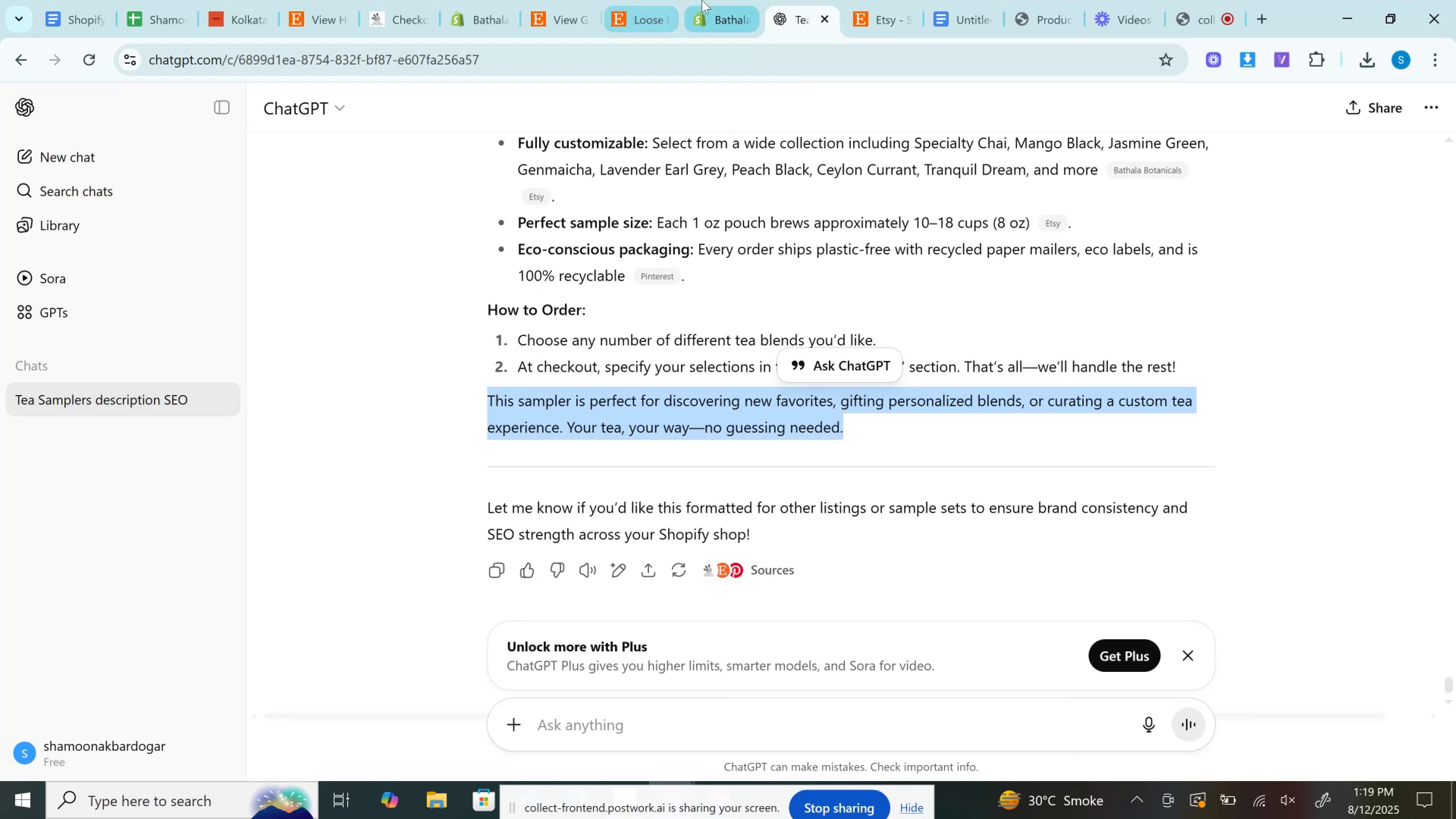 
left_click([720, 0])
 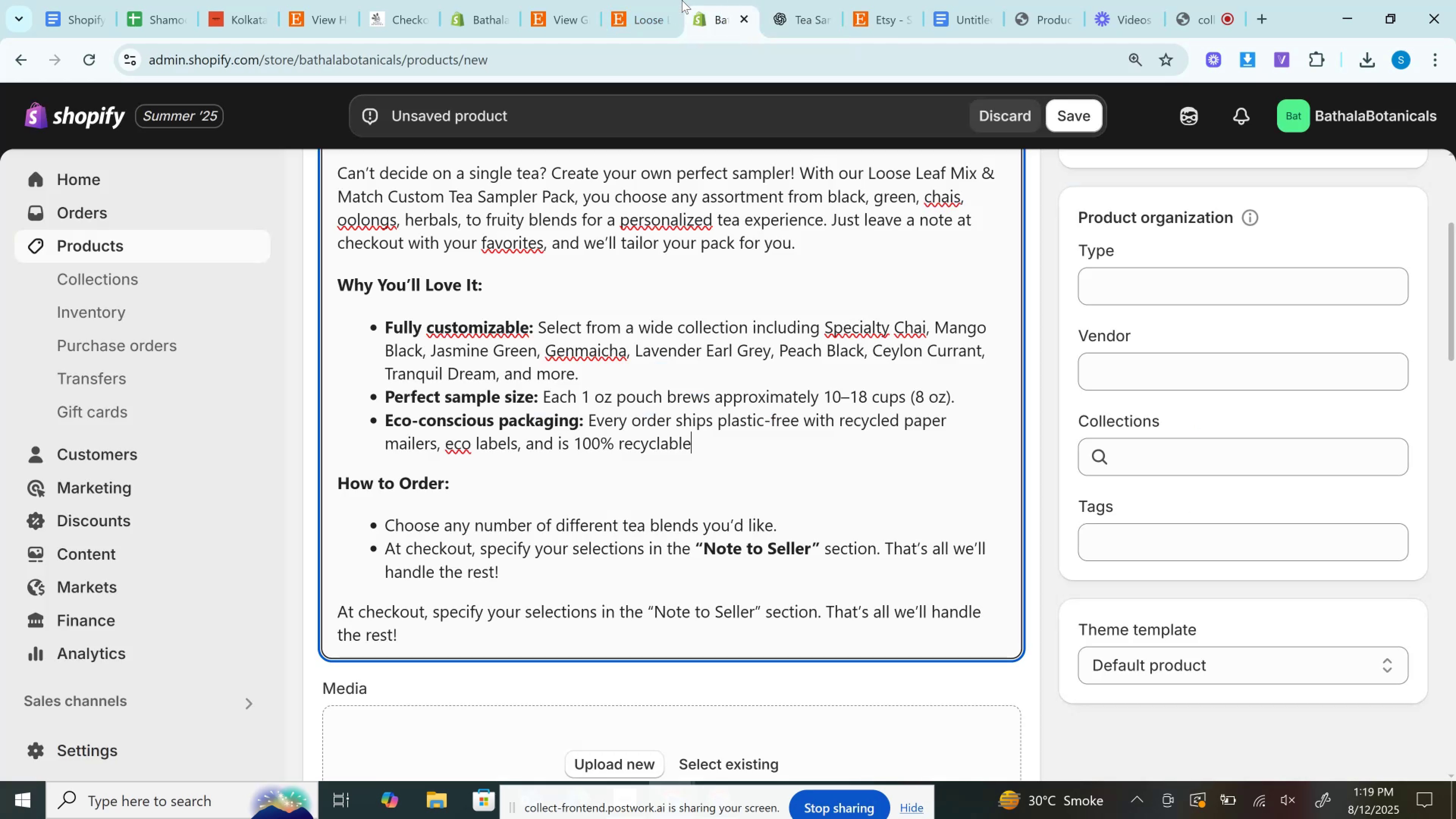 
scroll: coordinate [765, 488], scroll_direction: down, amount: 2.0
 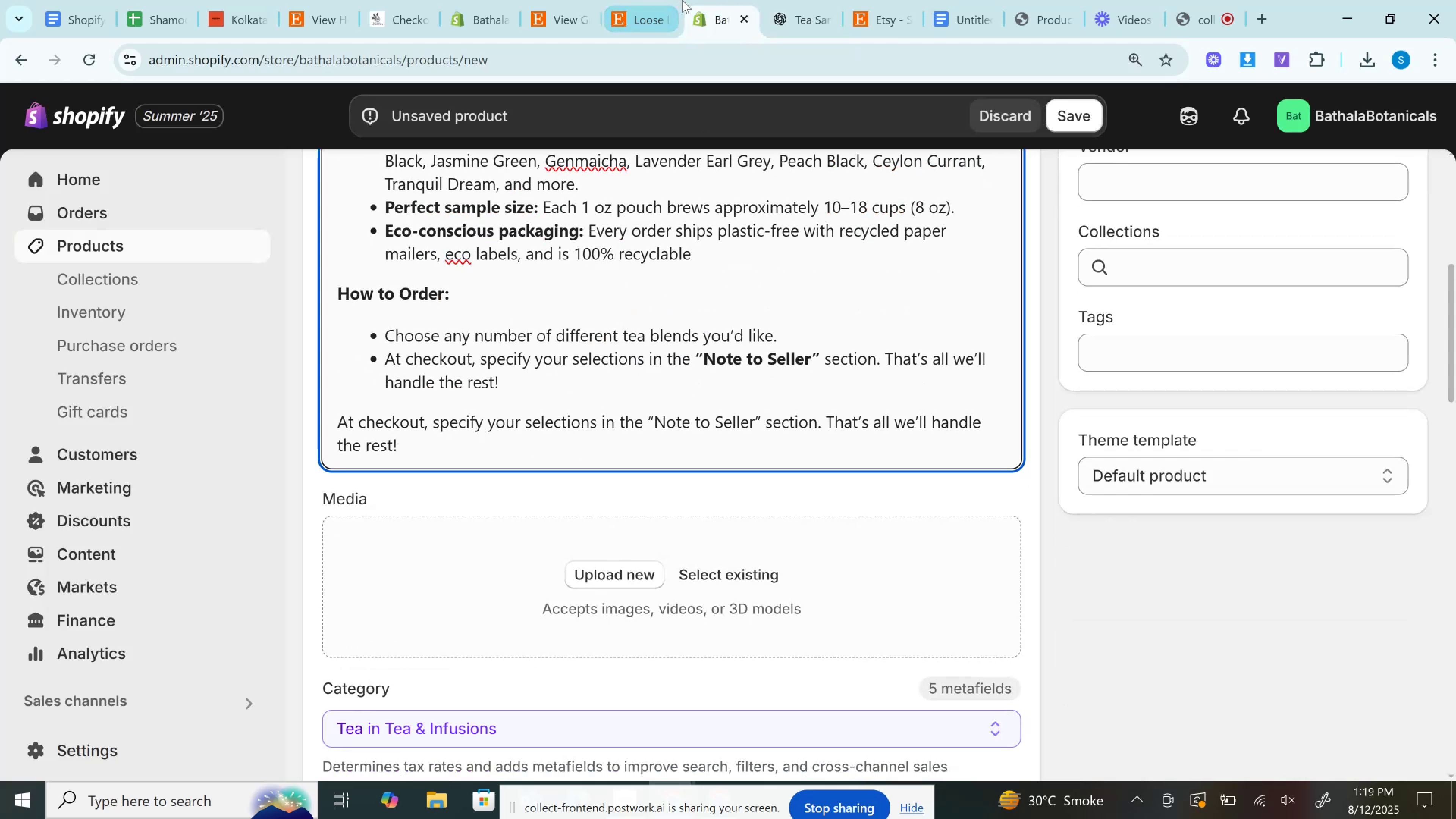 
left_click([676, 0])
 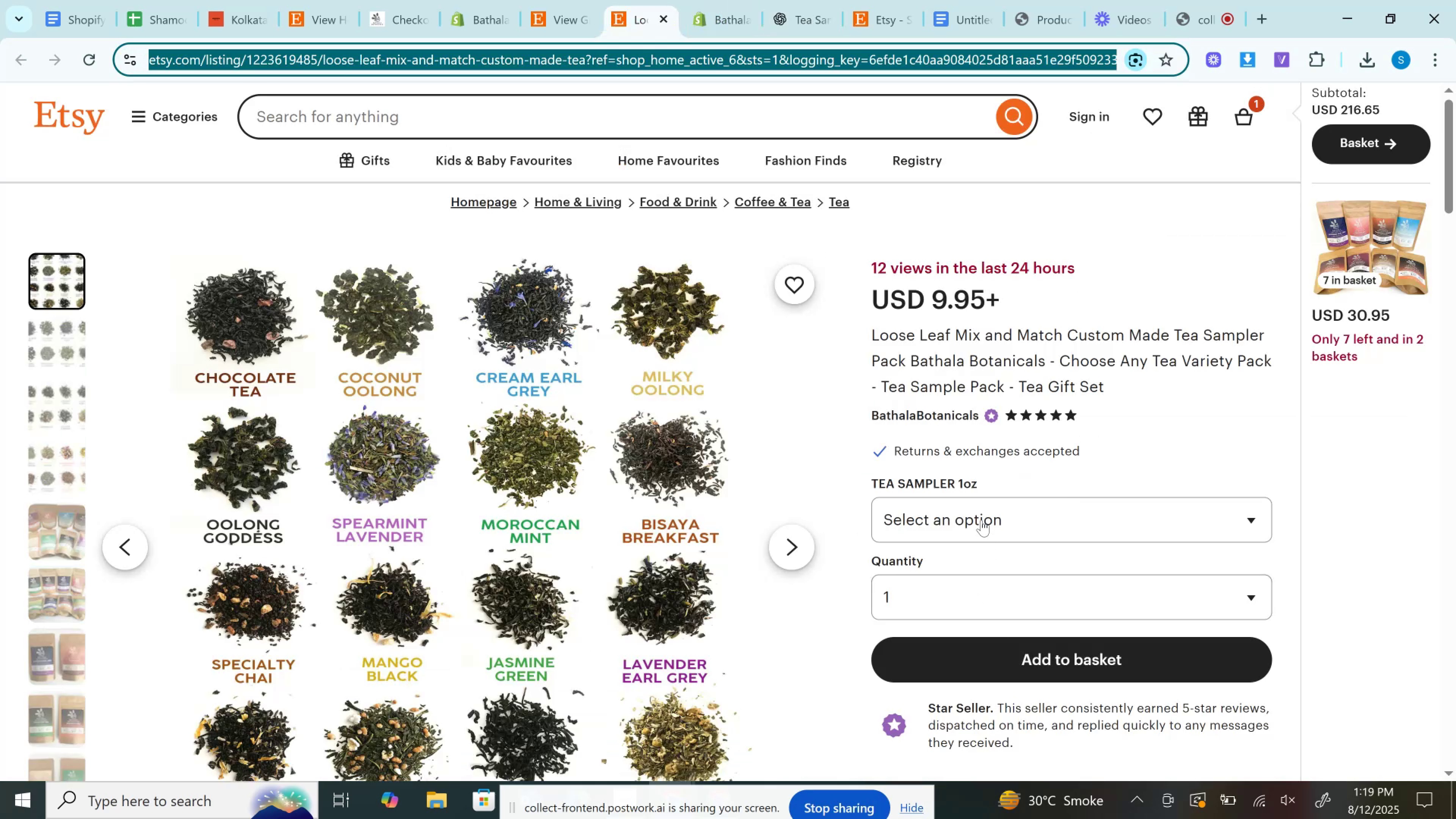 
left_click([981, 519])
 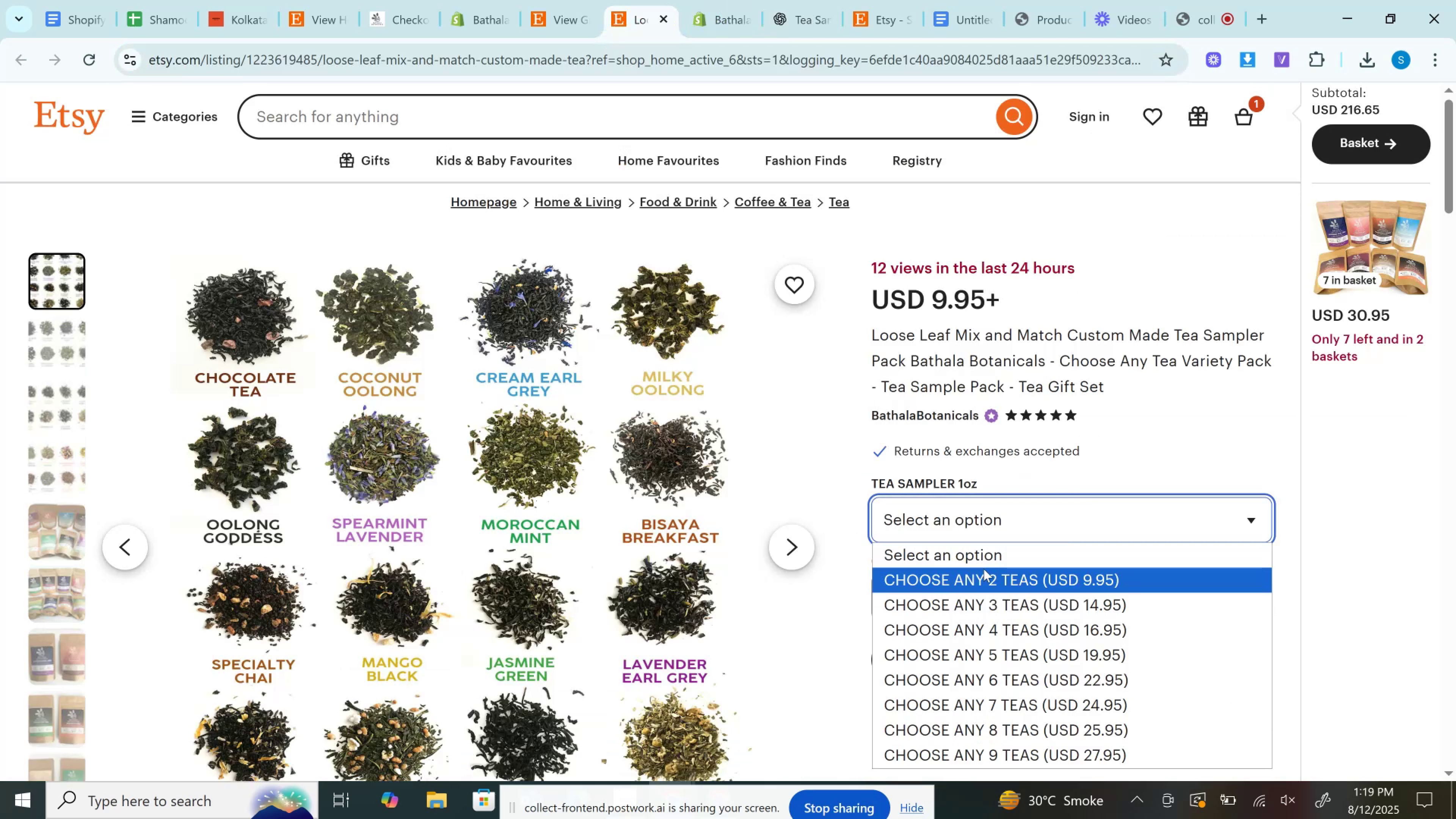 
left_click([984, 570])
 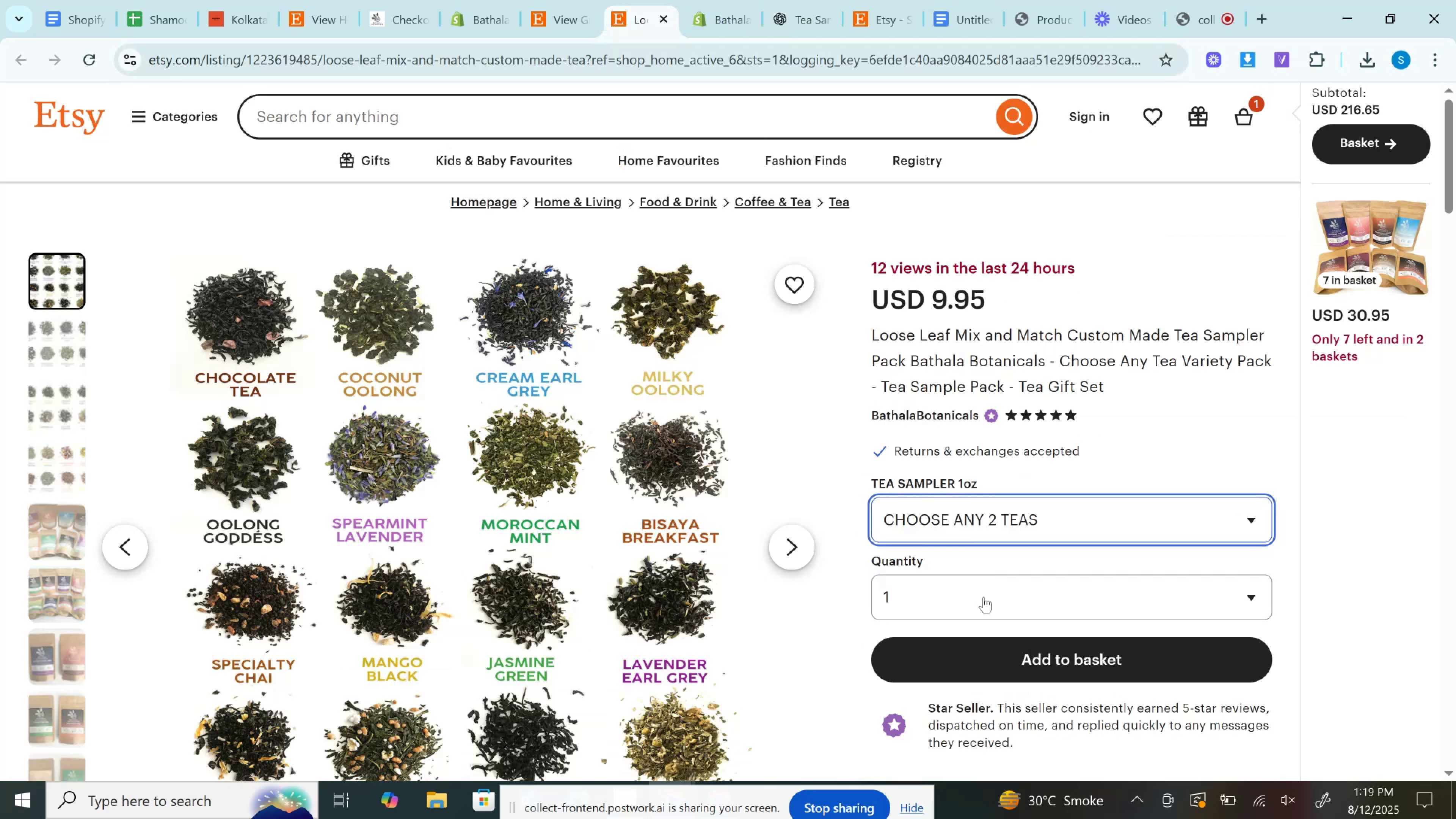 
left_click([984, 598])
 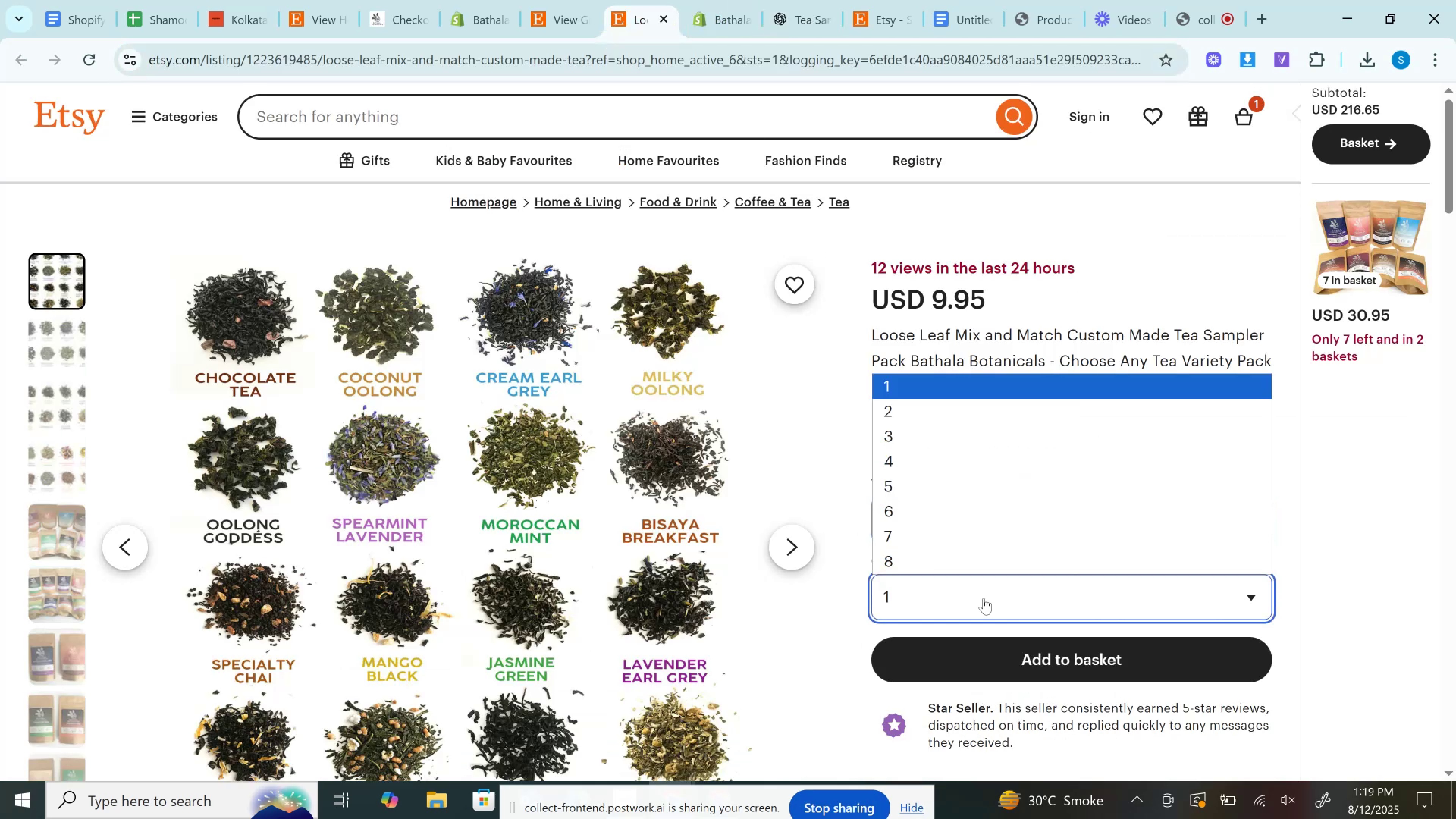 
left_click([984, 598])
 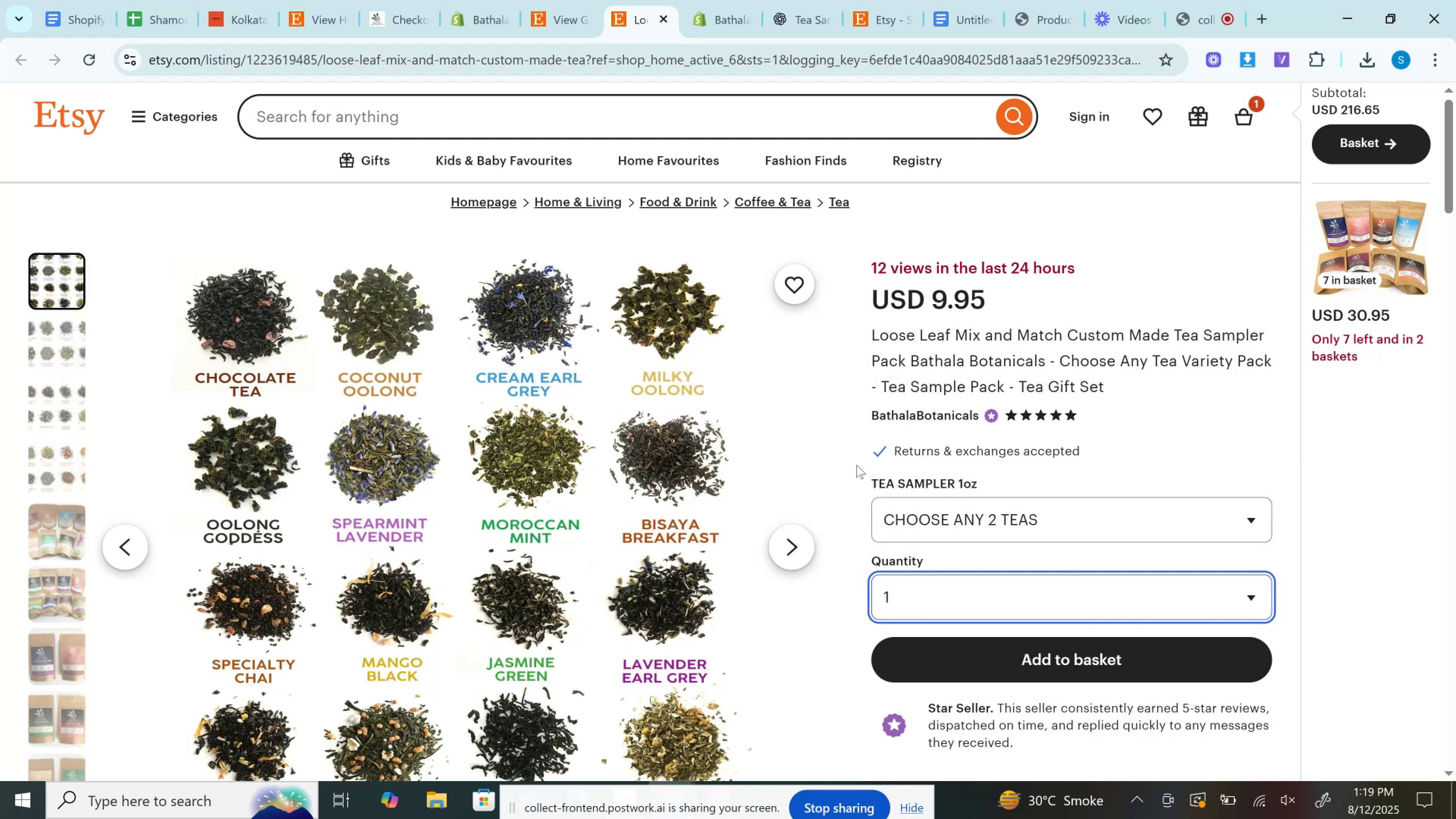 
left_click_drag(start_coordinate=[869, 486], to_coordinate=[967, 486])
 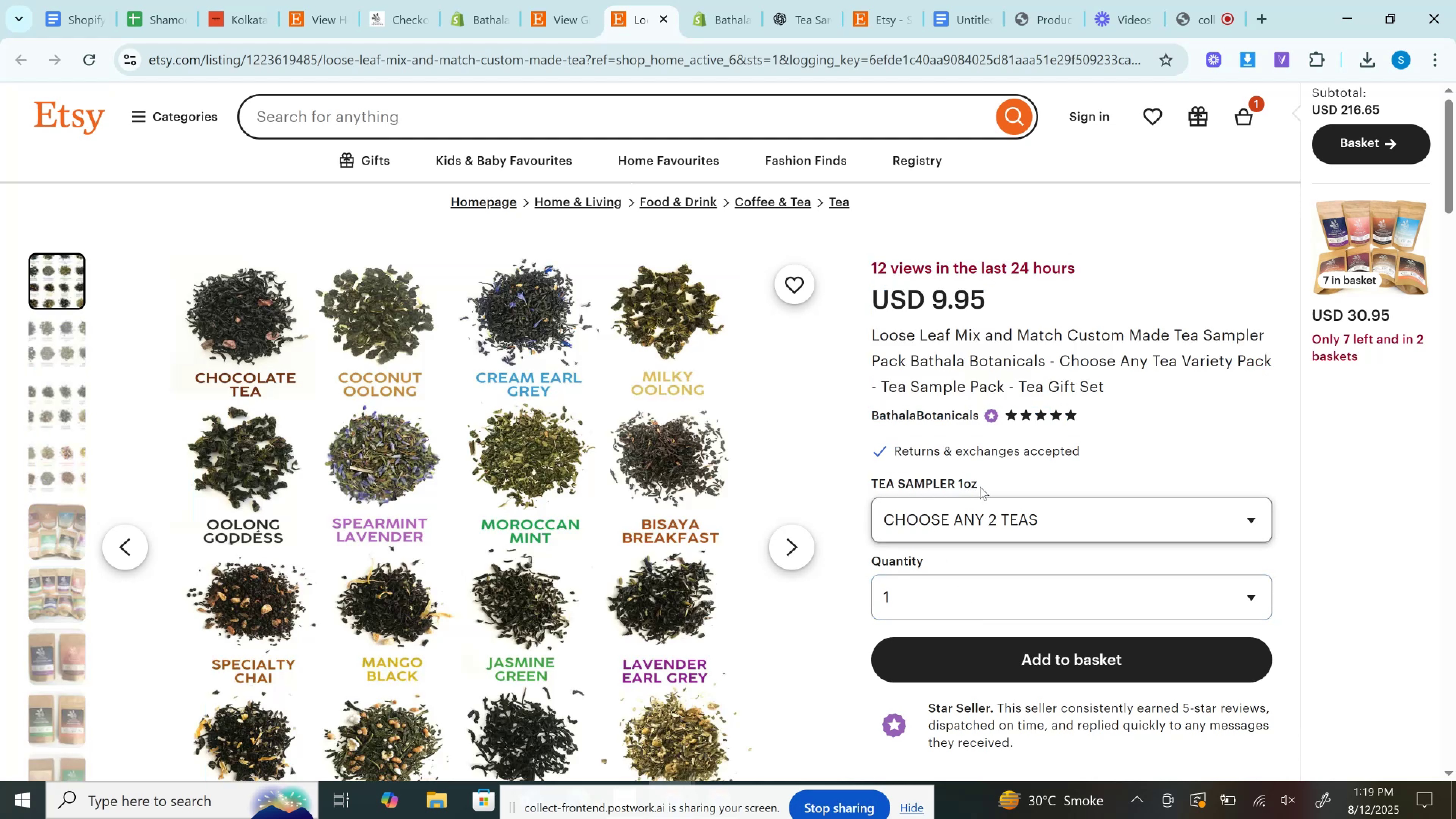 
left_click_drag(start_coordinate=[996, 486], to_coordinate=[889, 484])
 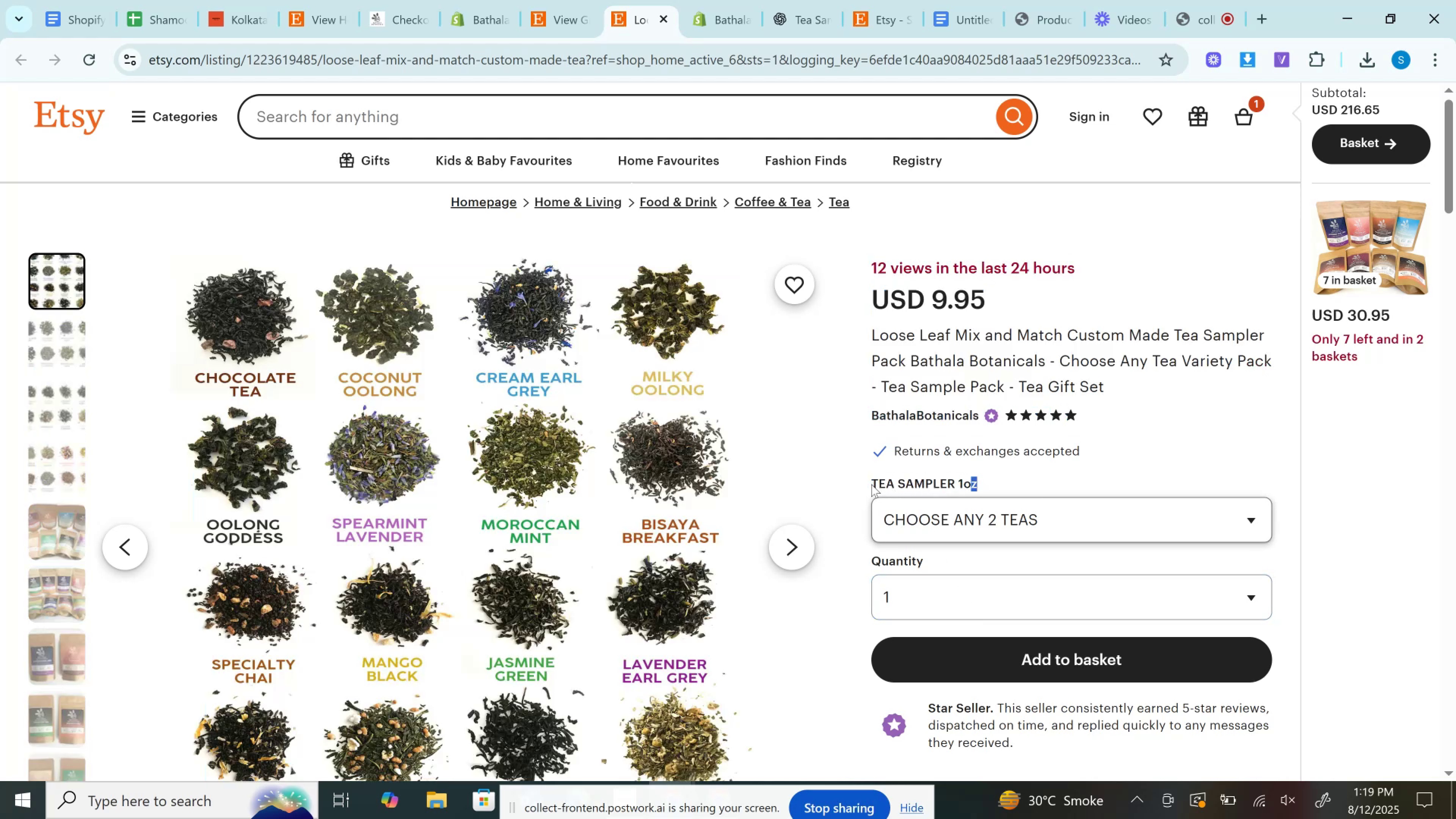 
left_click([871, 484])
 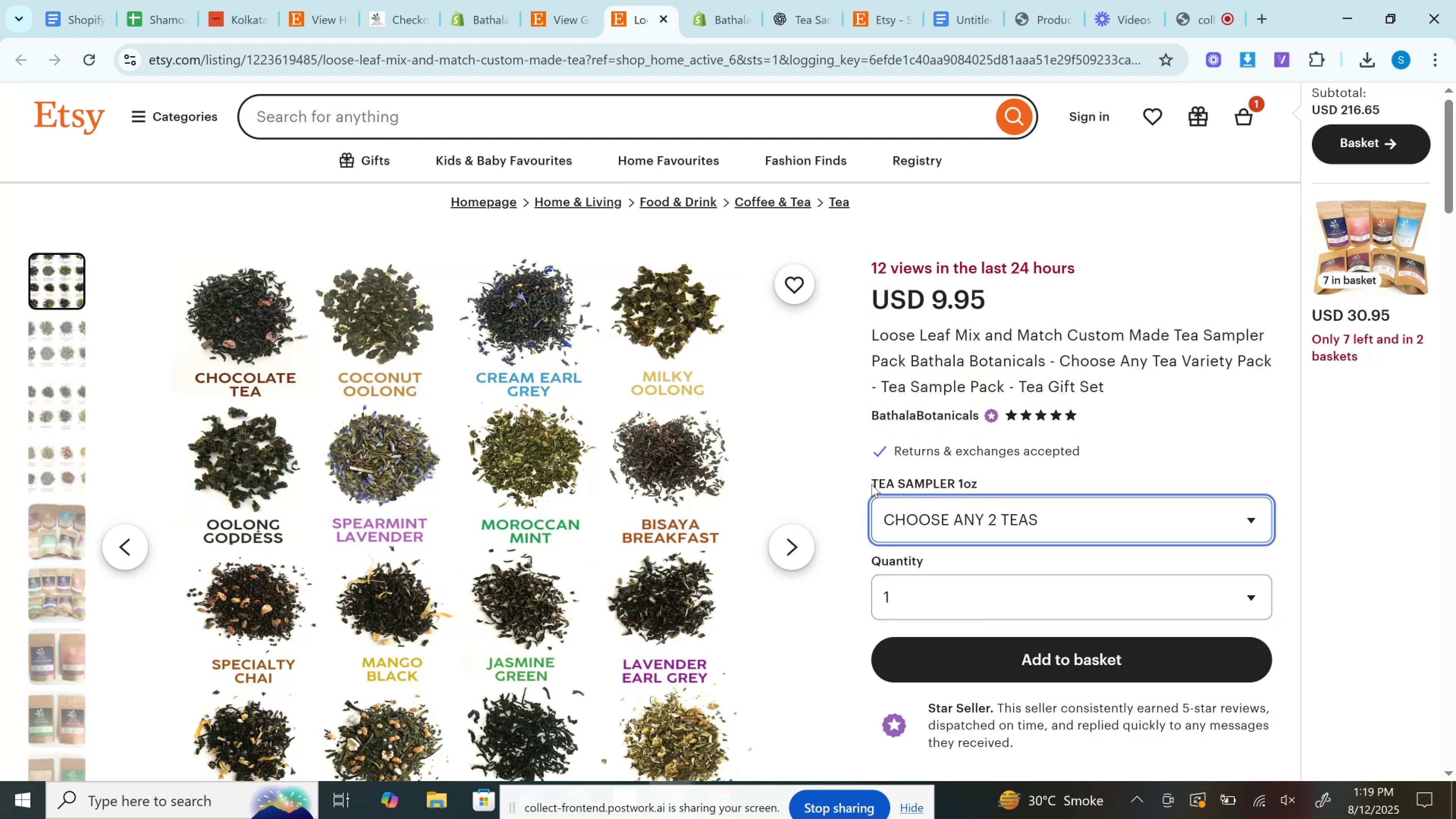 
left_click_drag(start_coordinate=[871, 484], to_coordinate=[976, 484])
 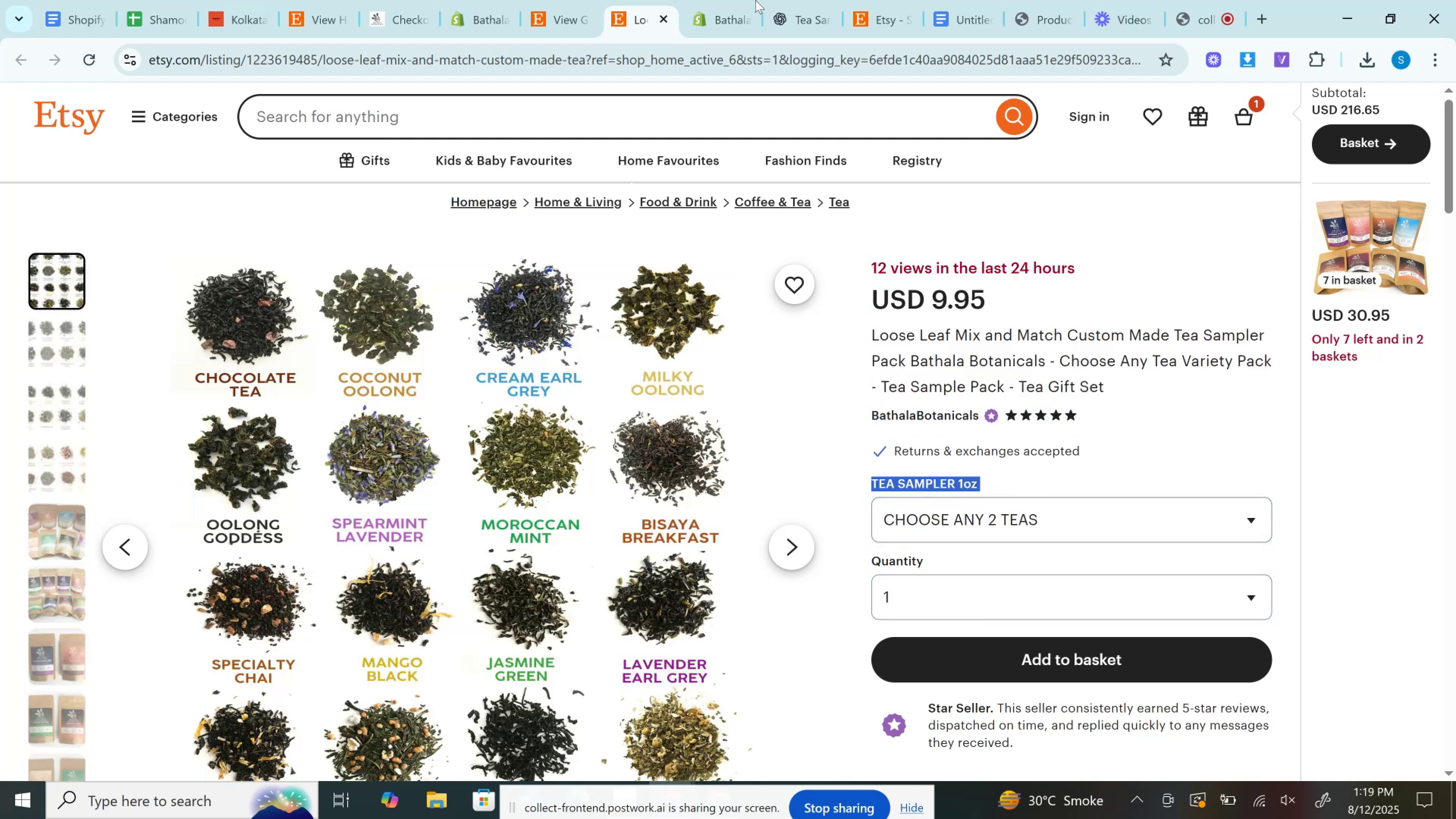 
key(Control+C)
 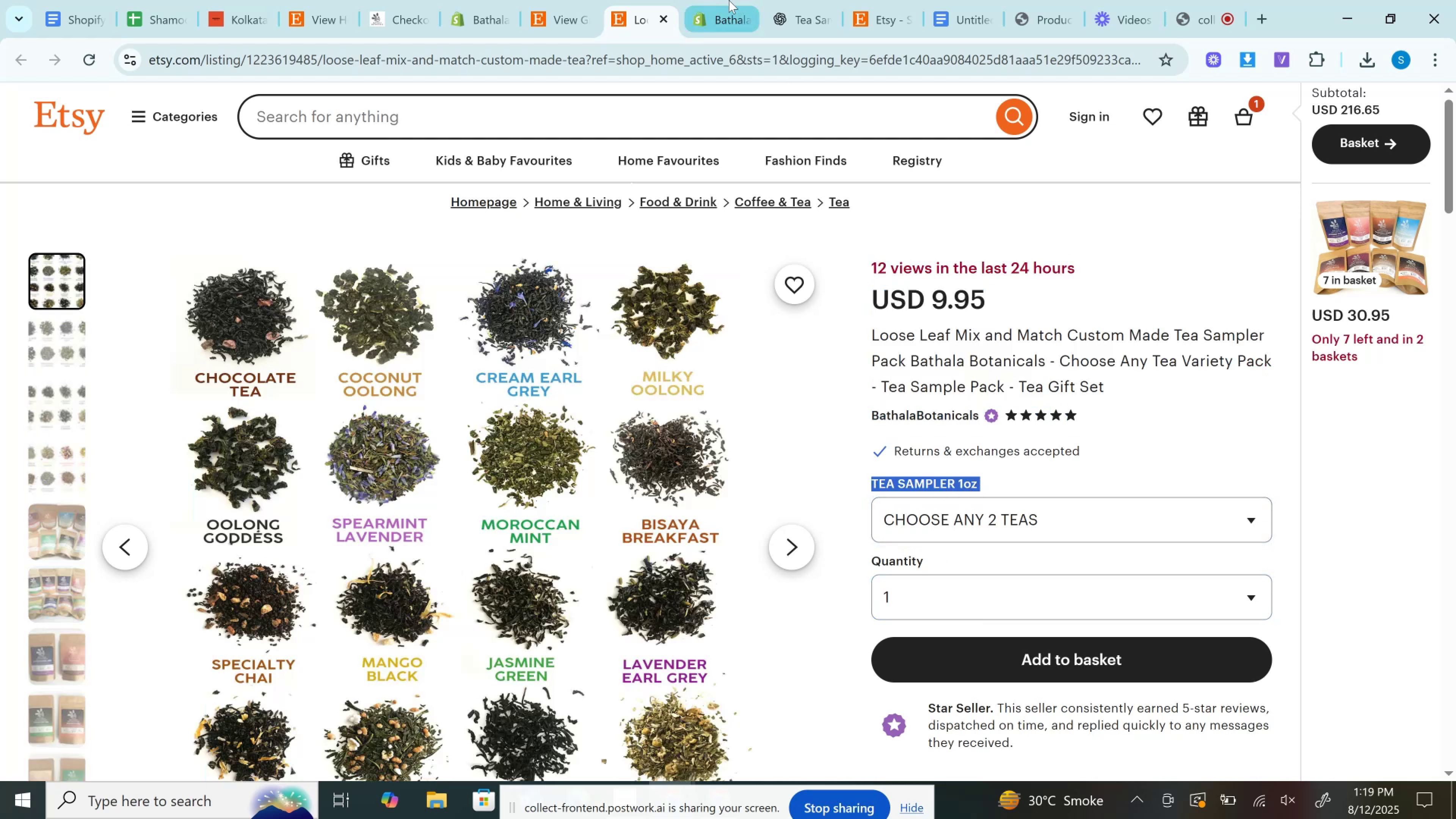 
left_click([729, 0])
 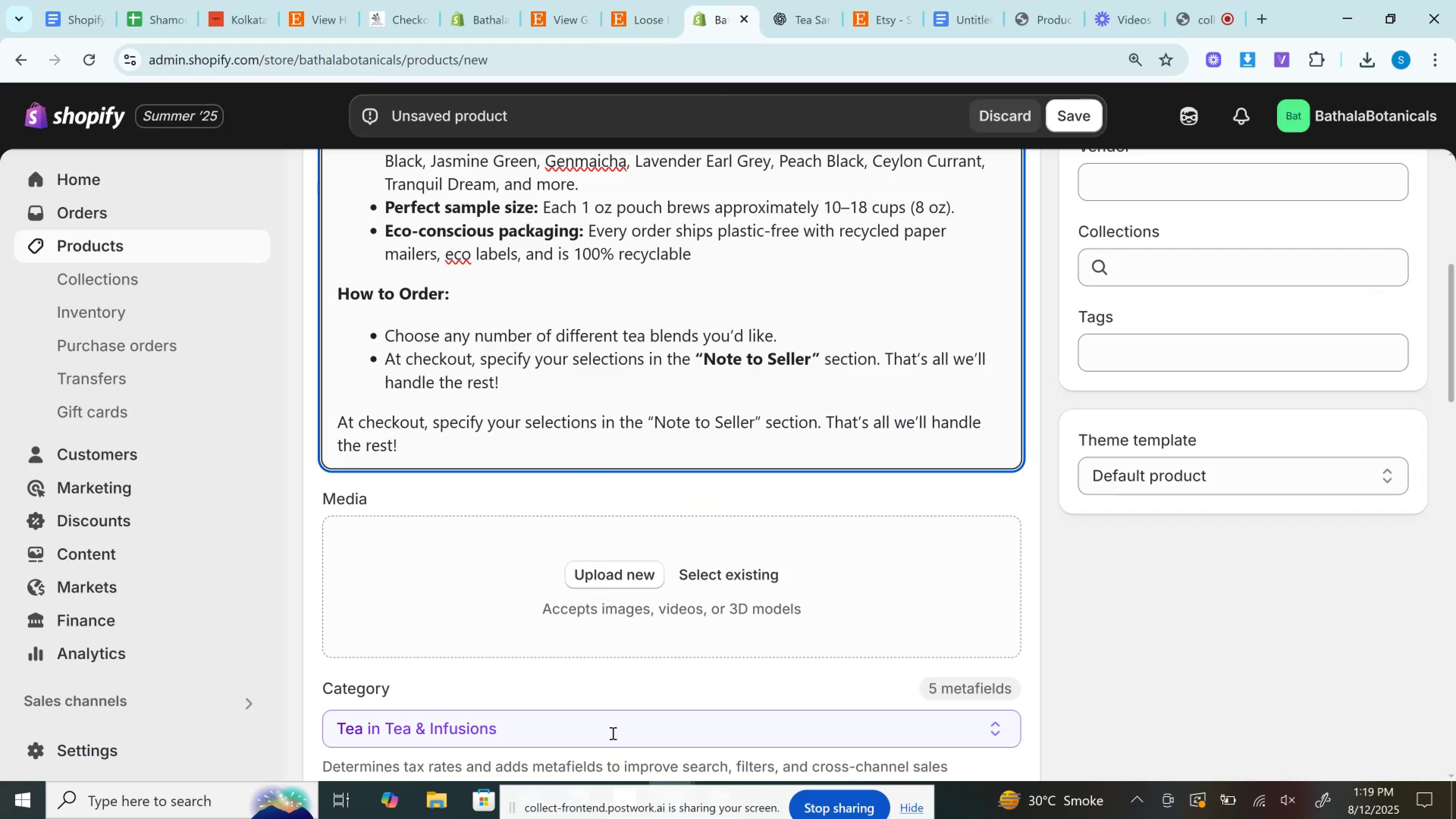 
scroll: coordinate [587, 606], scroll_direction: down, amount: 3.0
 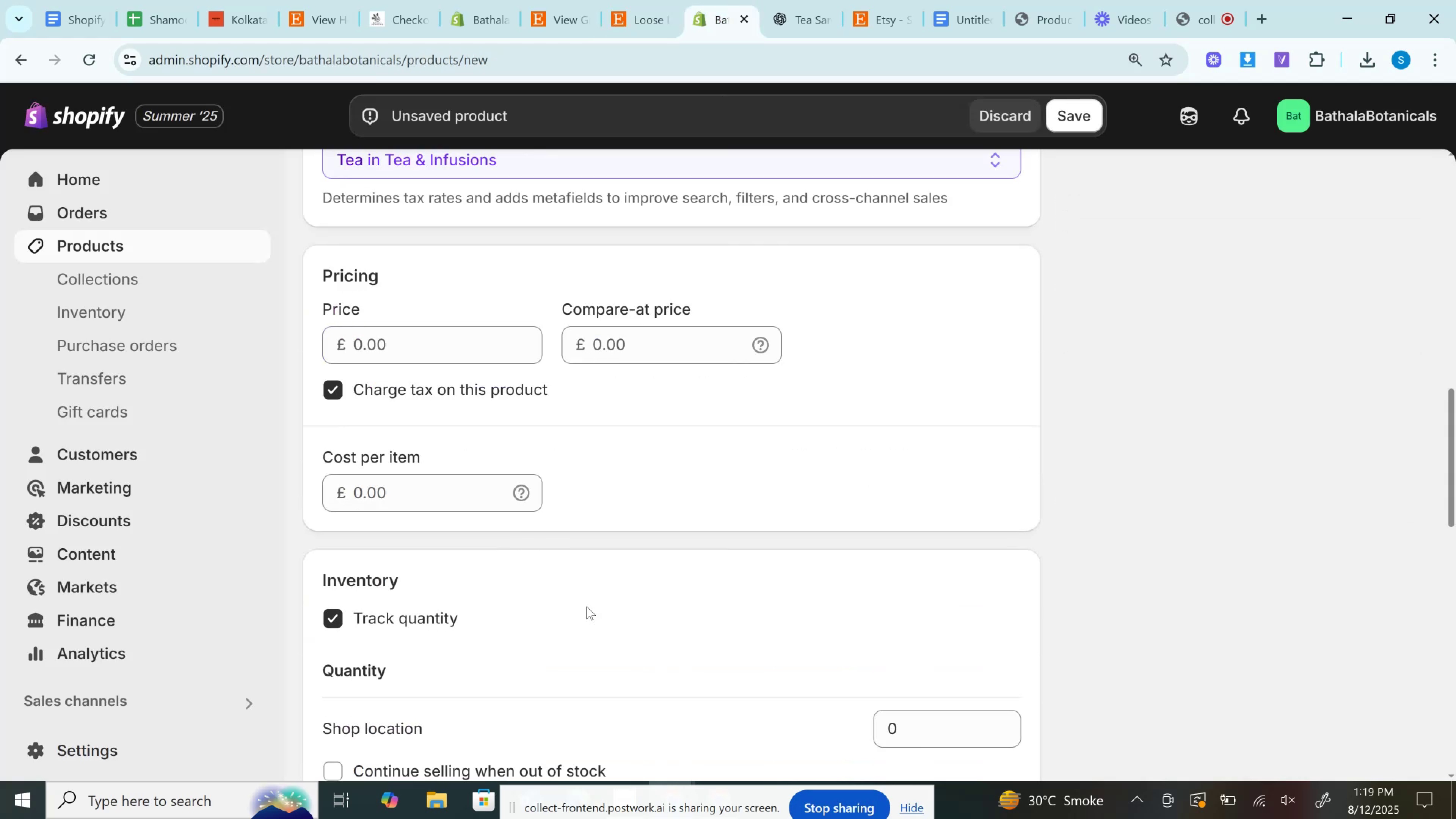 
scroll: coordinate [587, 612], scroll_direction: up, amount: 9.0
 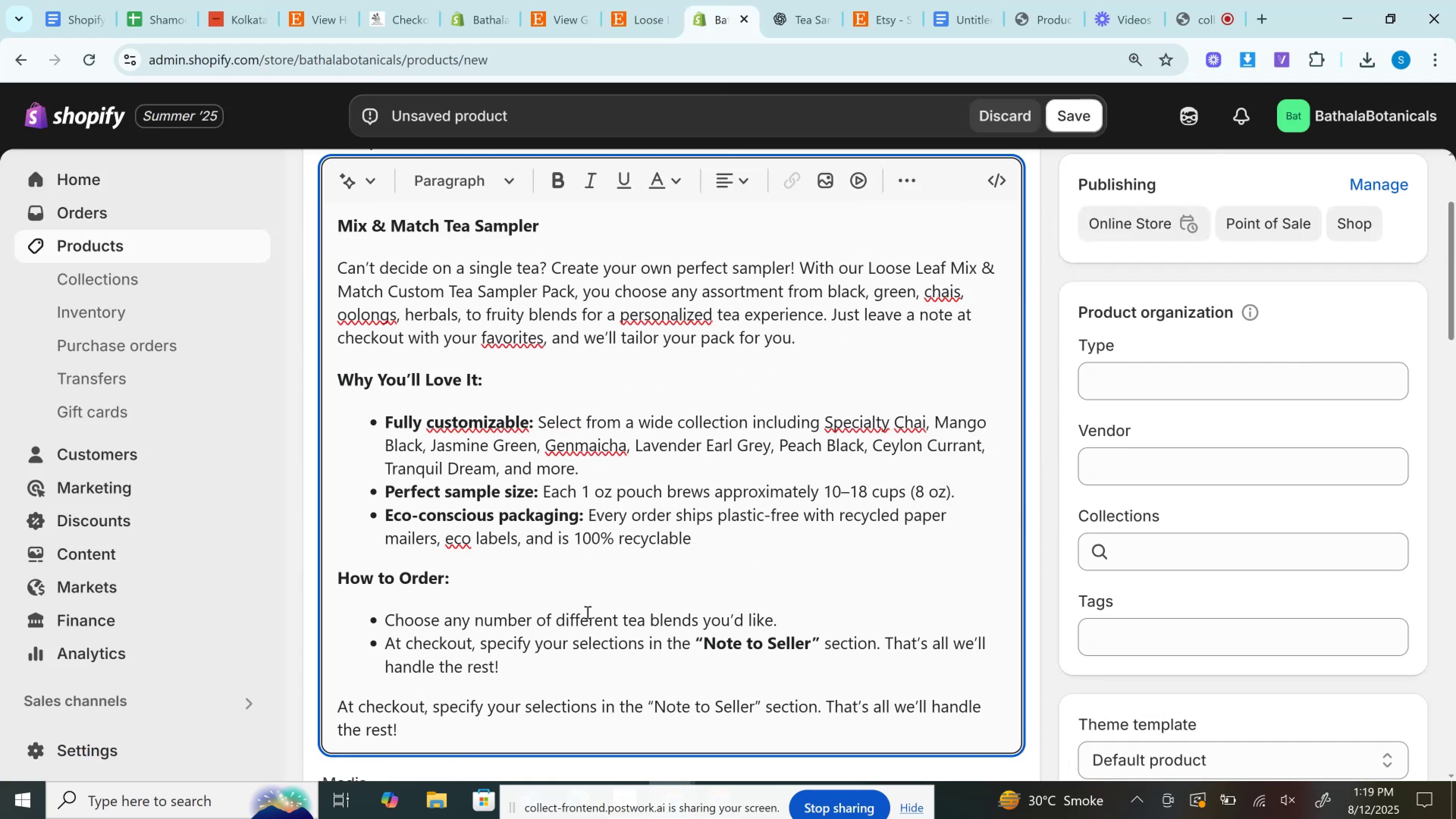 
scroll: coordinate [587, 612], scroll_direction: down, amount: 3.0
 